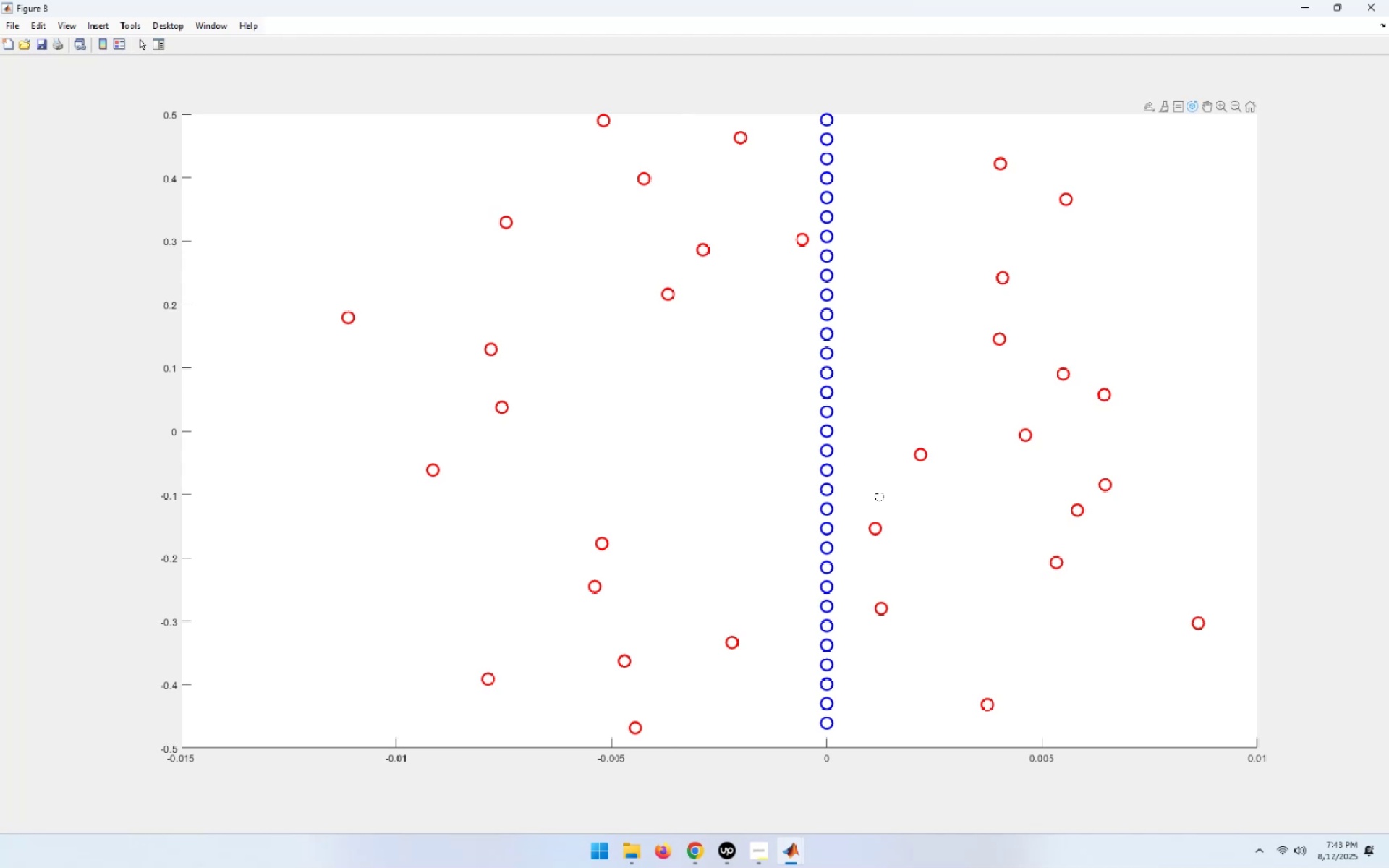 
wait(9.38)
 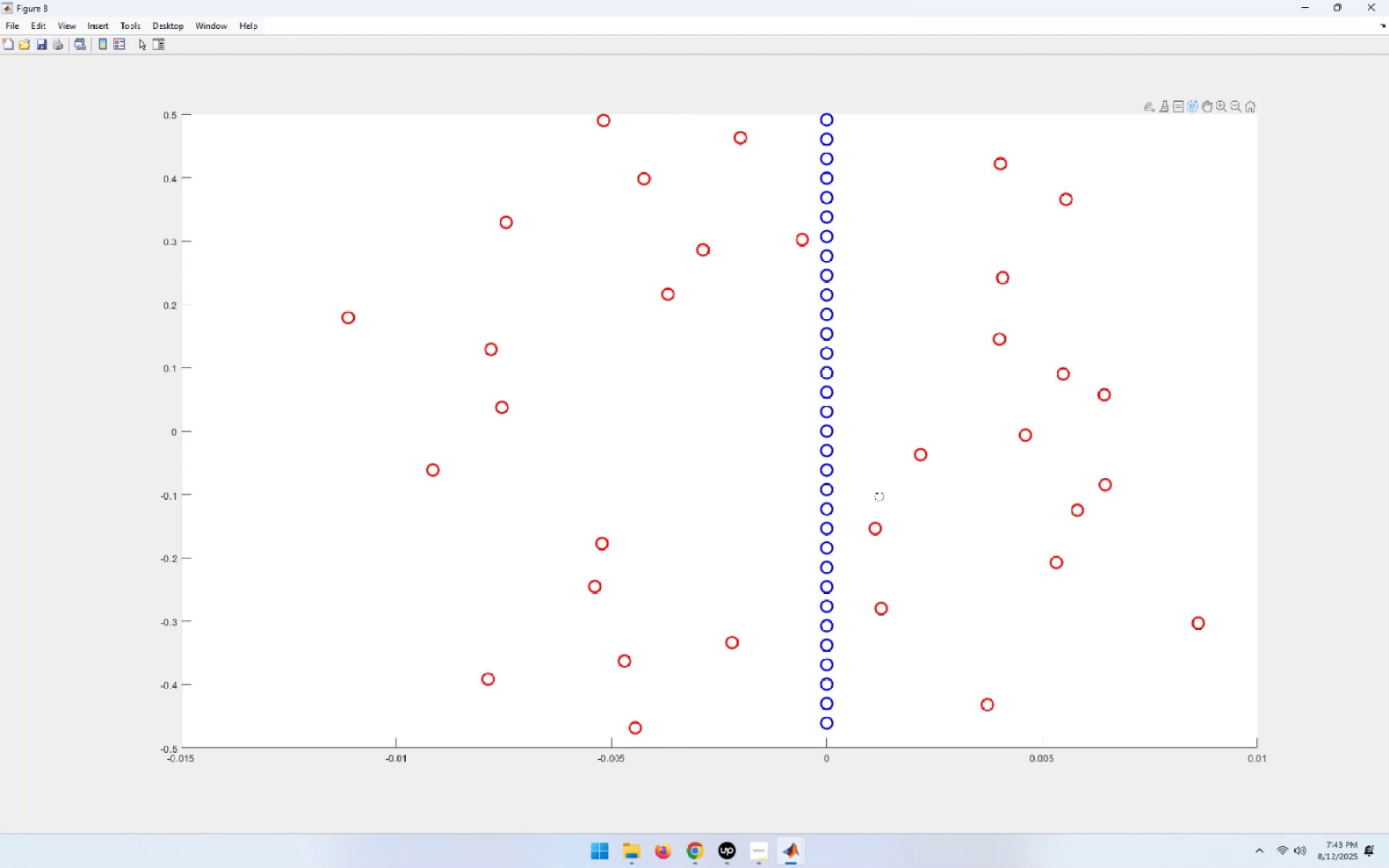 
left_click_drag(start_coordinate=[824, 506], to_coordinate=[72, 251])
 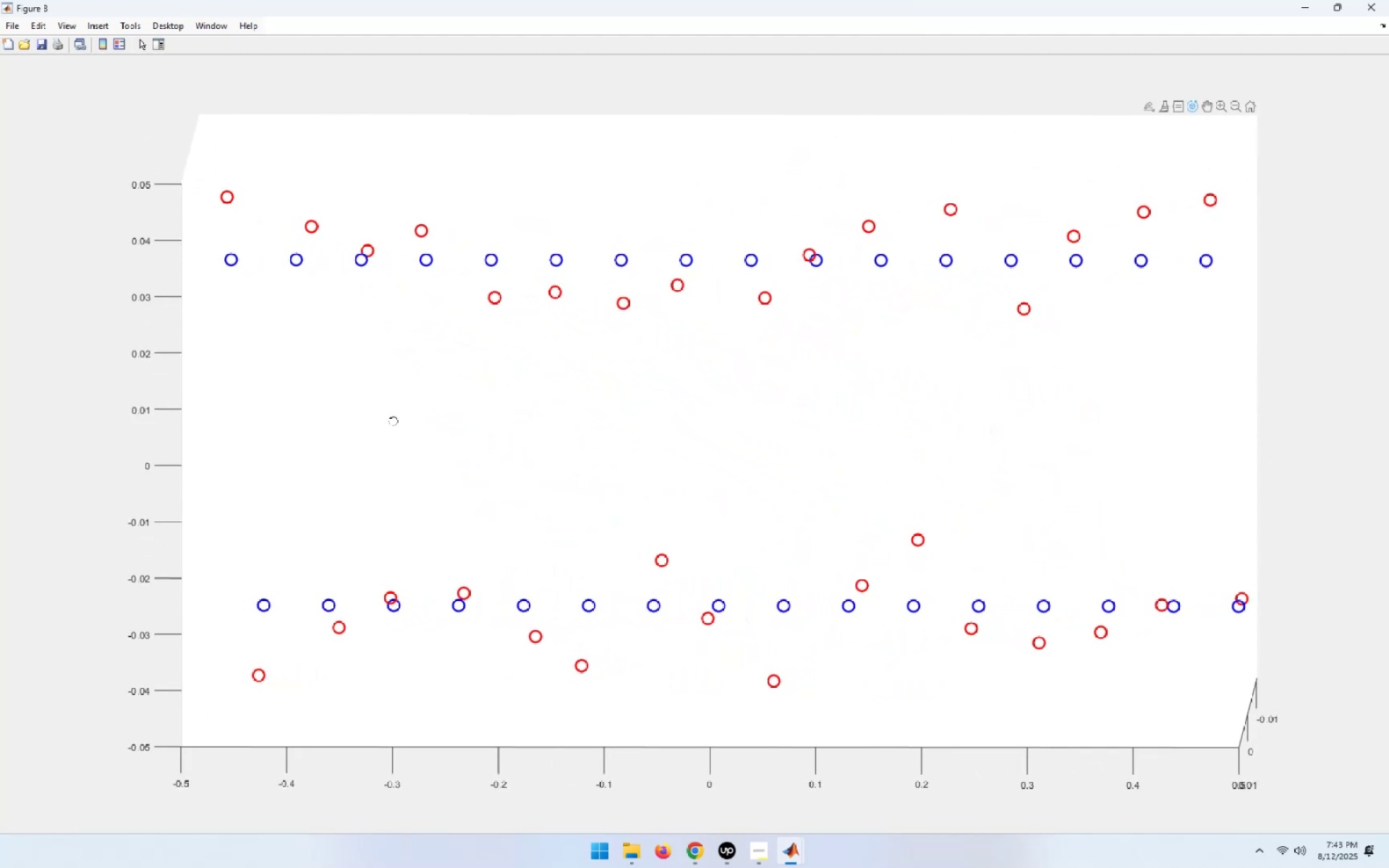 
right_click([470, 401])
 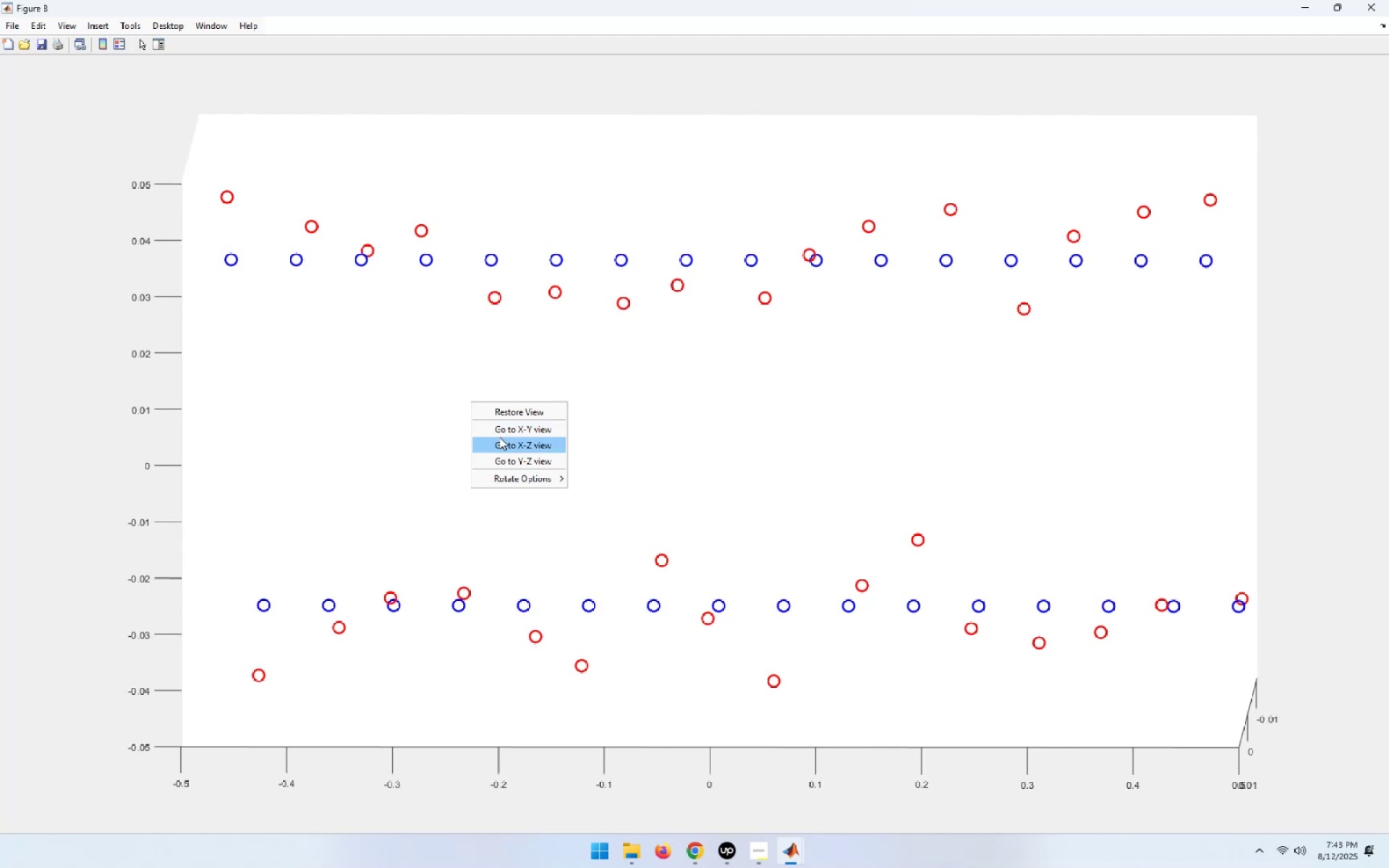 
left_click([505, 448])
 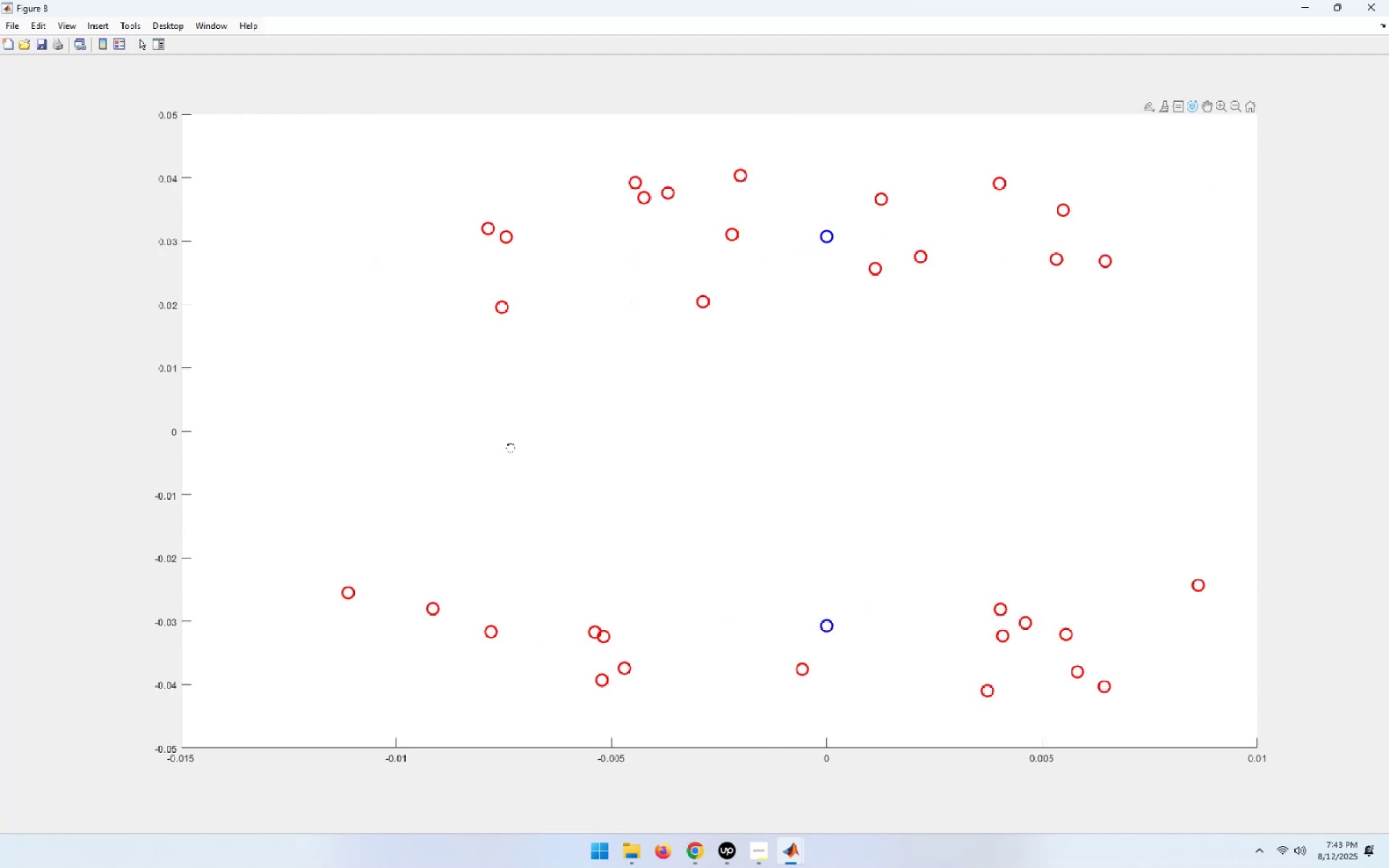 
right_click([569, 454])
 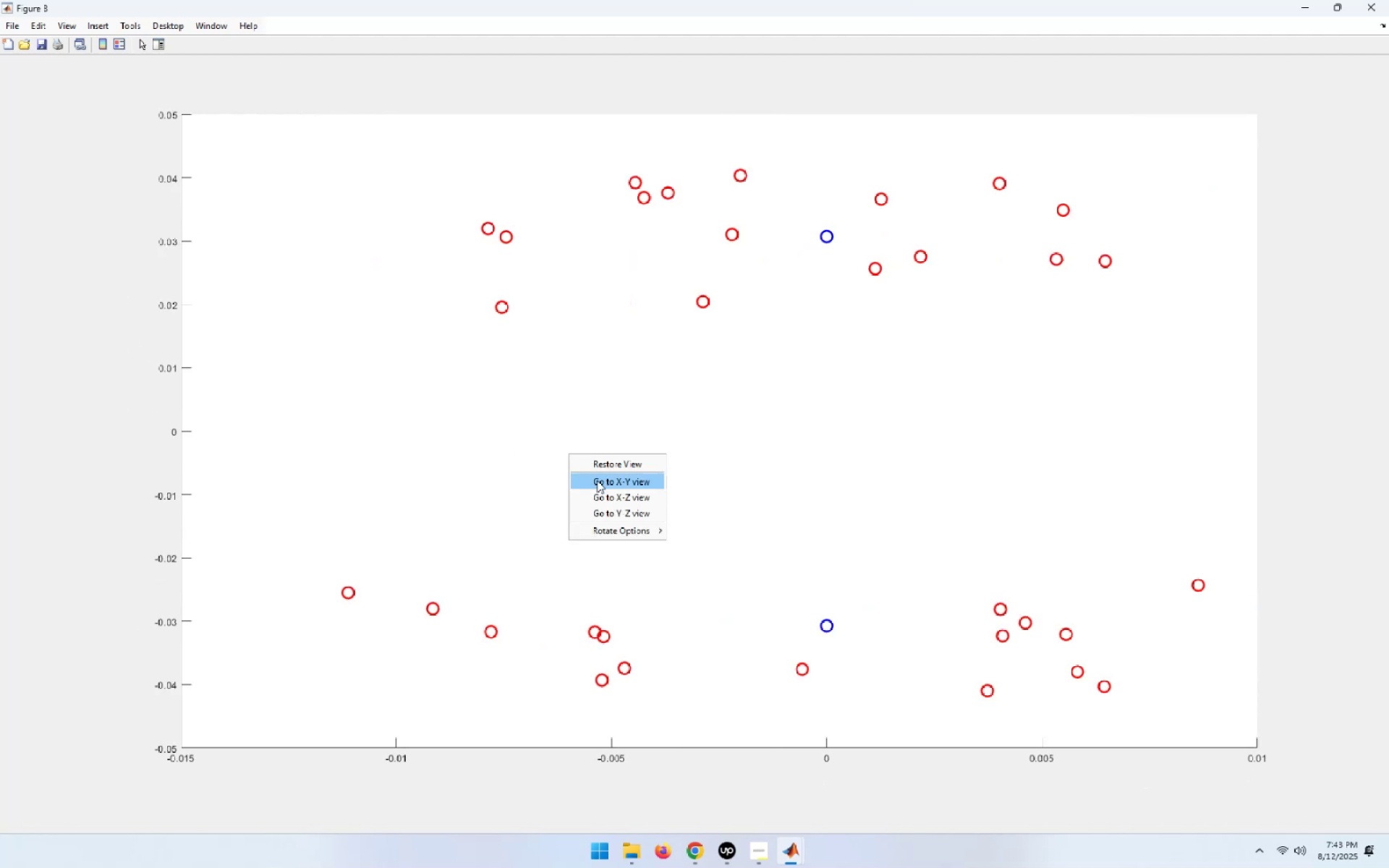 
left_click([597, 480])
 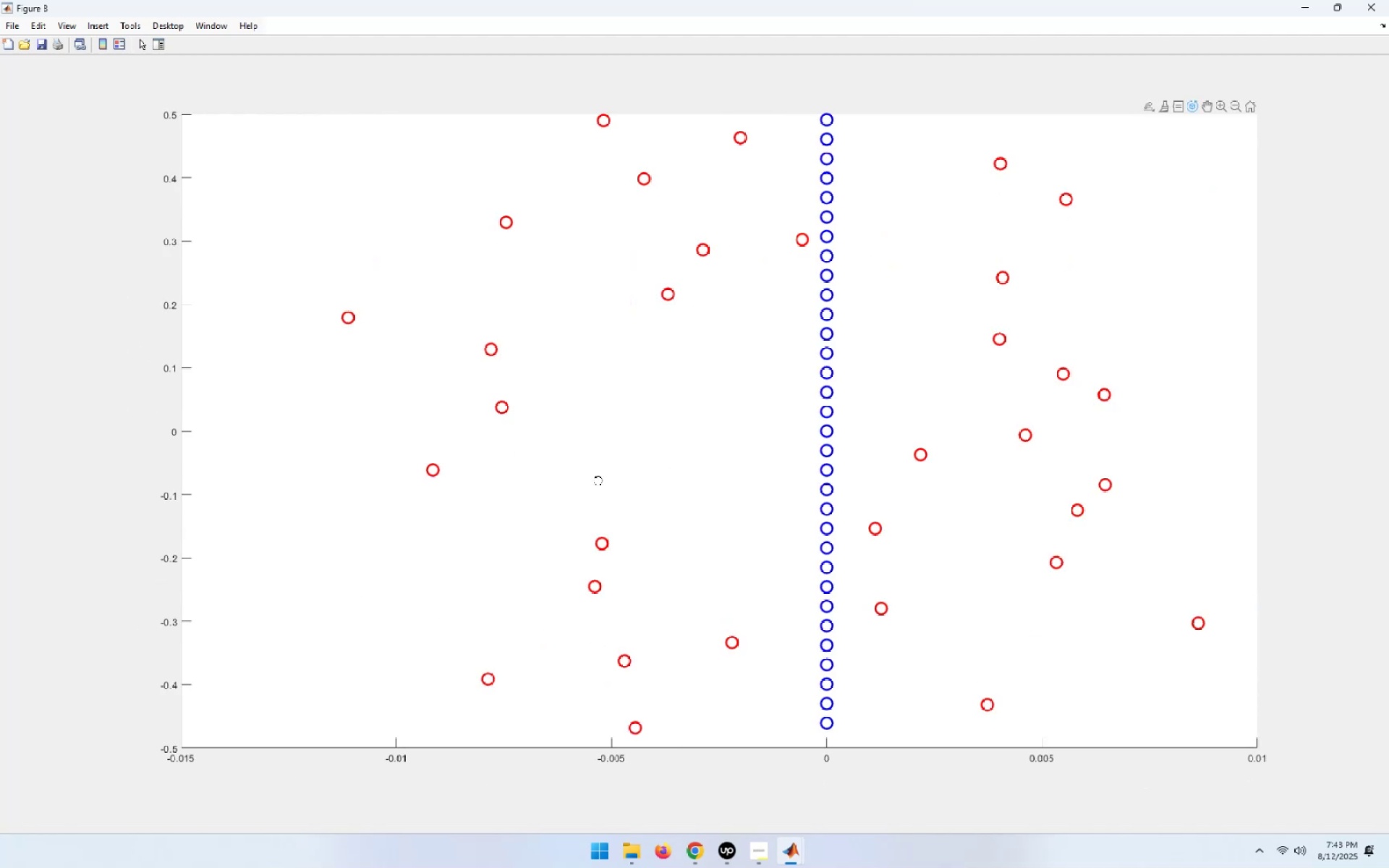 
right_click([597, 480])
 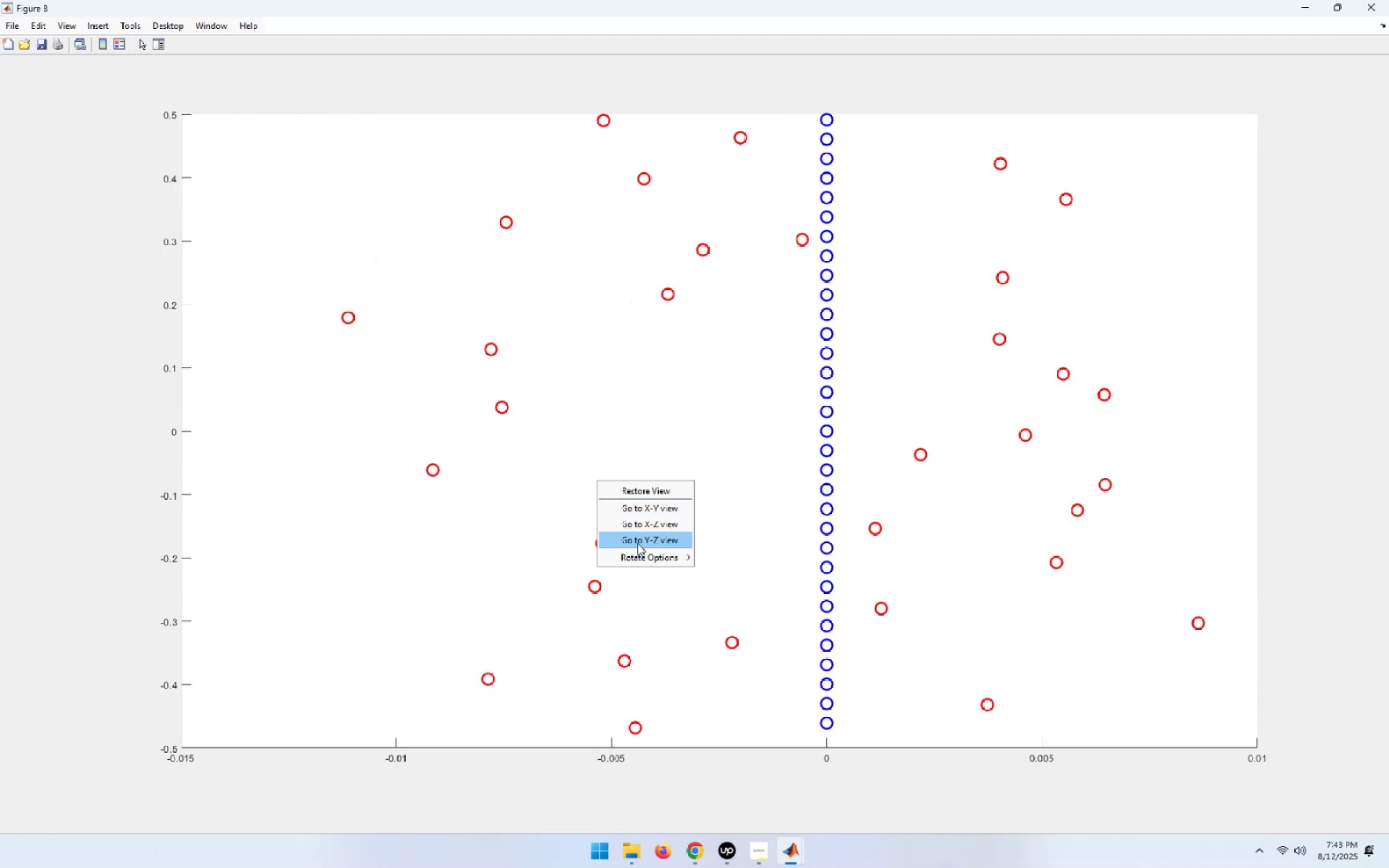 
left_click([637, 539])
 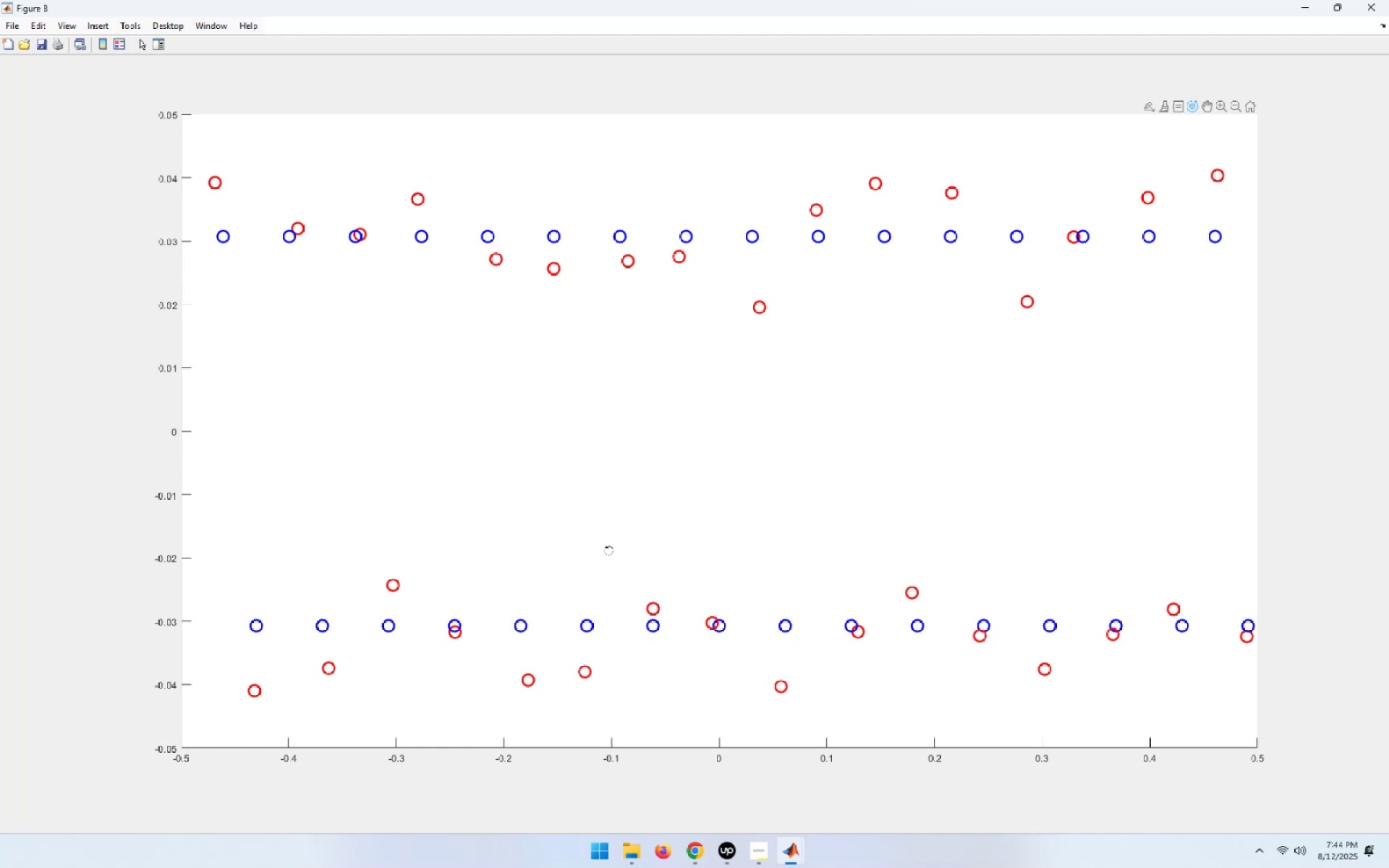 
wait(28.75)
 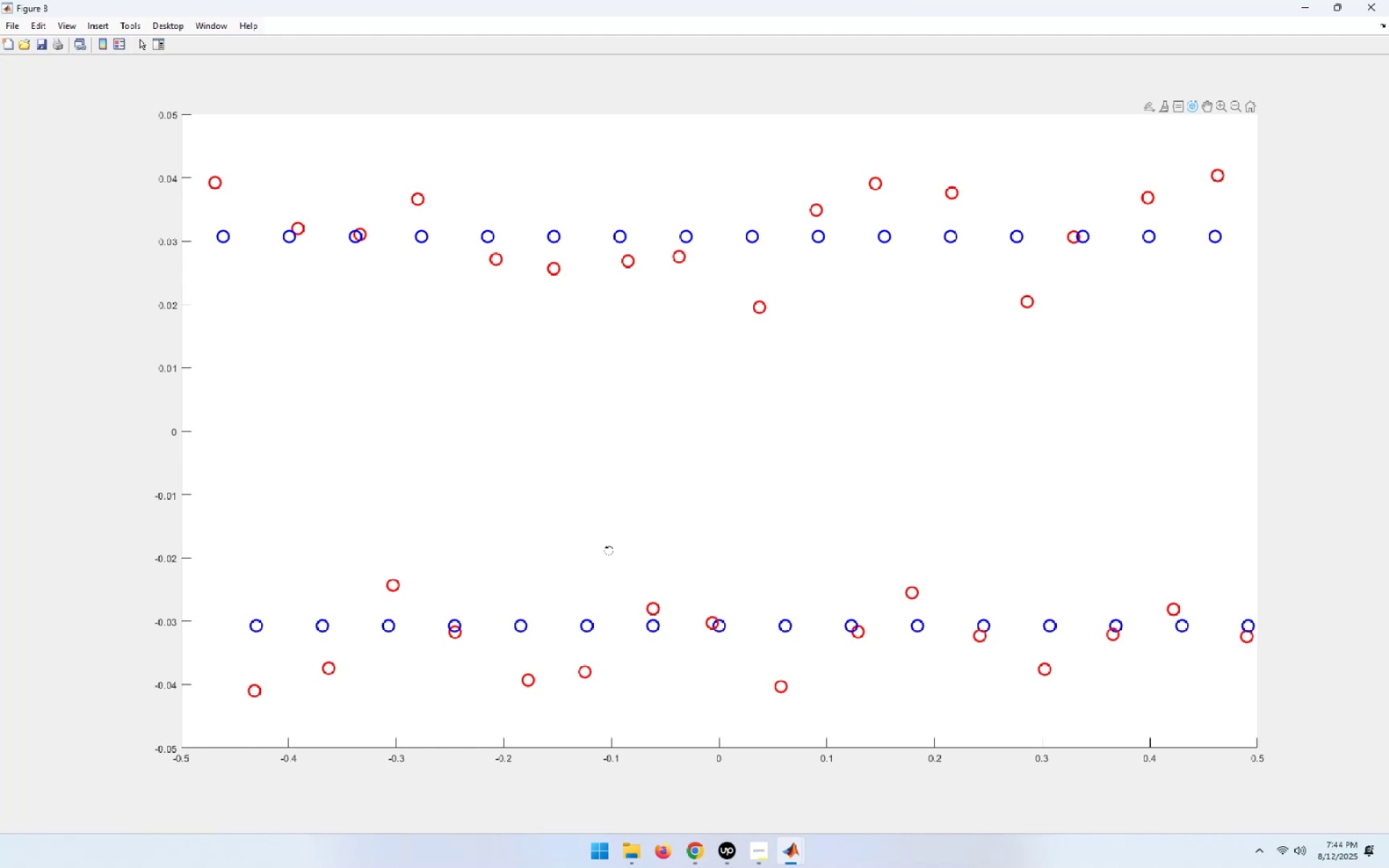 
left_click([1306, 8])
 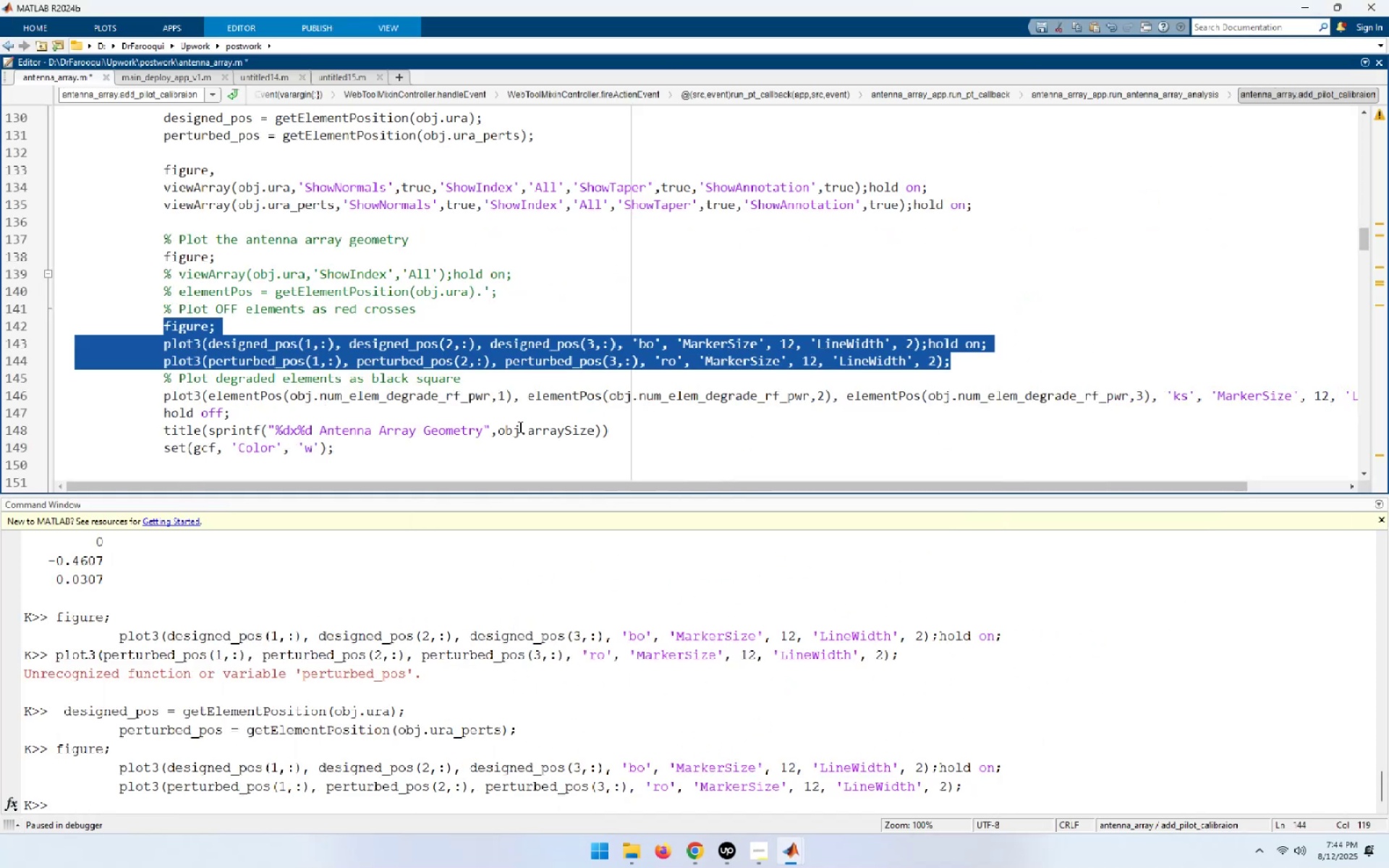 
left_click([490, 388])
 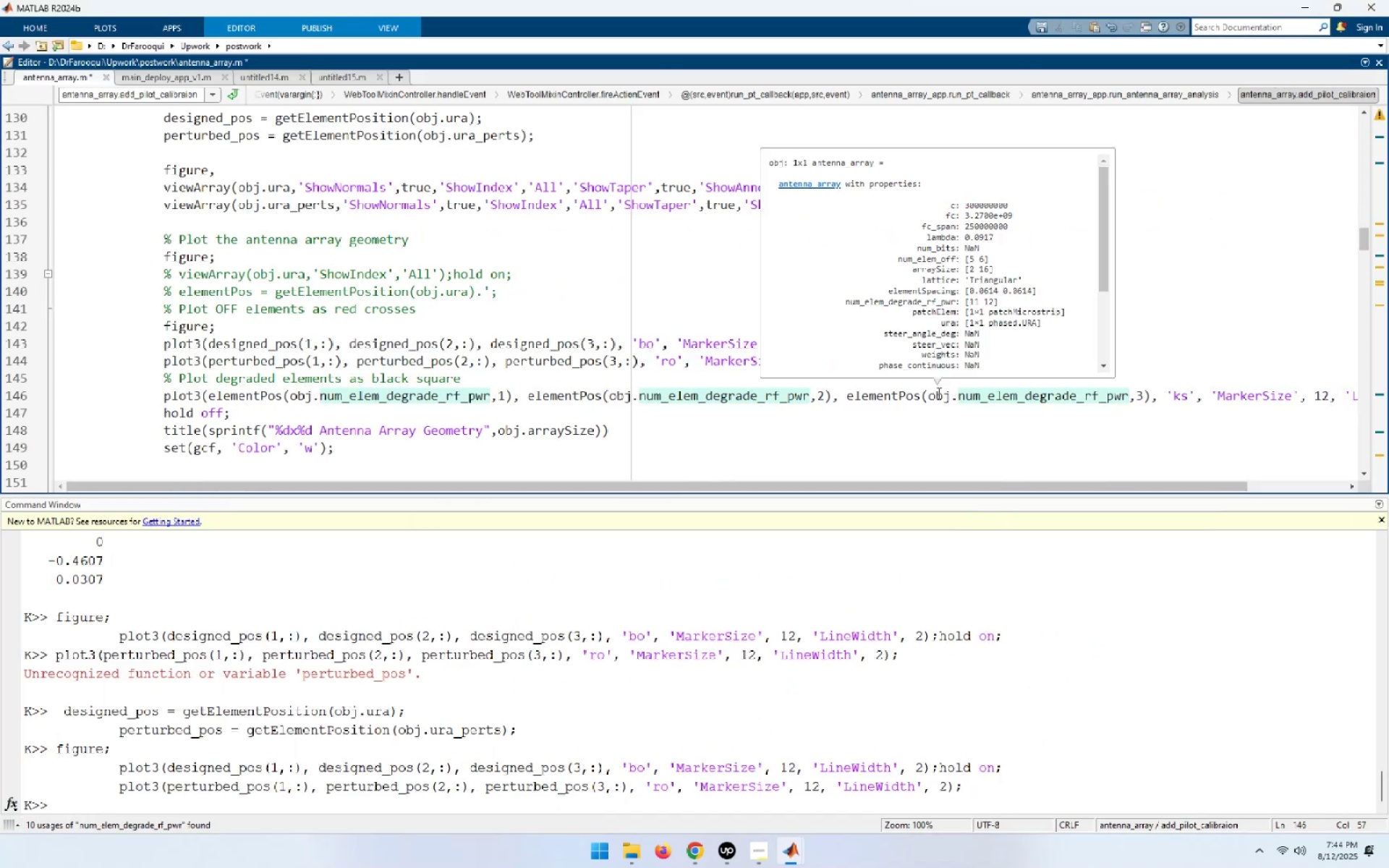 
key(ArrowUp)
 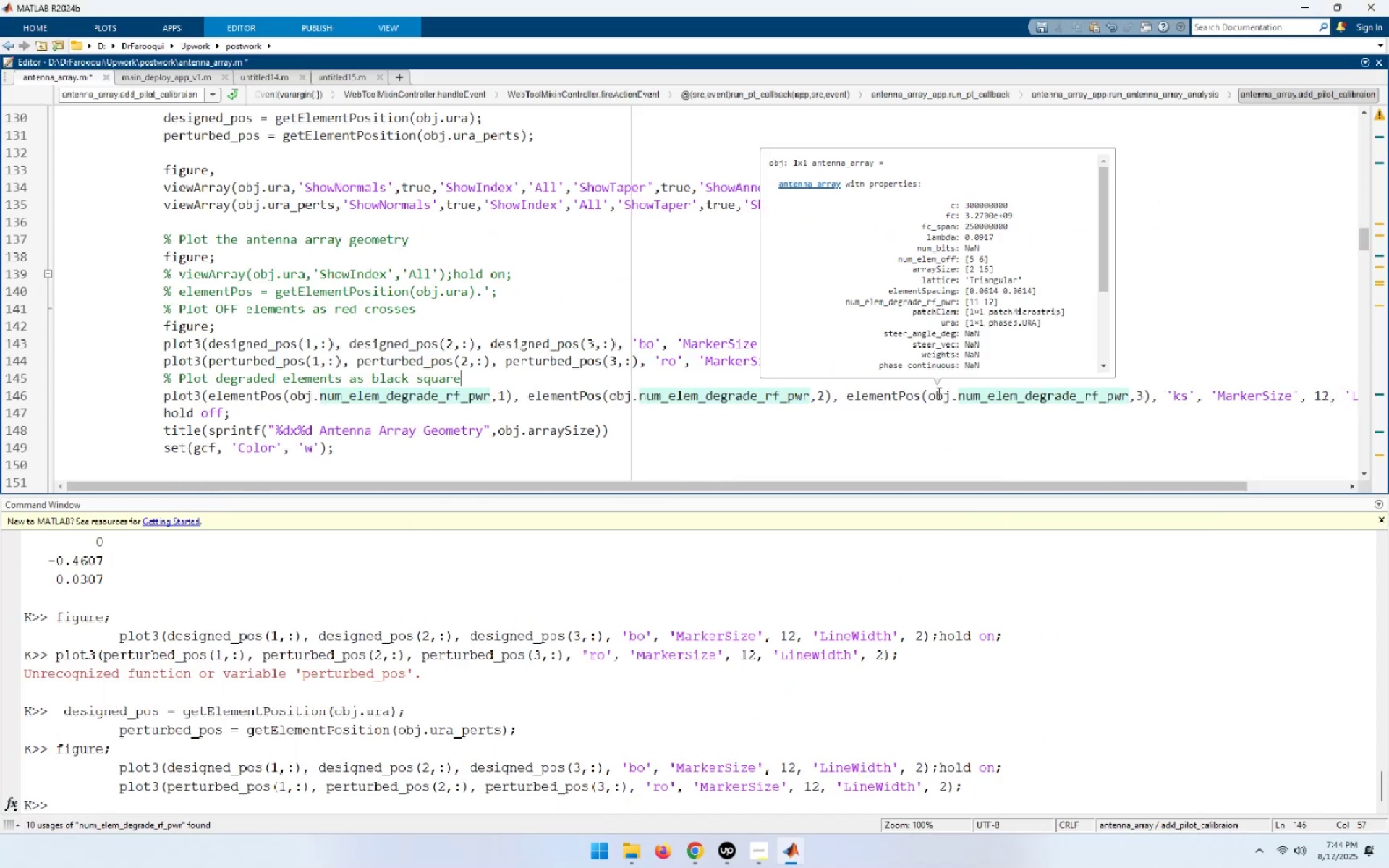 
key(Home)
 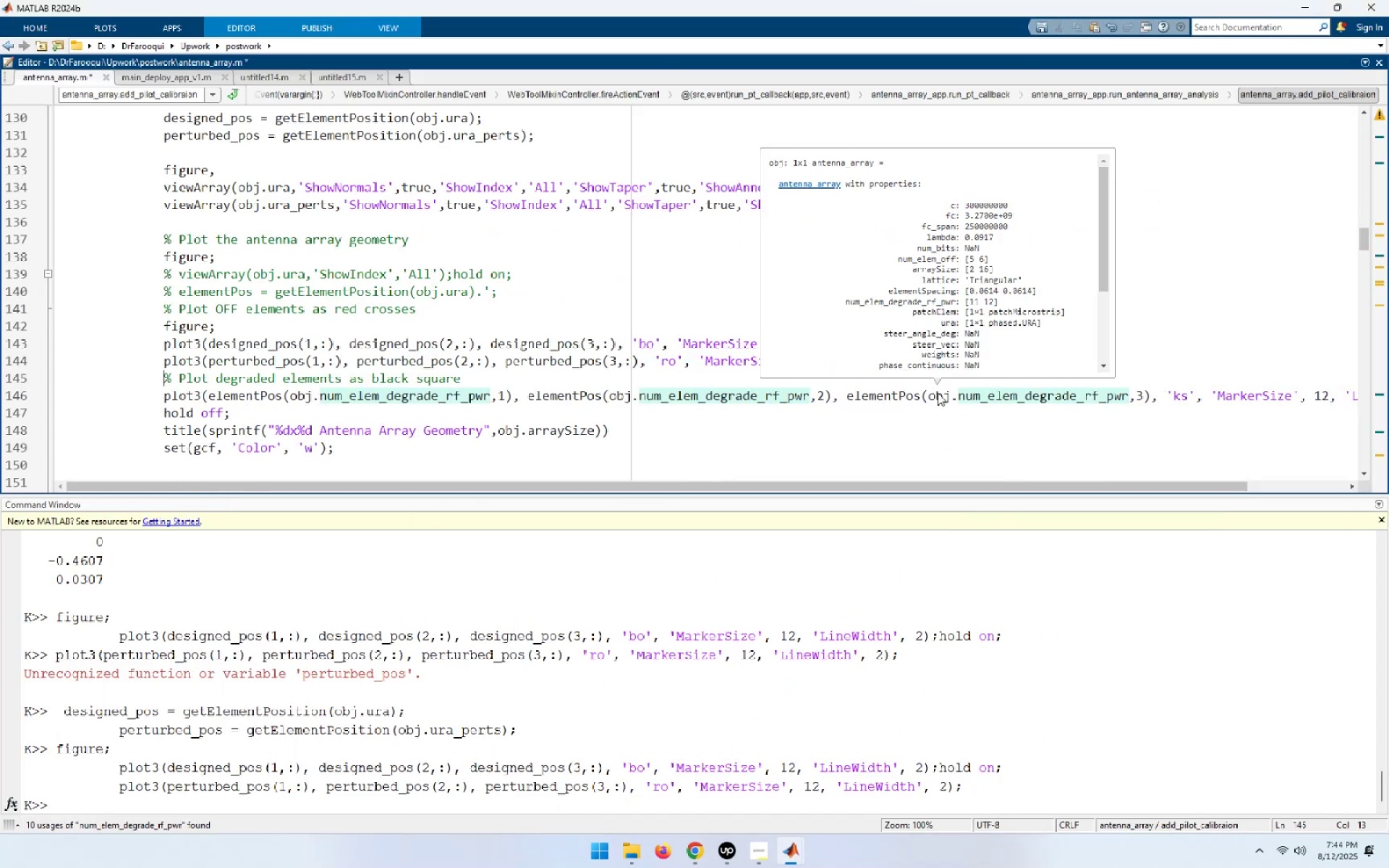 
key(Shift+End)
 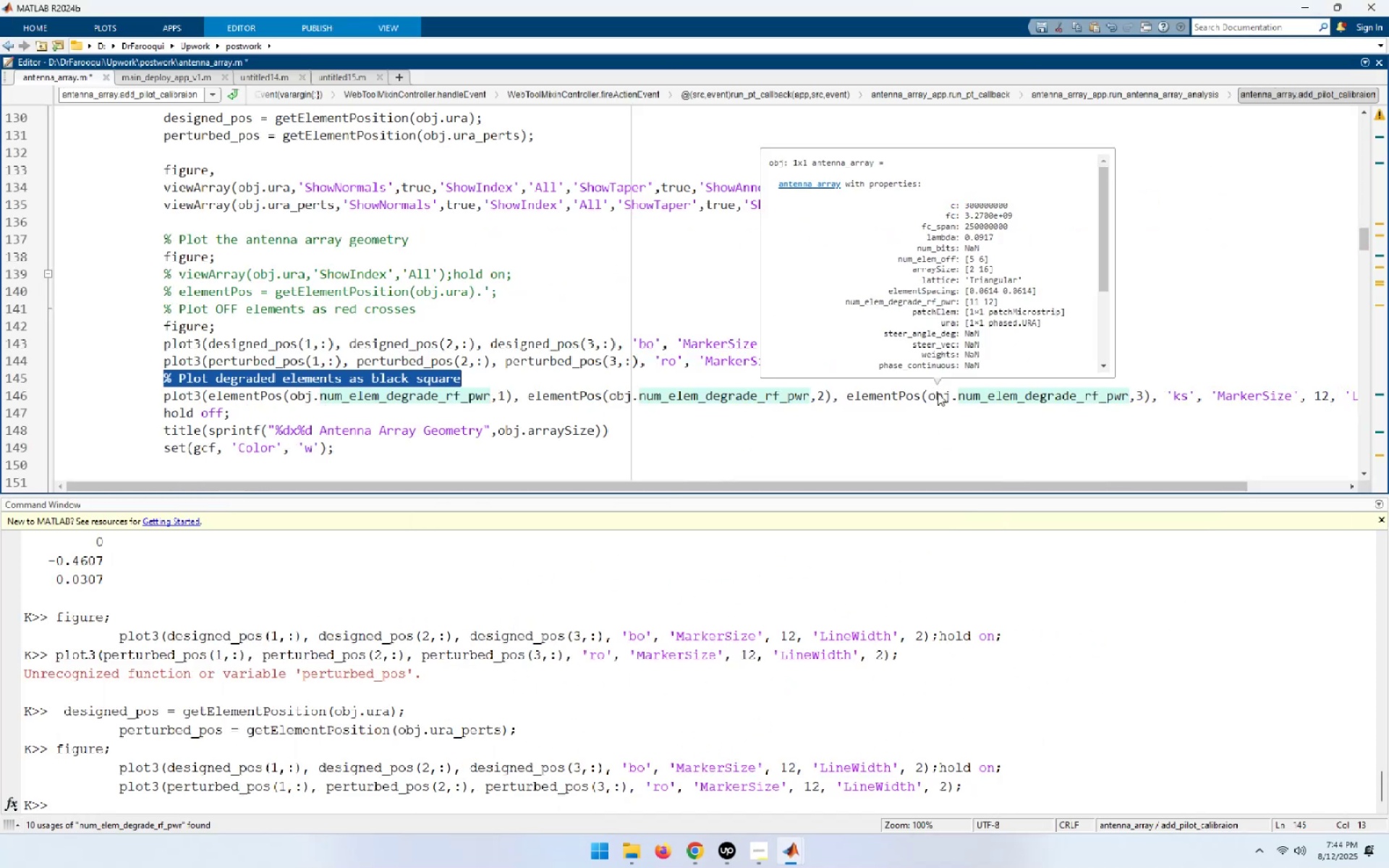 
key(Shift+ArrowDown)
 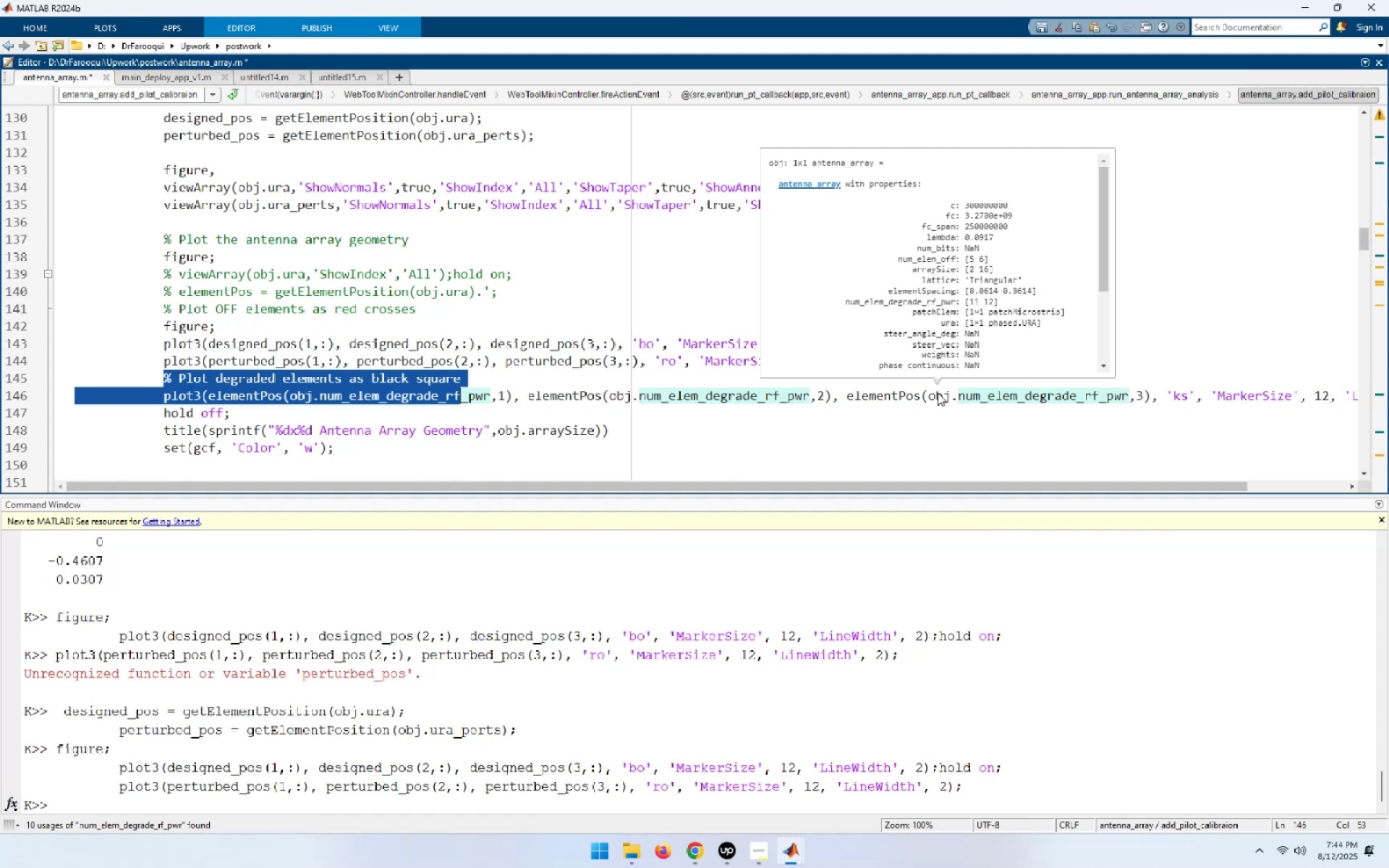 
key(Shift+End)
 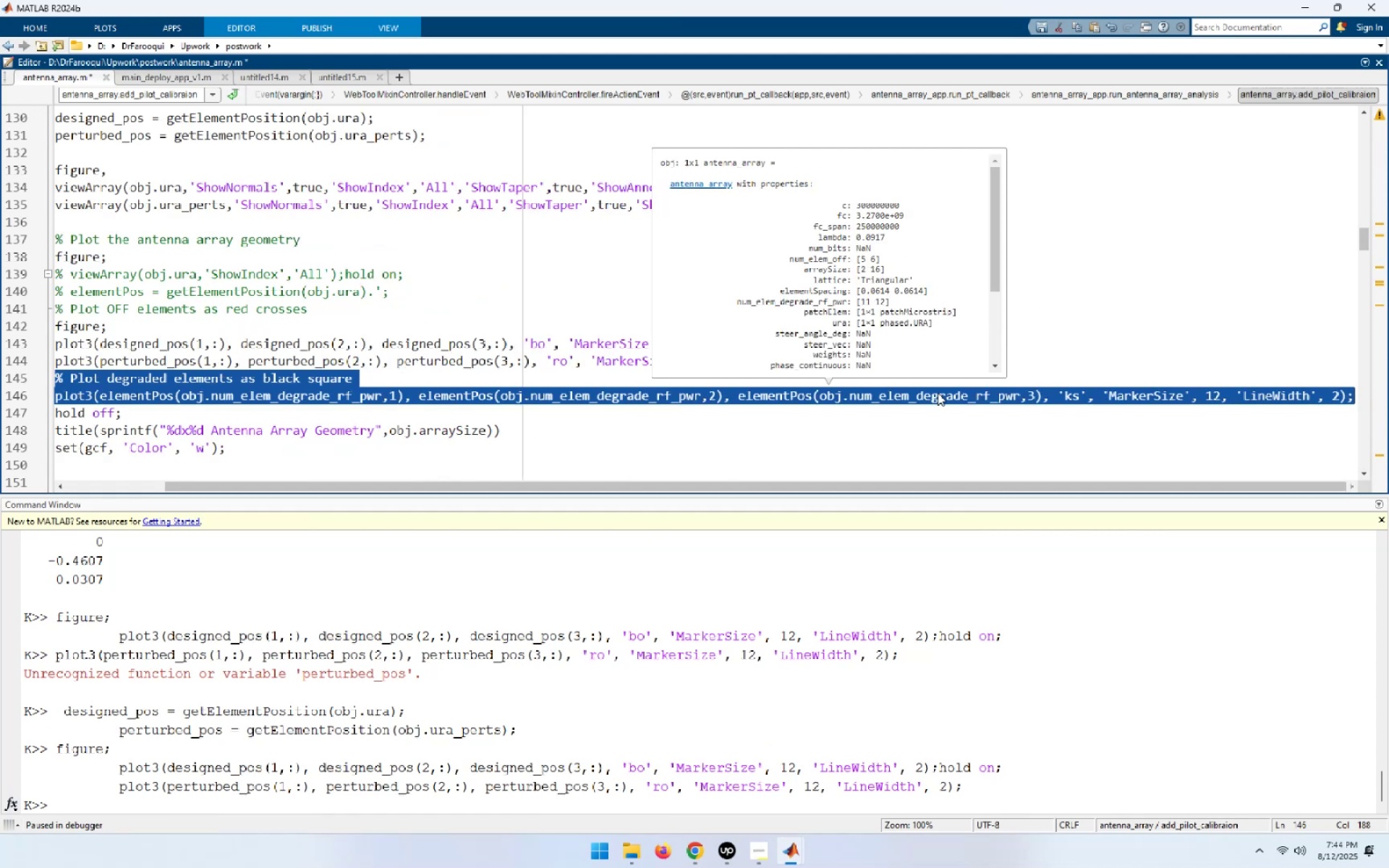 
key(Delete)
 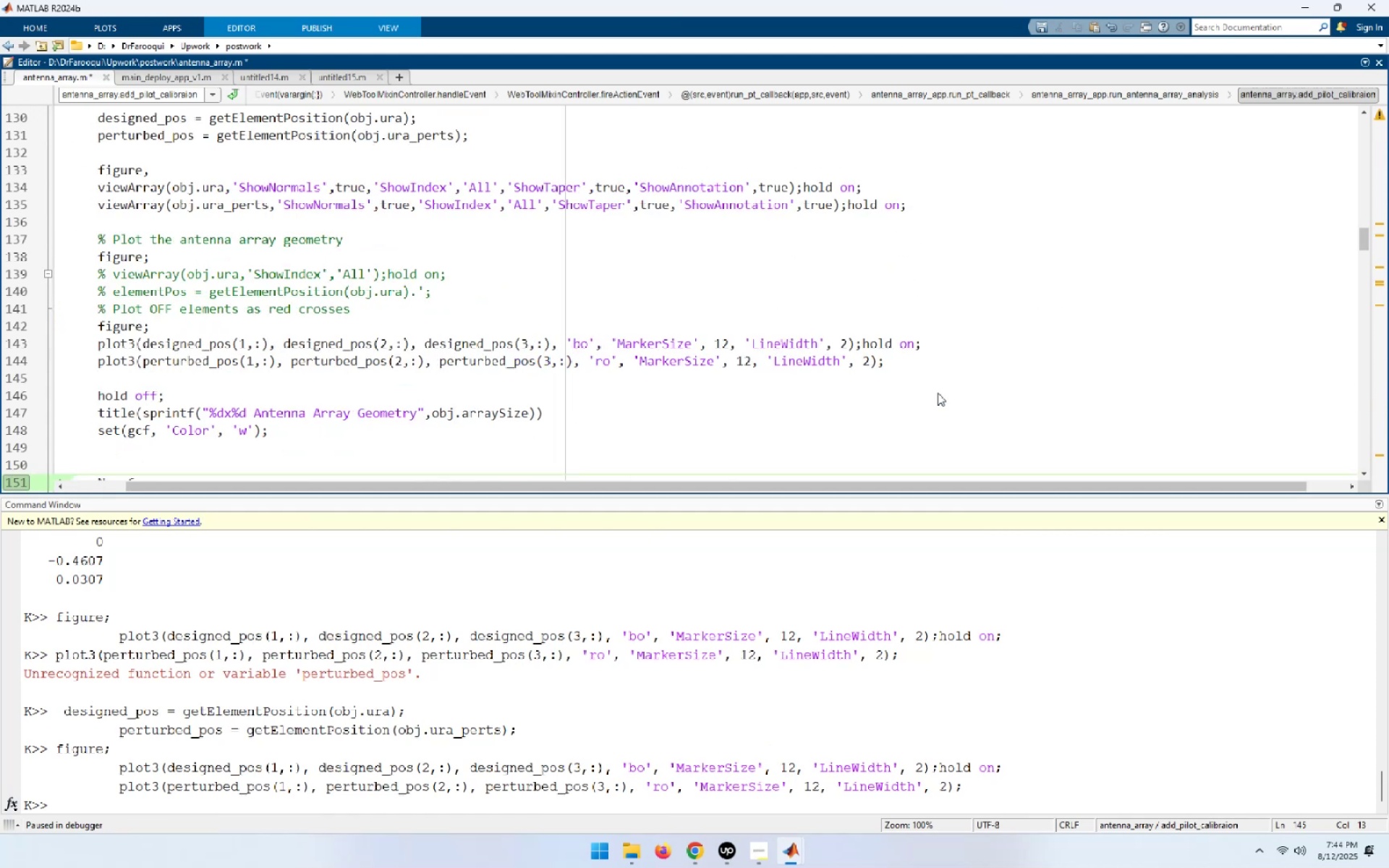 
key(ArrowUp)
 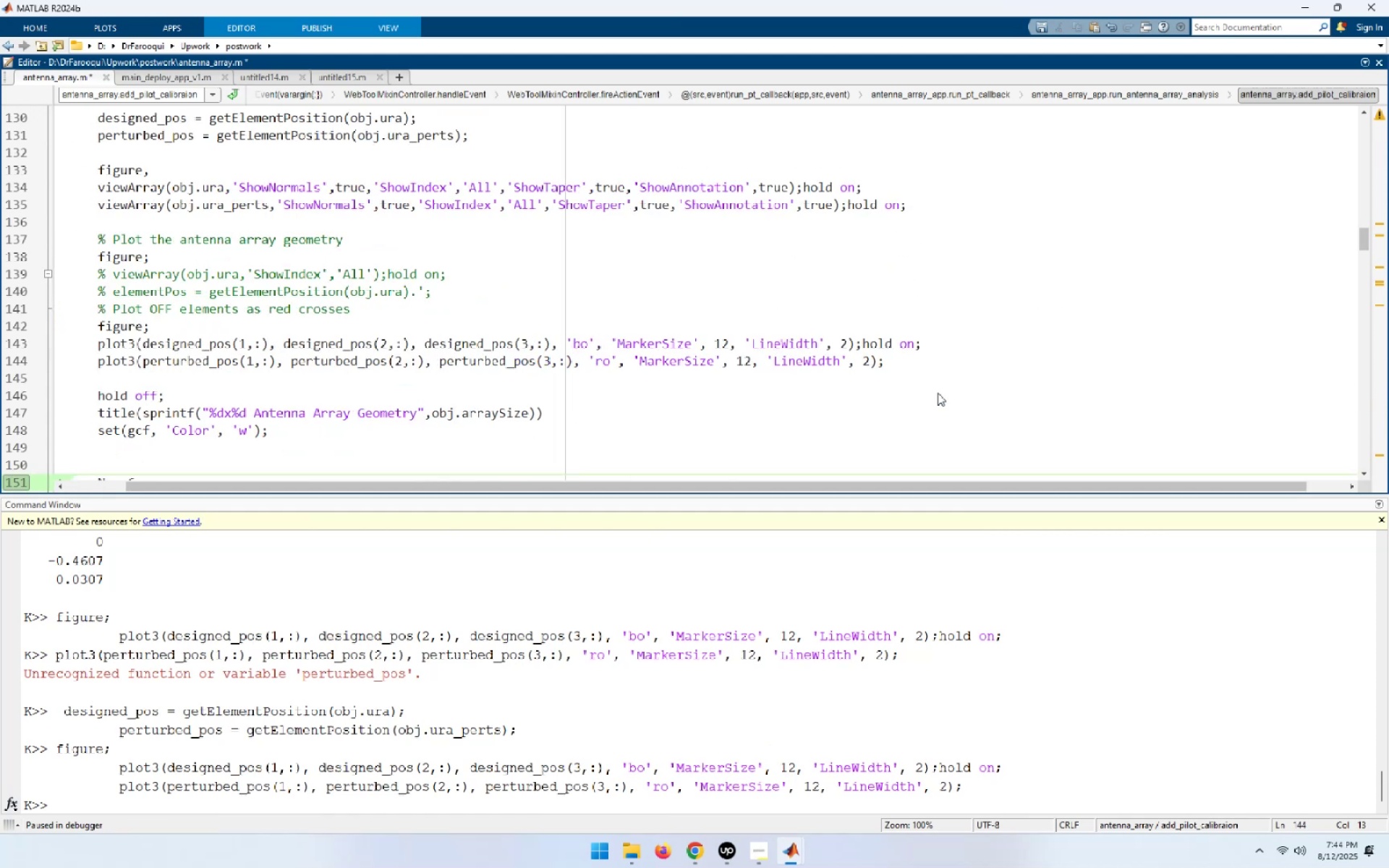 
key(ArrowUp)
 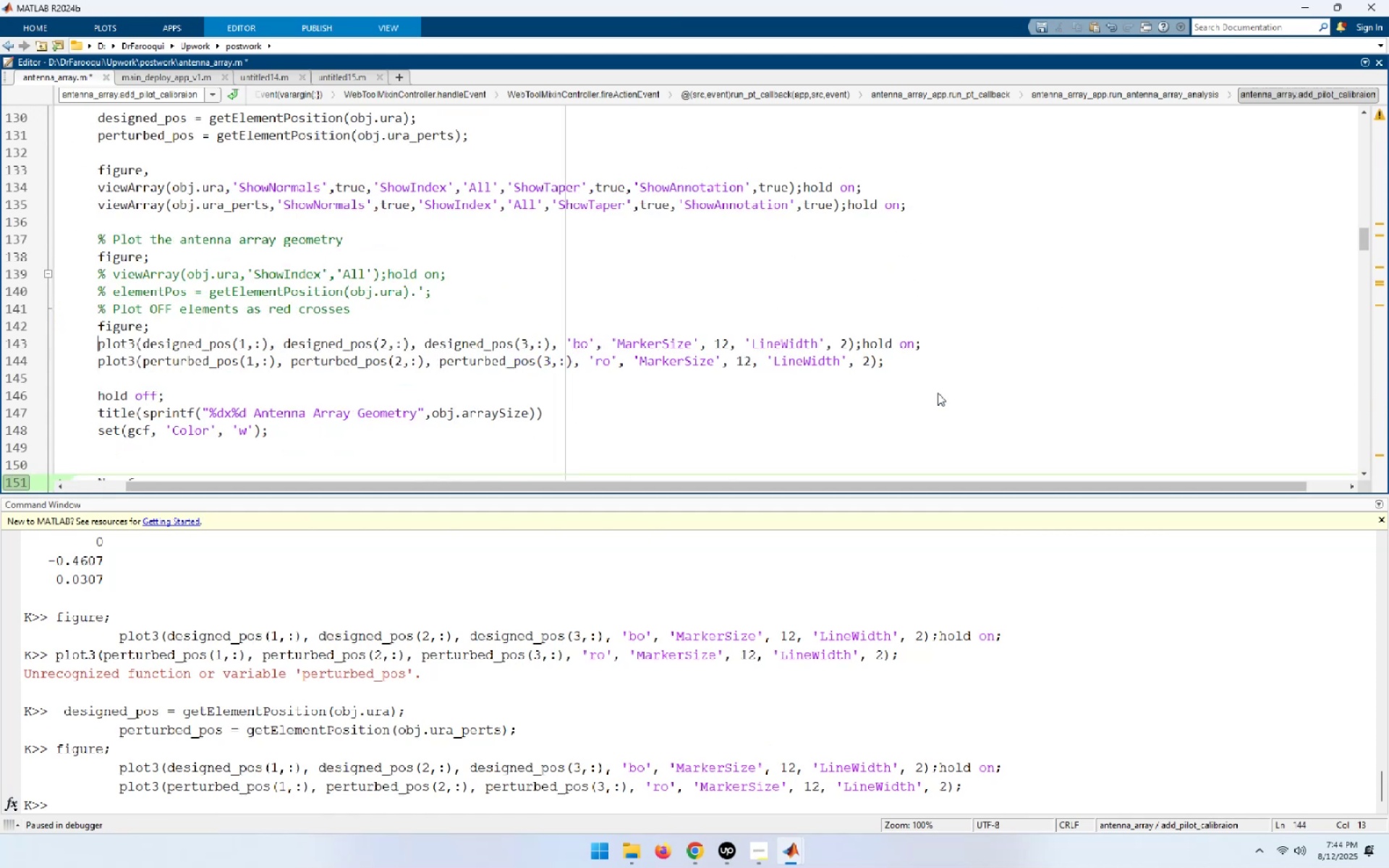 
key(ArrowUp)
 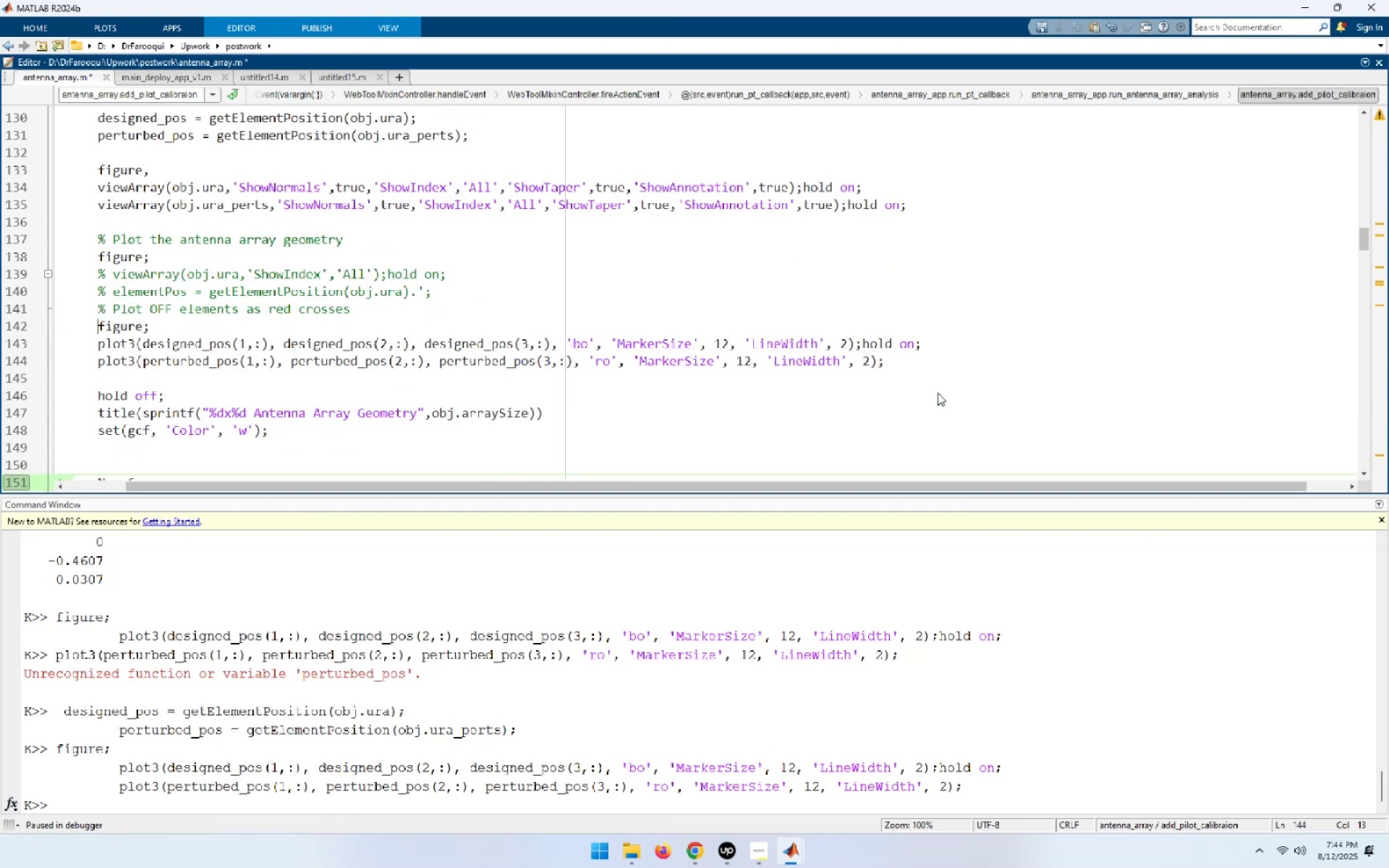 
key(End)
 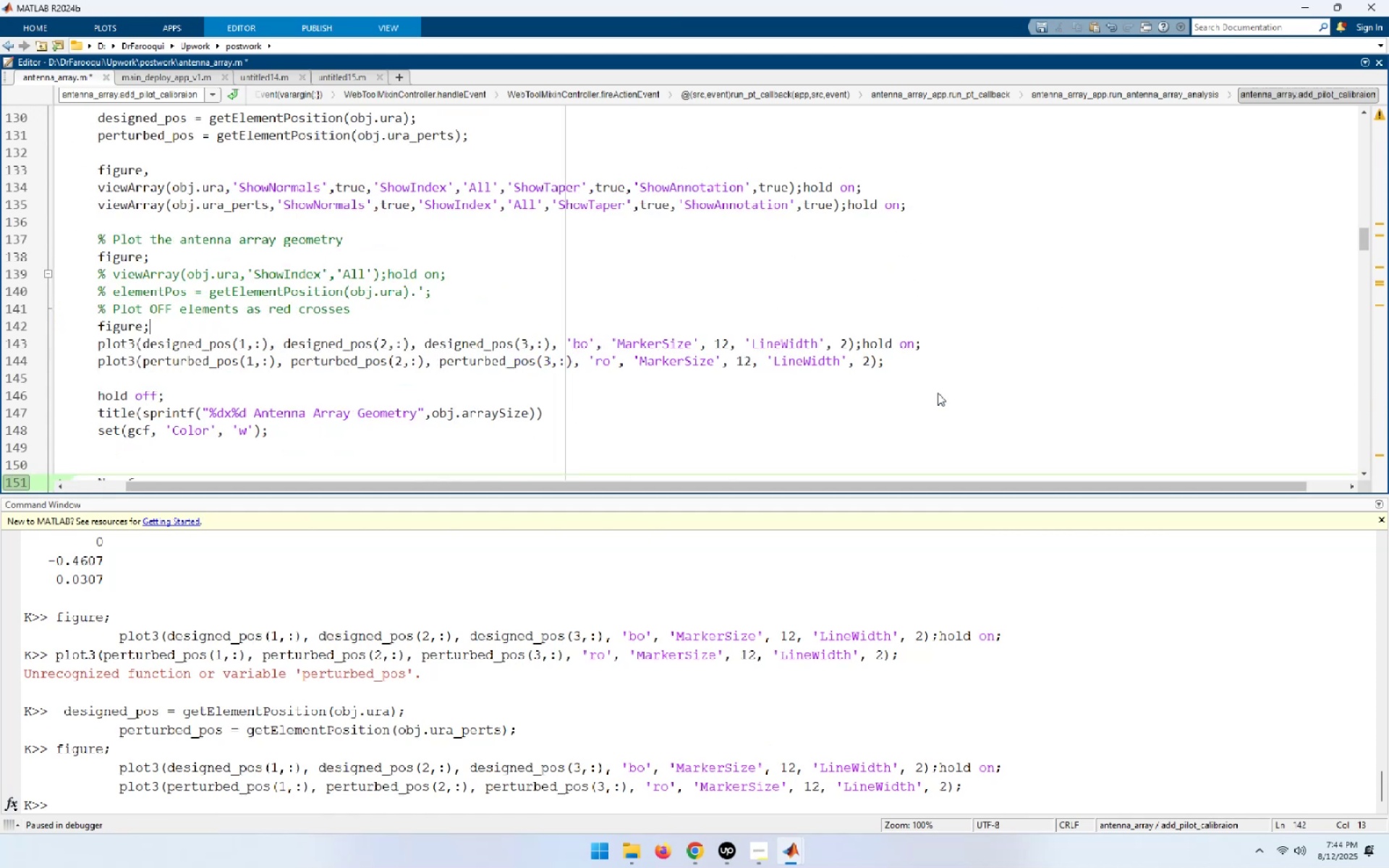 
hold_key(key=ArrowLeft, duration=0.43)
 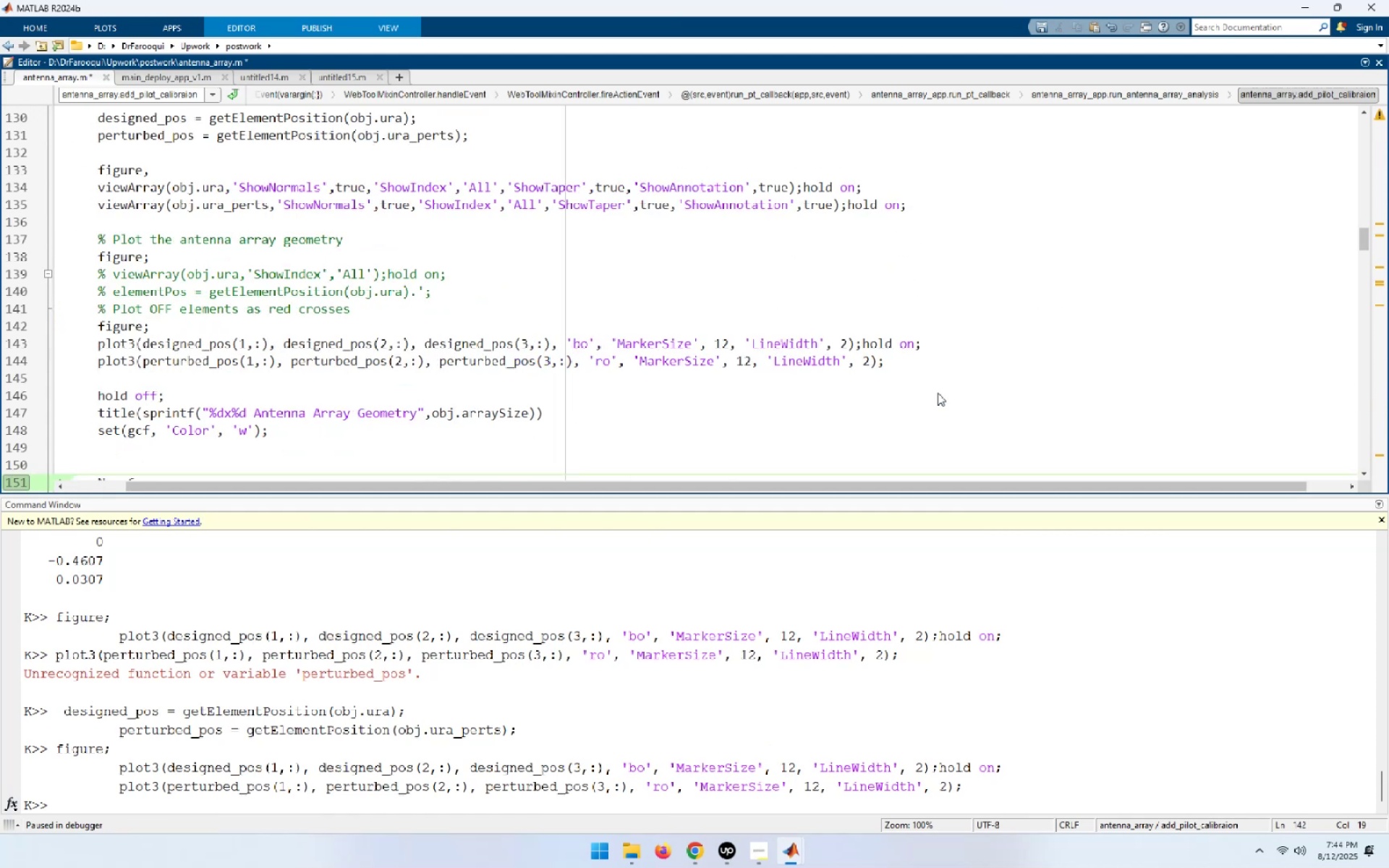 
key(ArrowDown)
 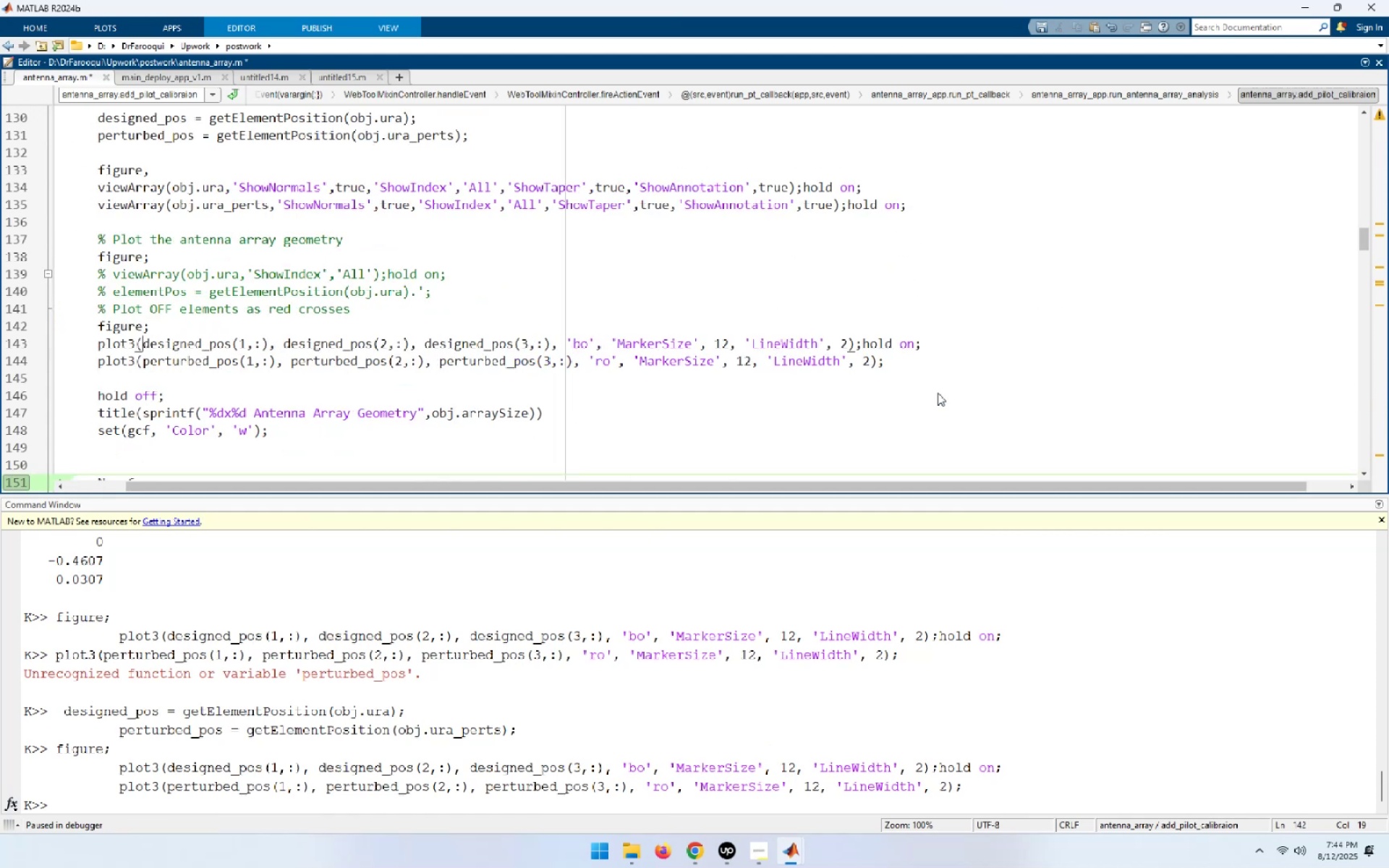 
key(ArrowDown)
 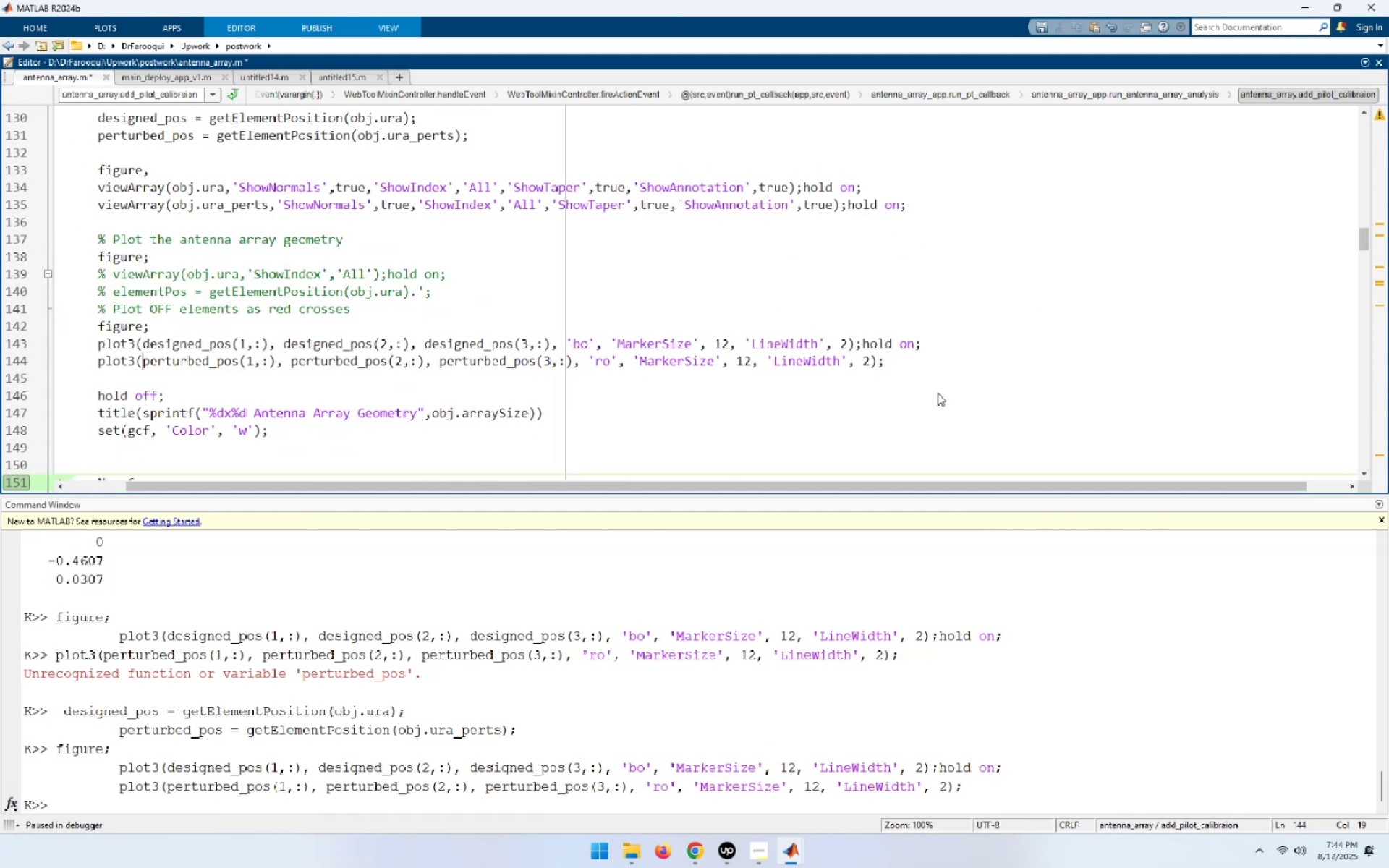 
key(End)
 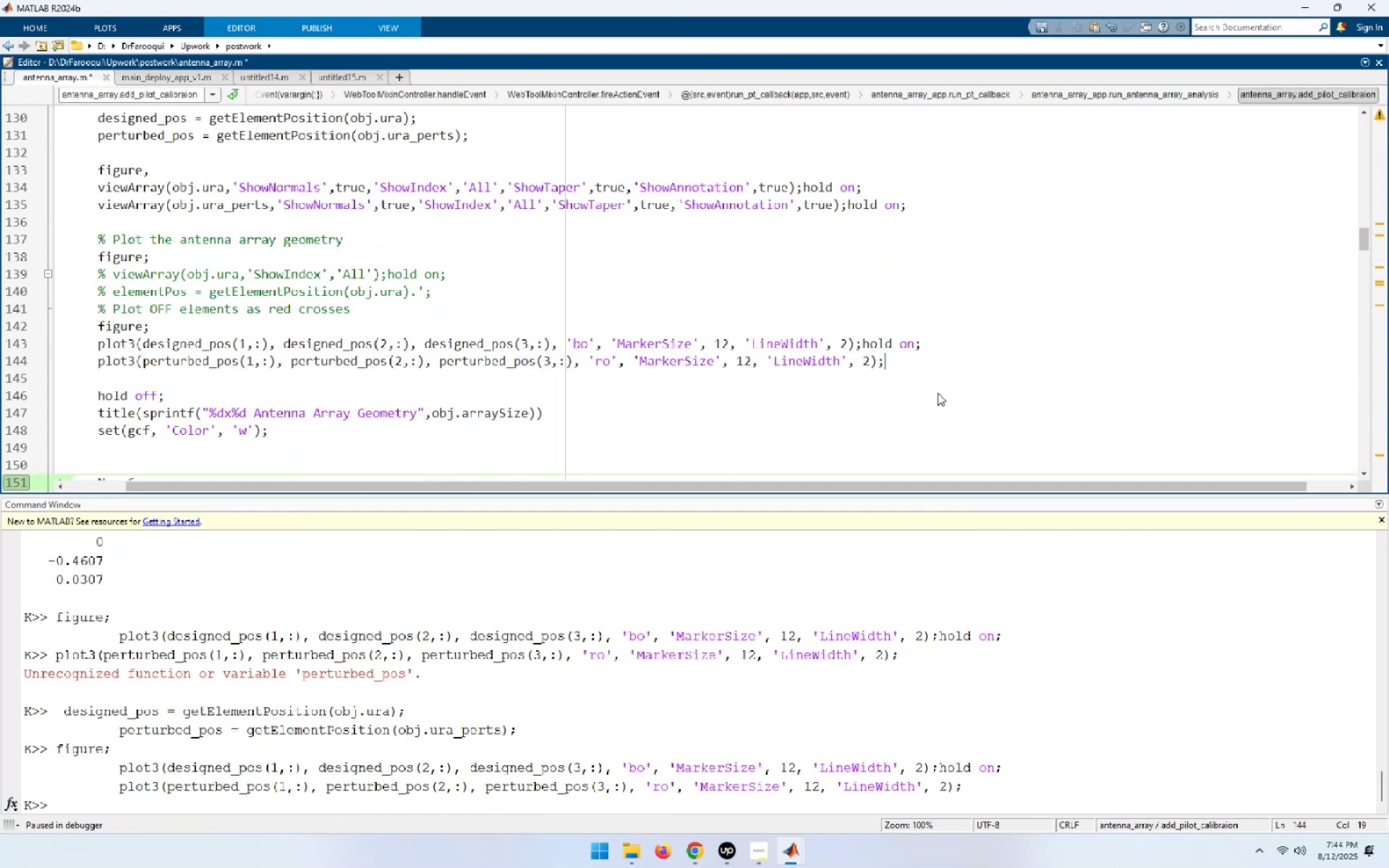 
key(Delete)
 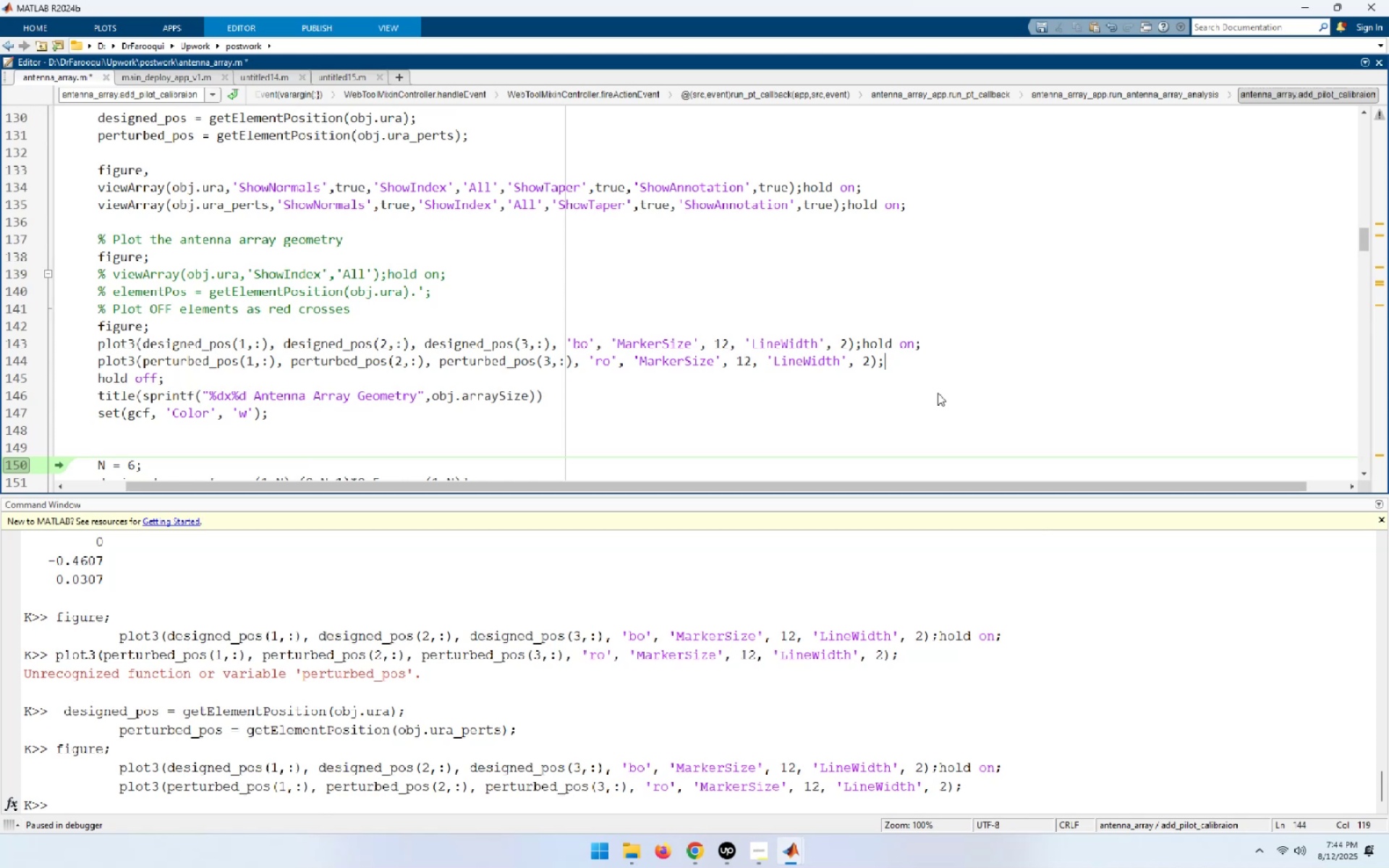 
key(ArrowDown)
 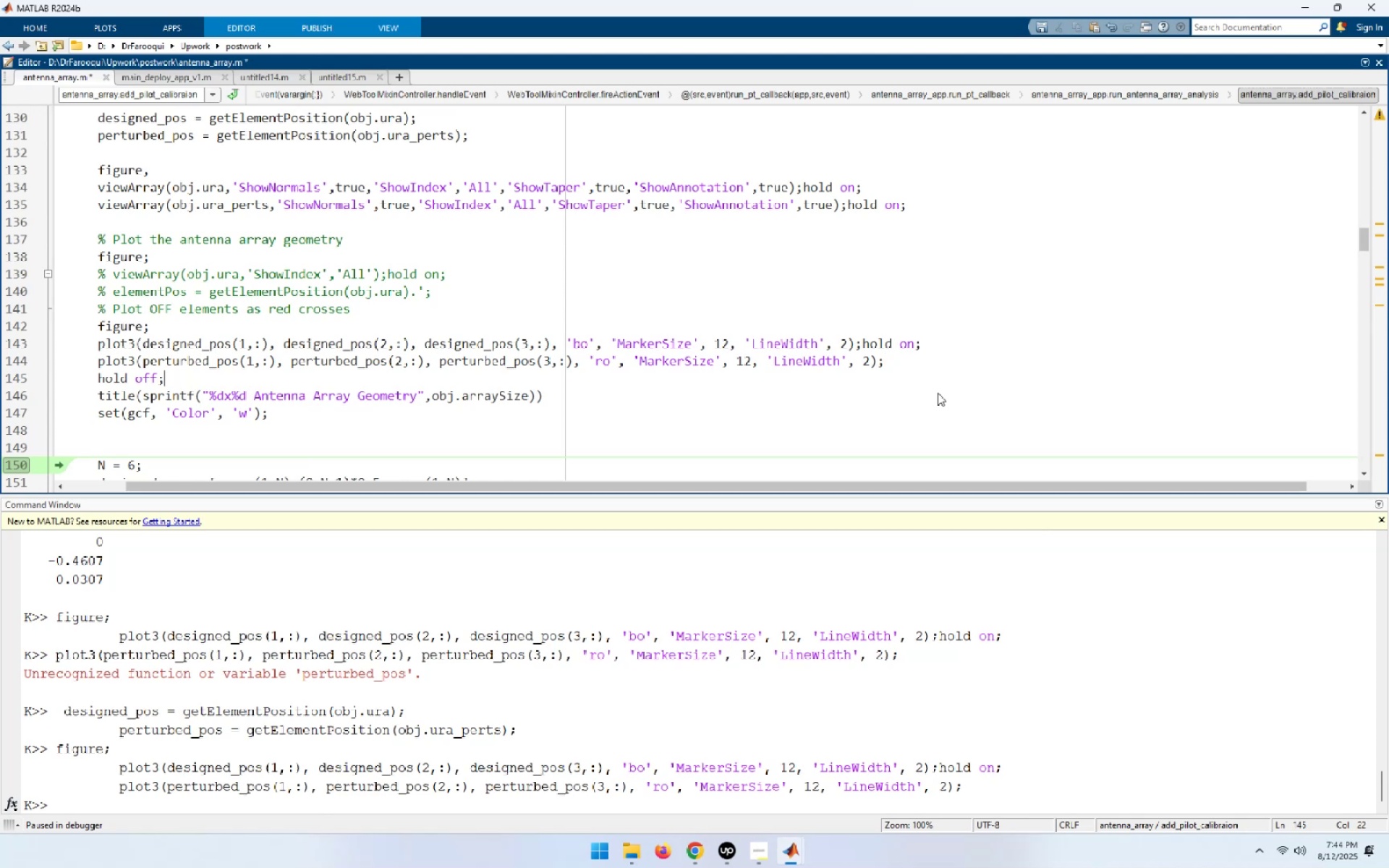 
key(ArrowUp)
 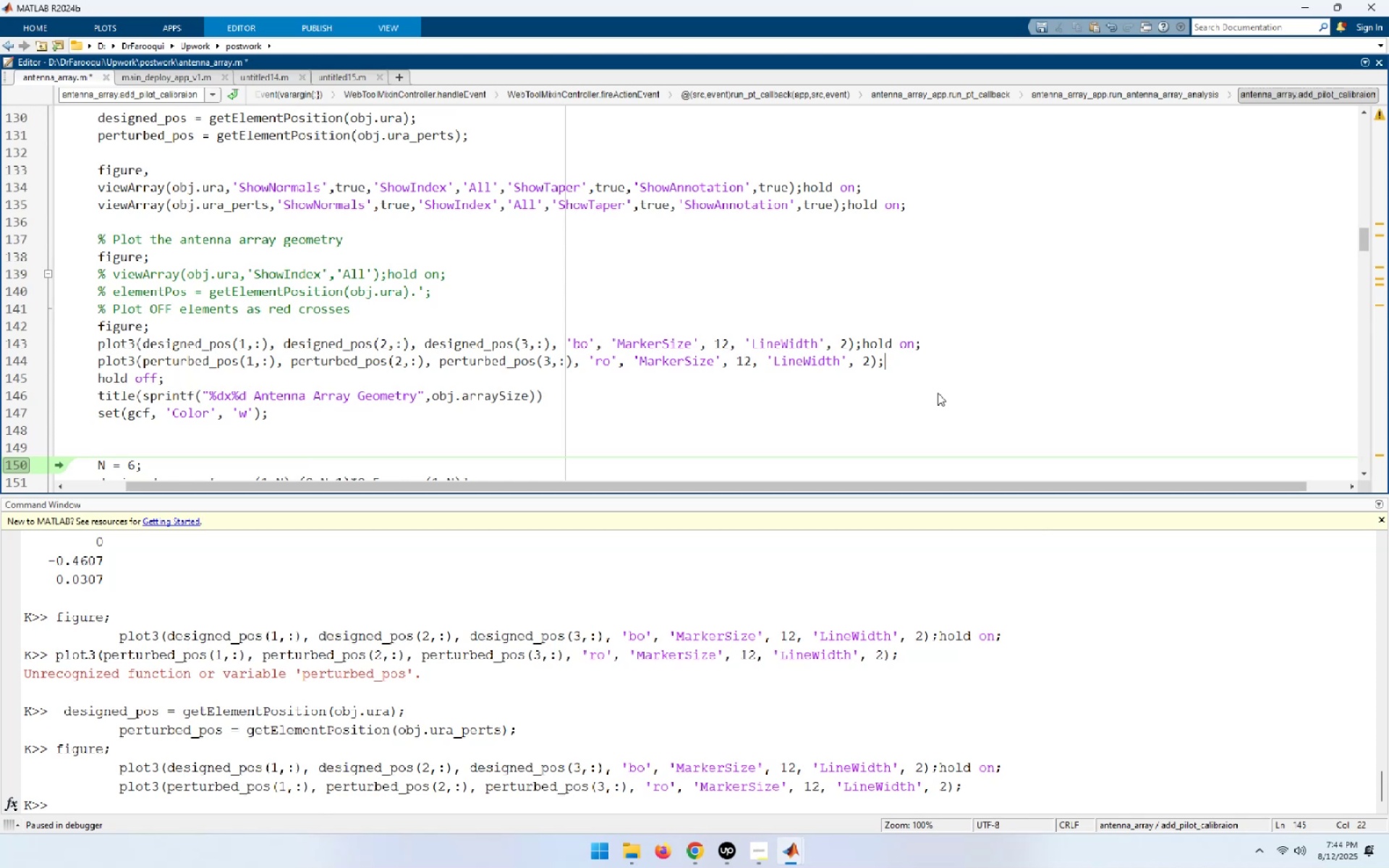 
key(End)
 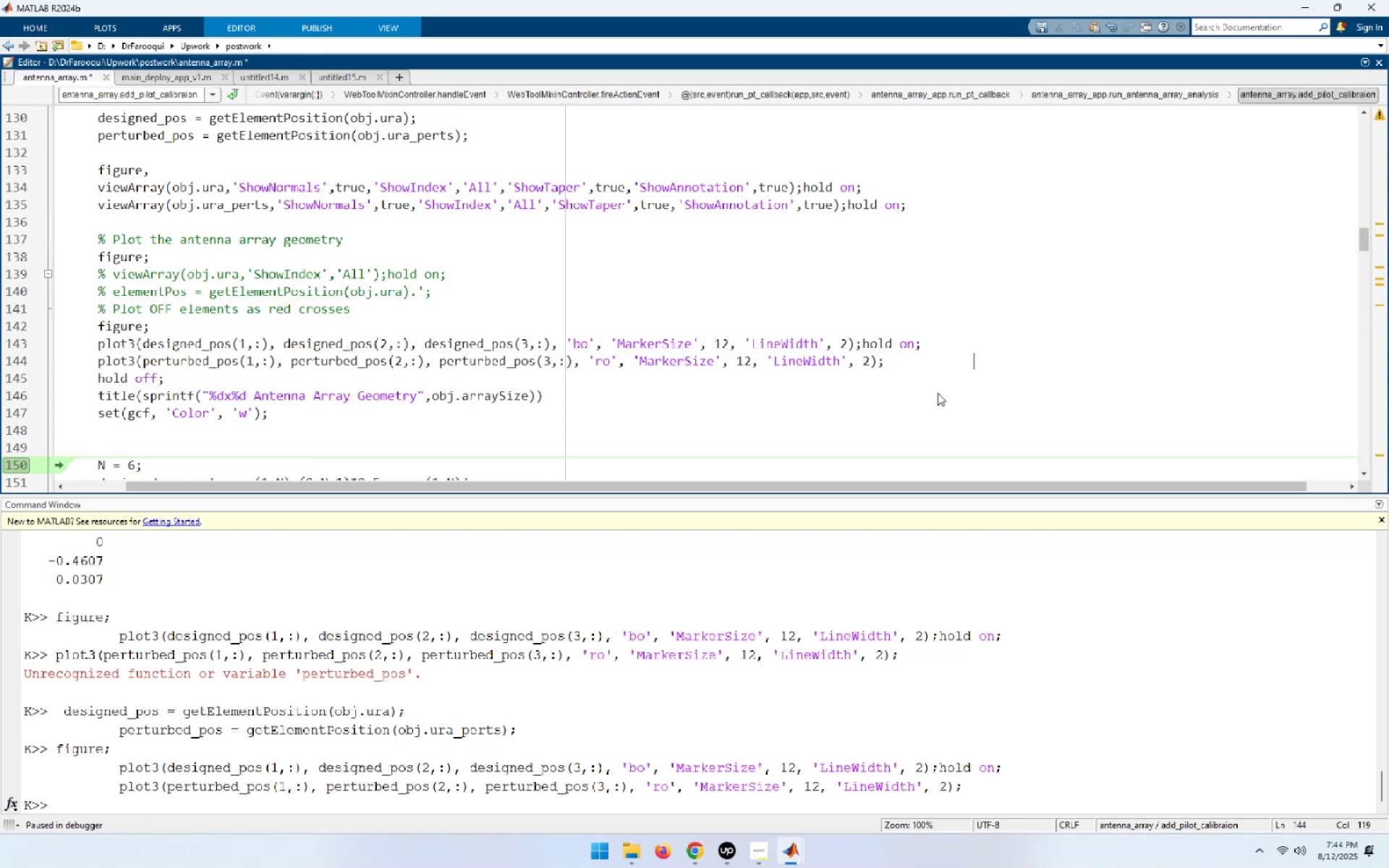 
key(Delete)
 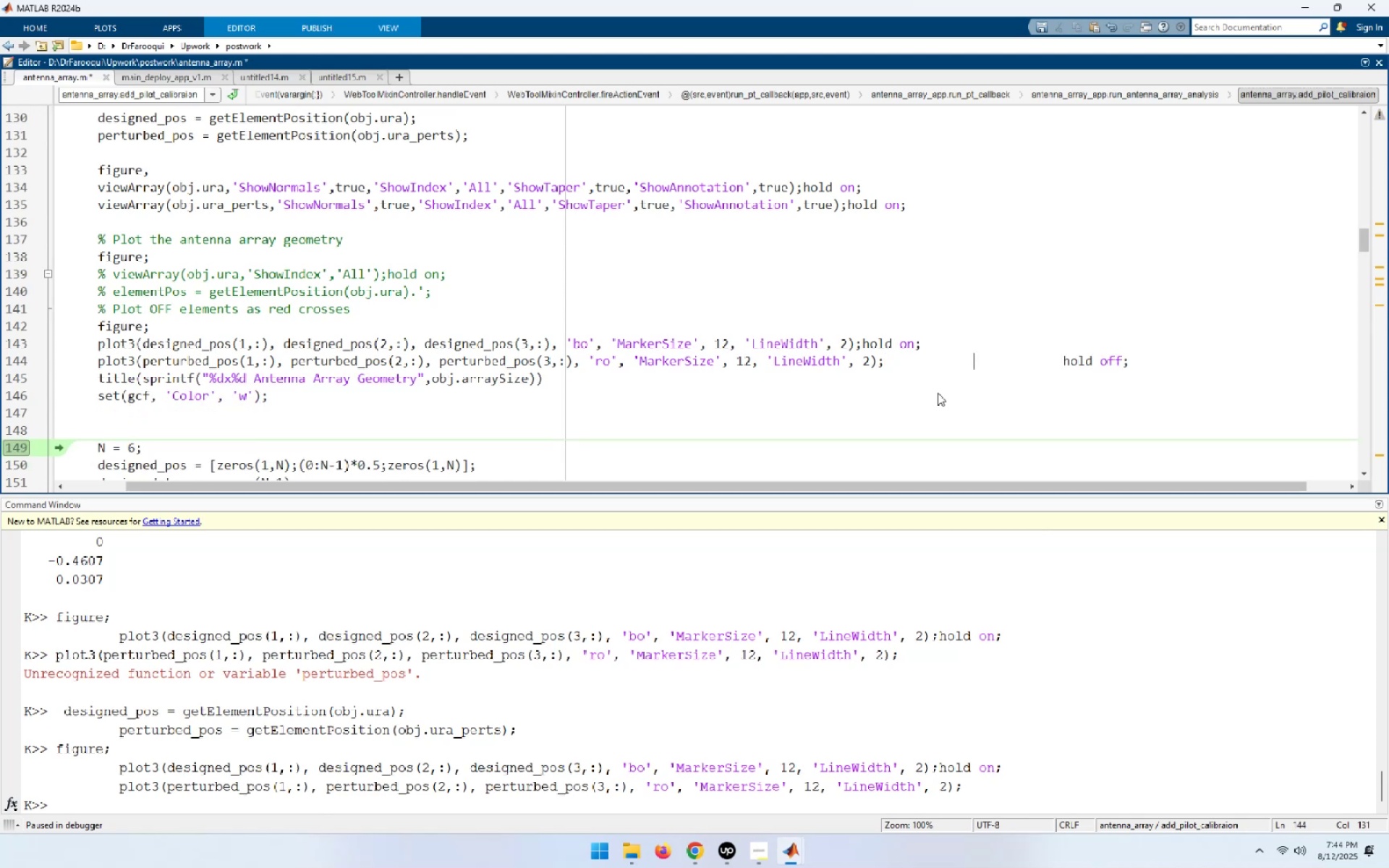 
key(Delete)
 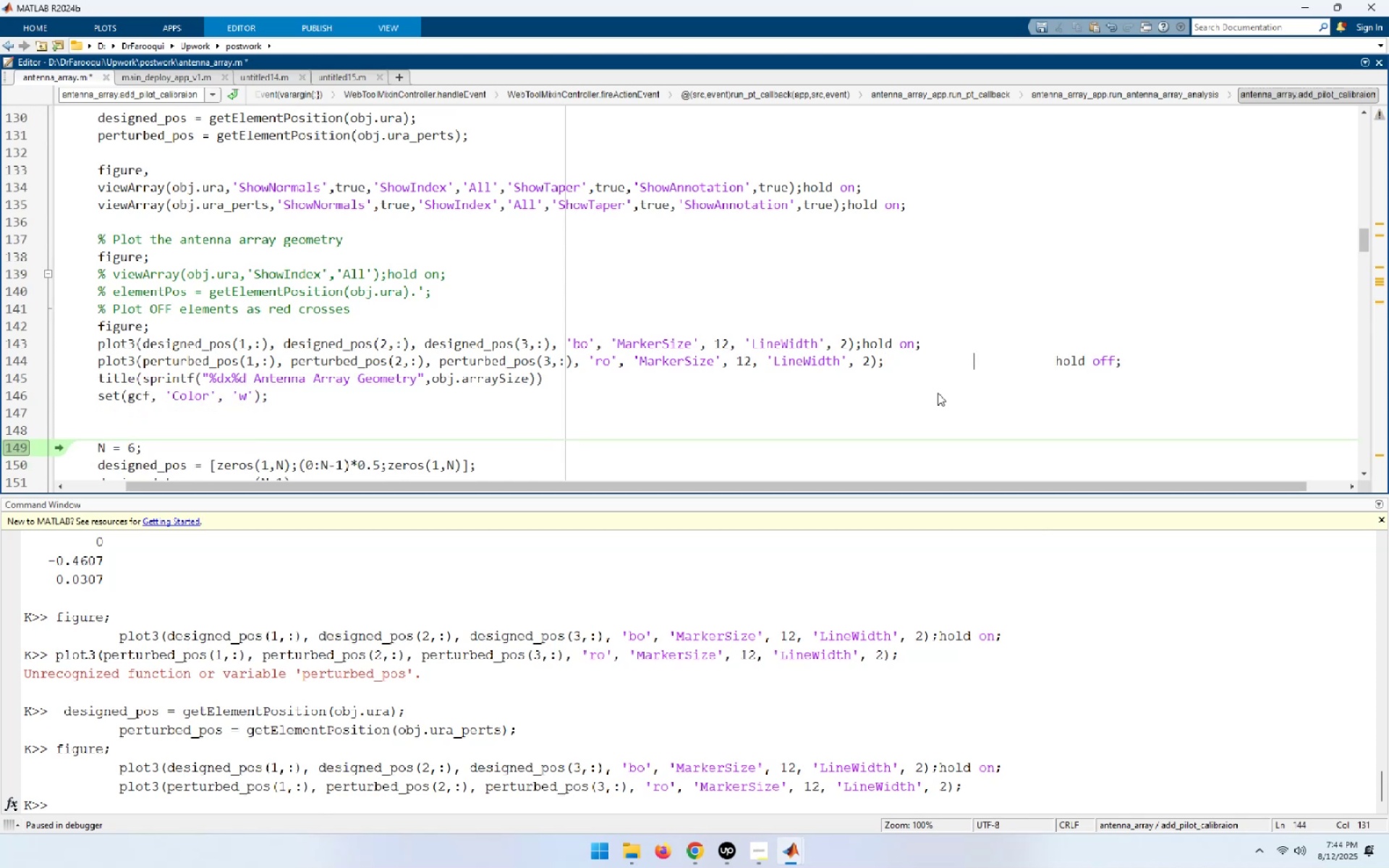 
key(Delete)
 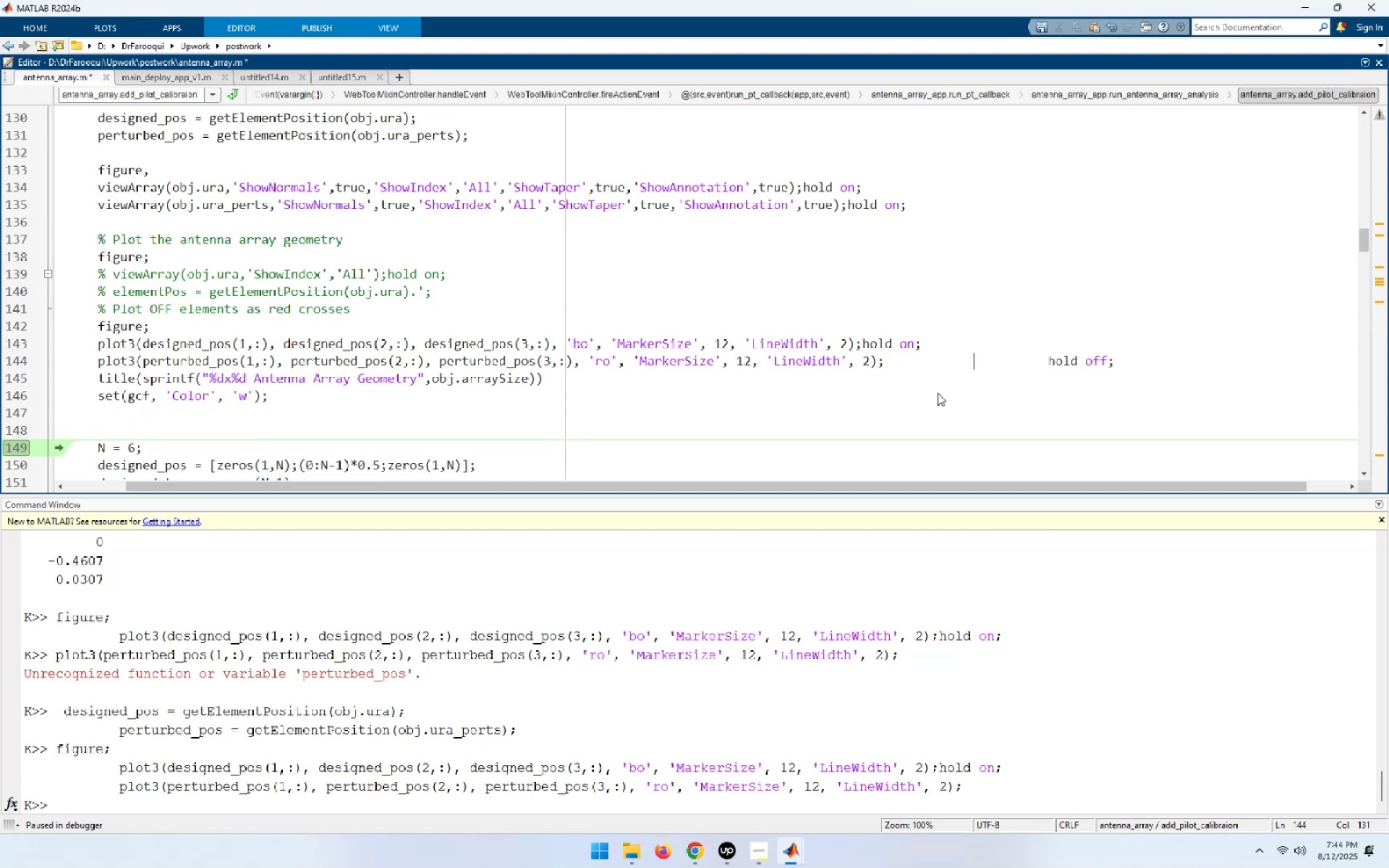 
key(Delete)
 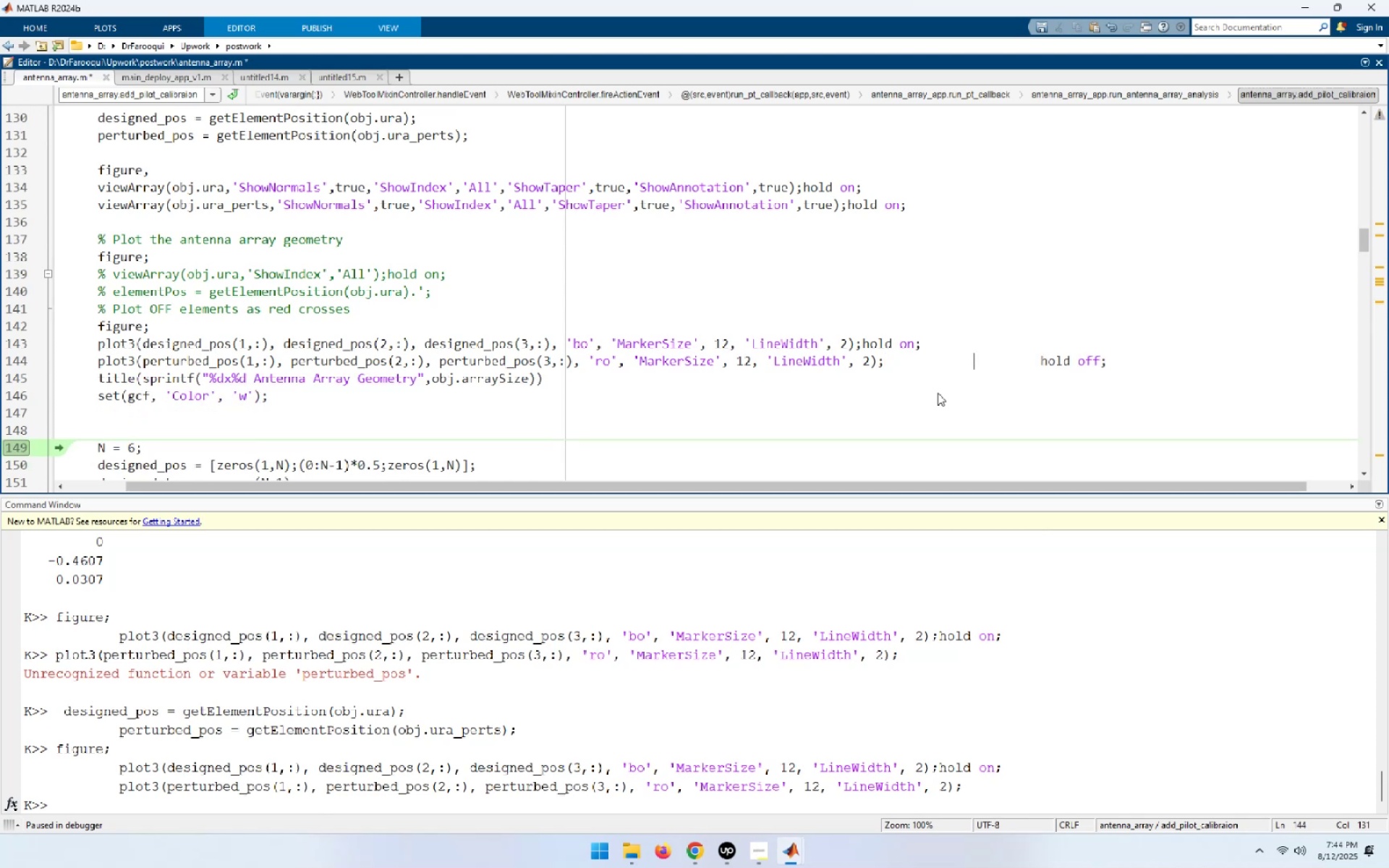 
key(Delete)
 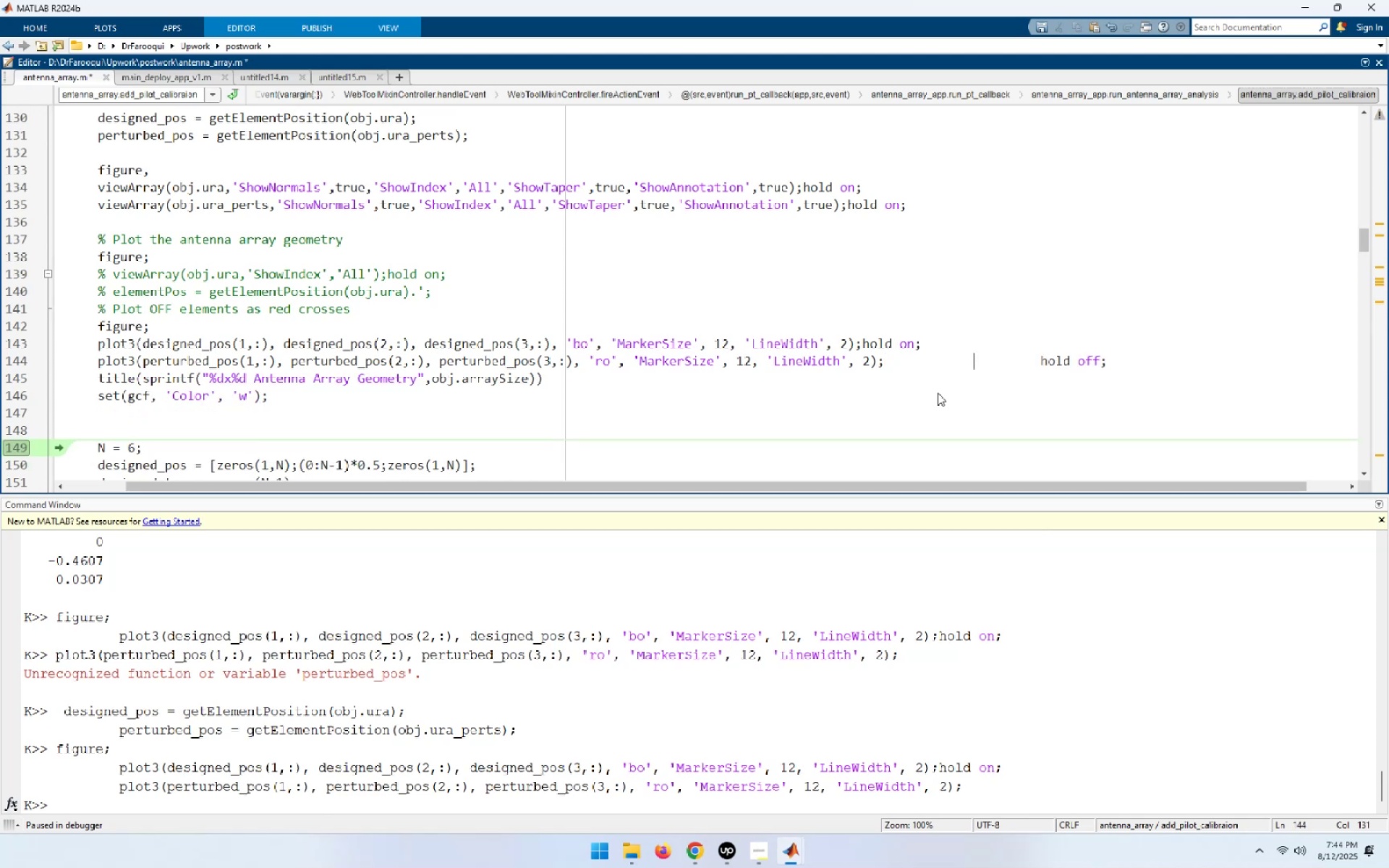 
key(Delete)
 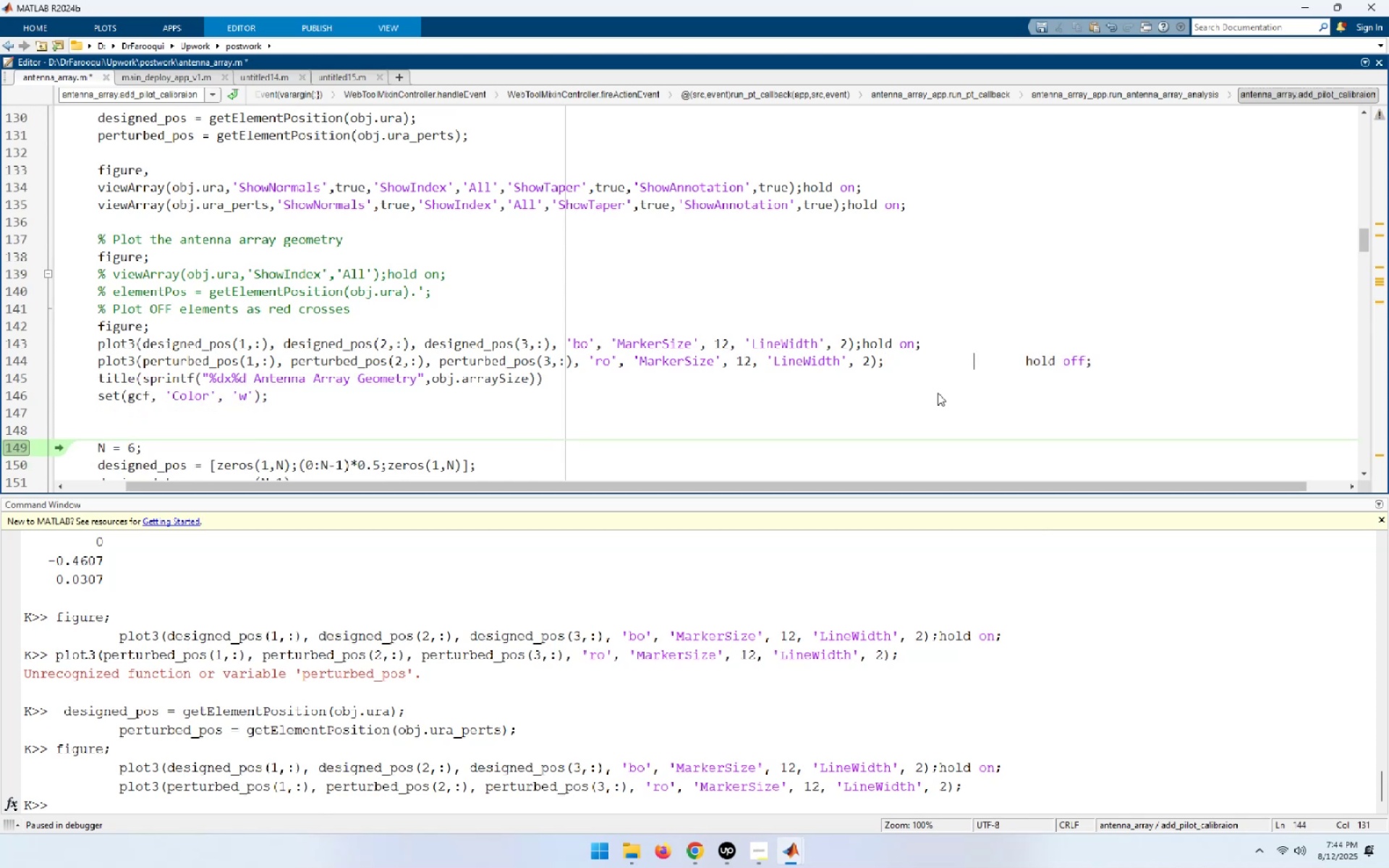 
key(Delete)
 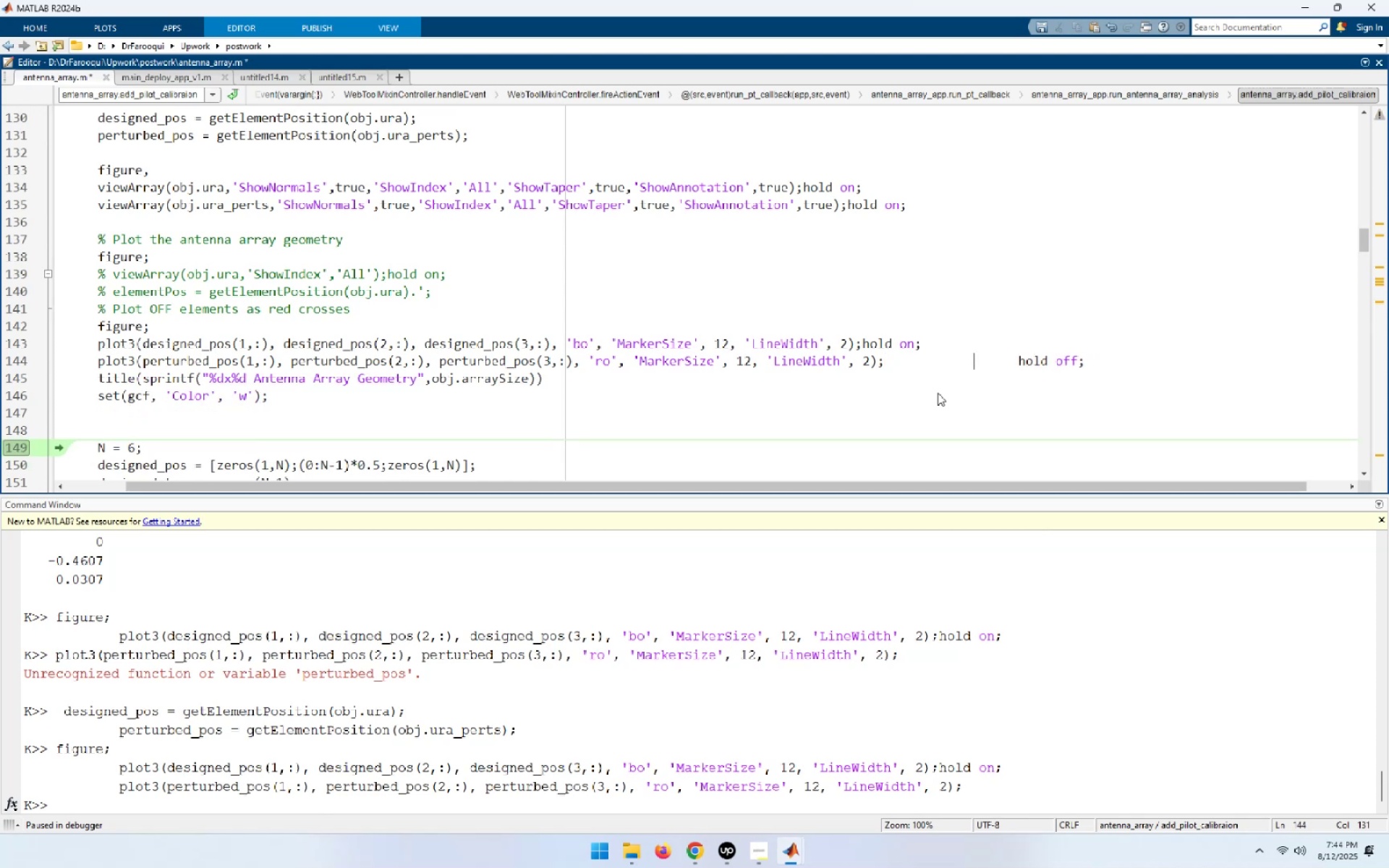 
key(Delete)
 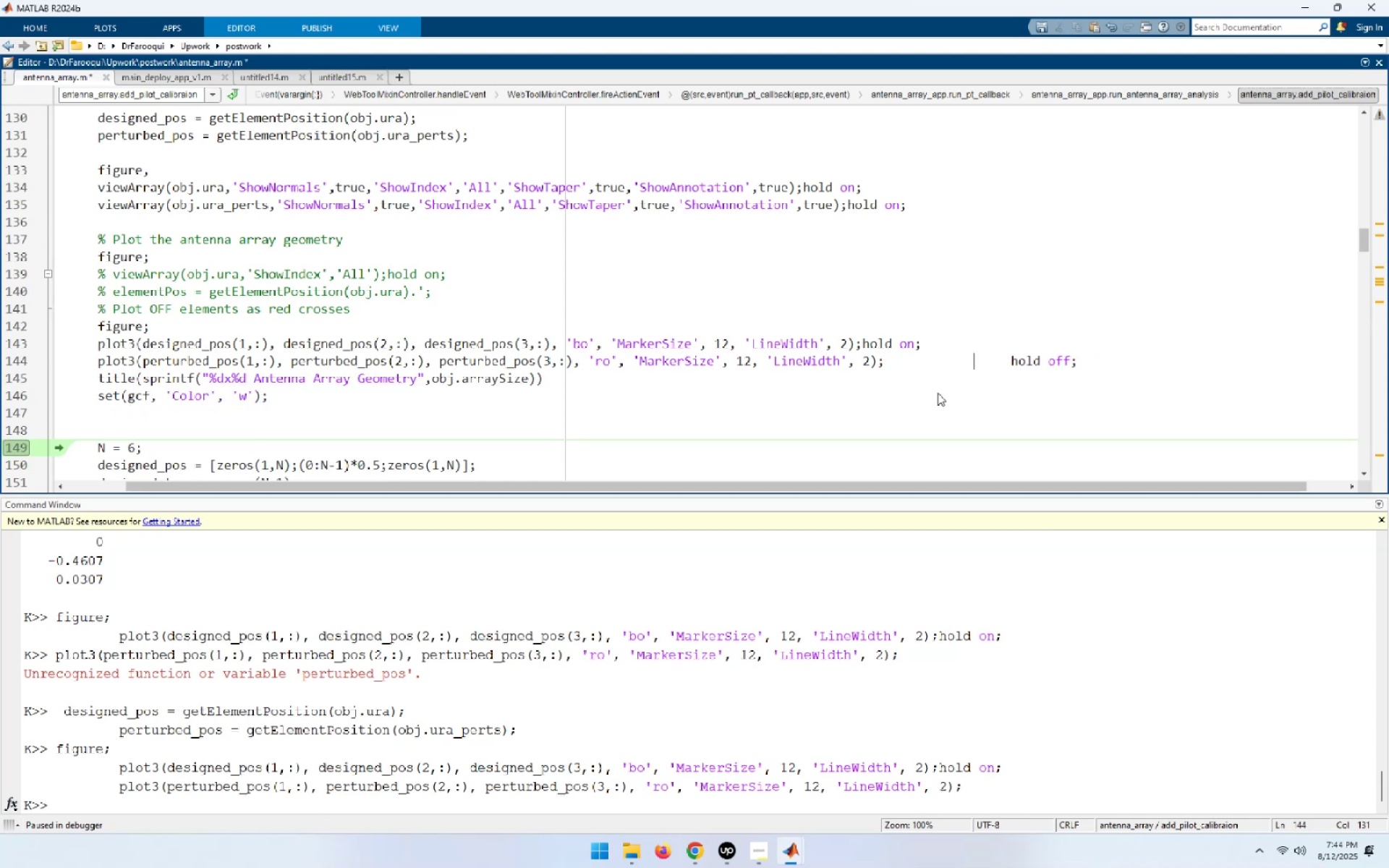 
key(Delete)
 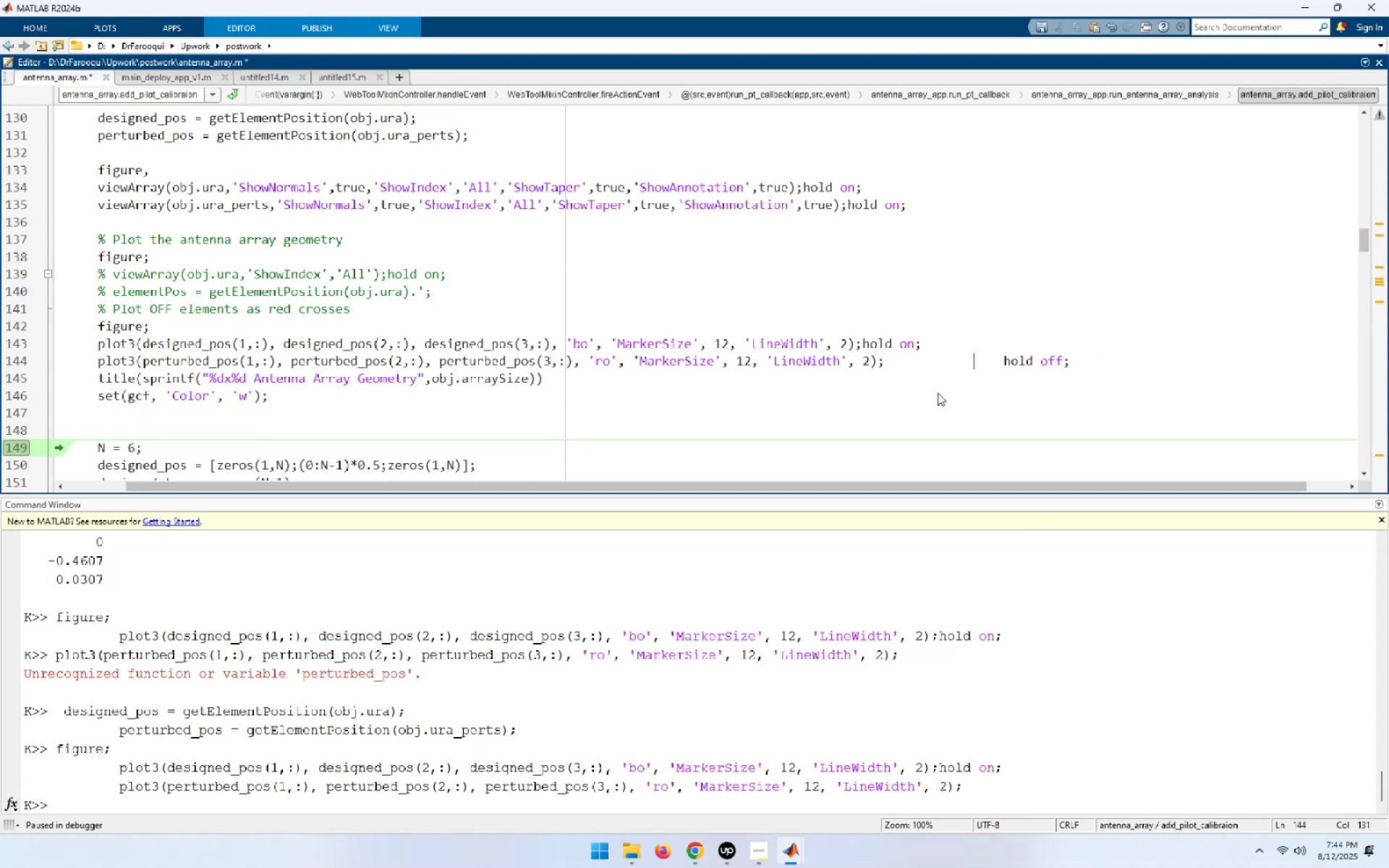 
key(Delete)
 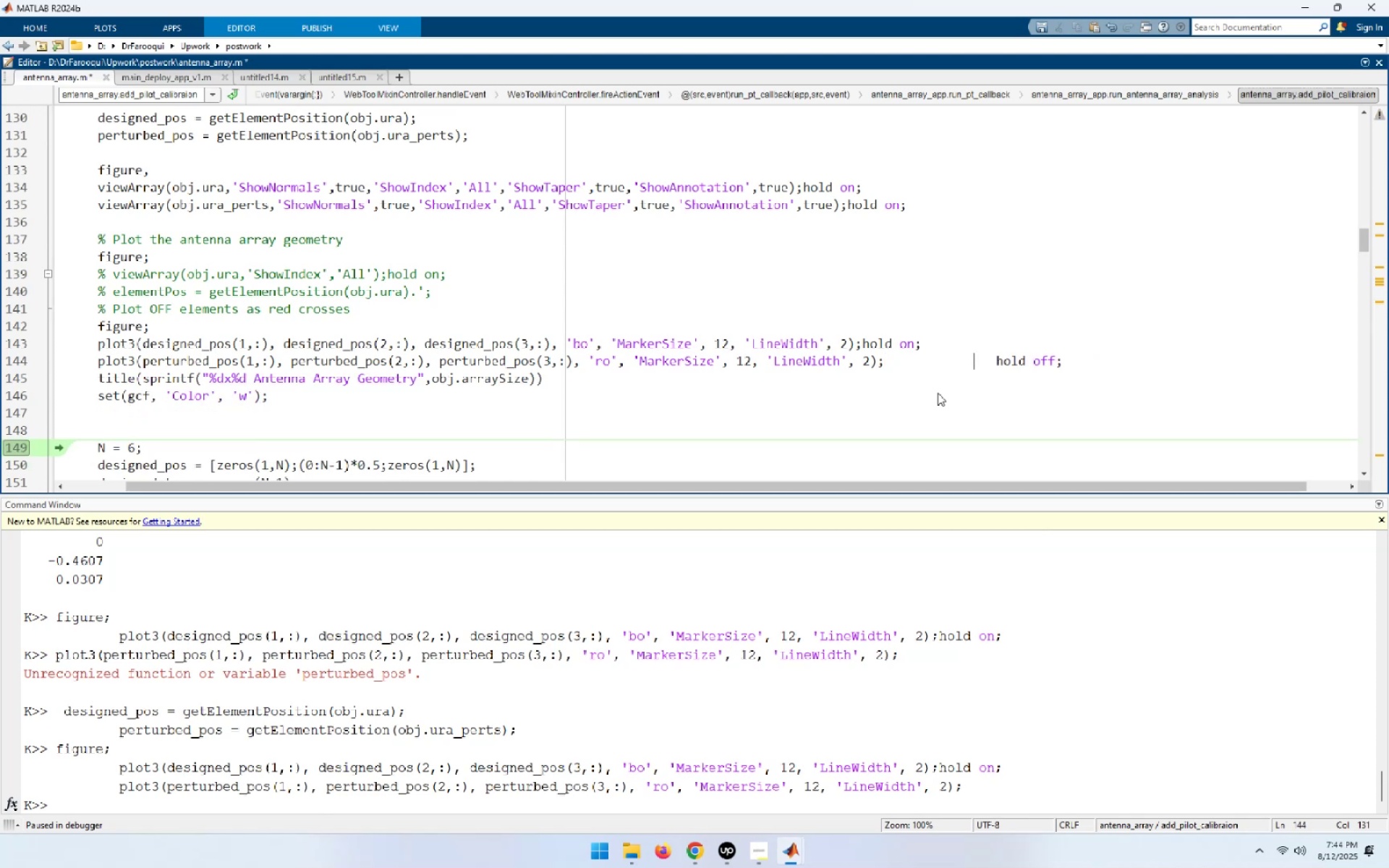 
key(Delete)
 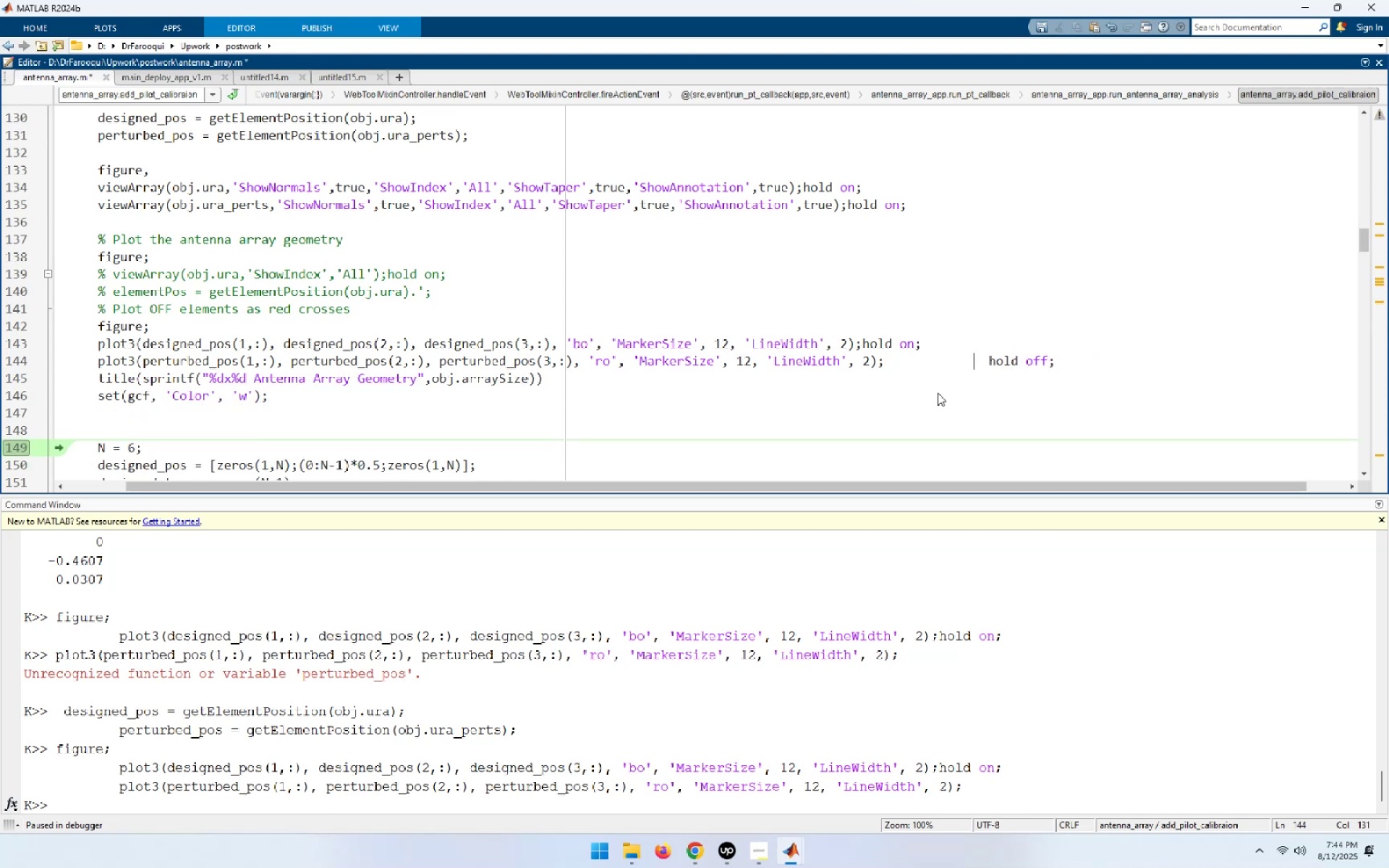 
key(Delete)
 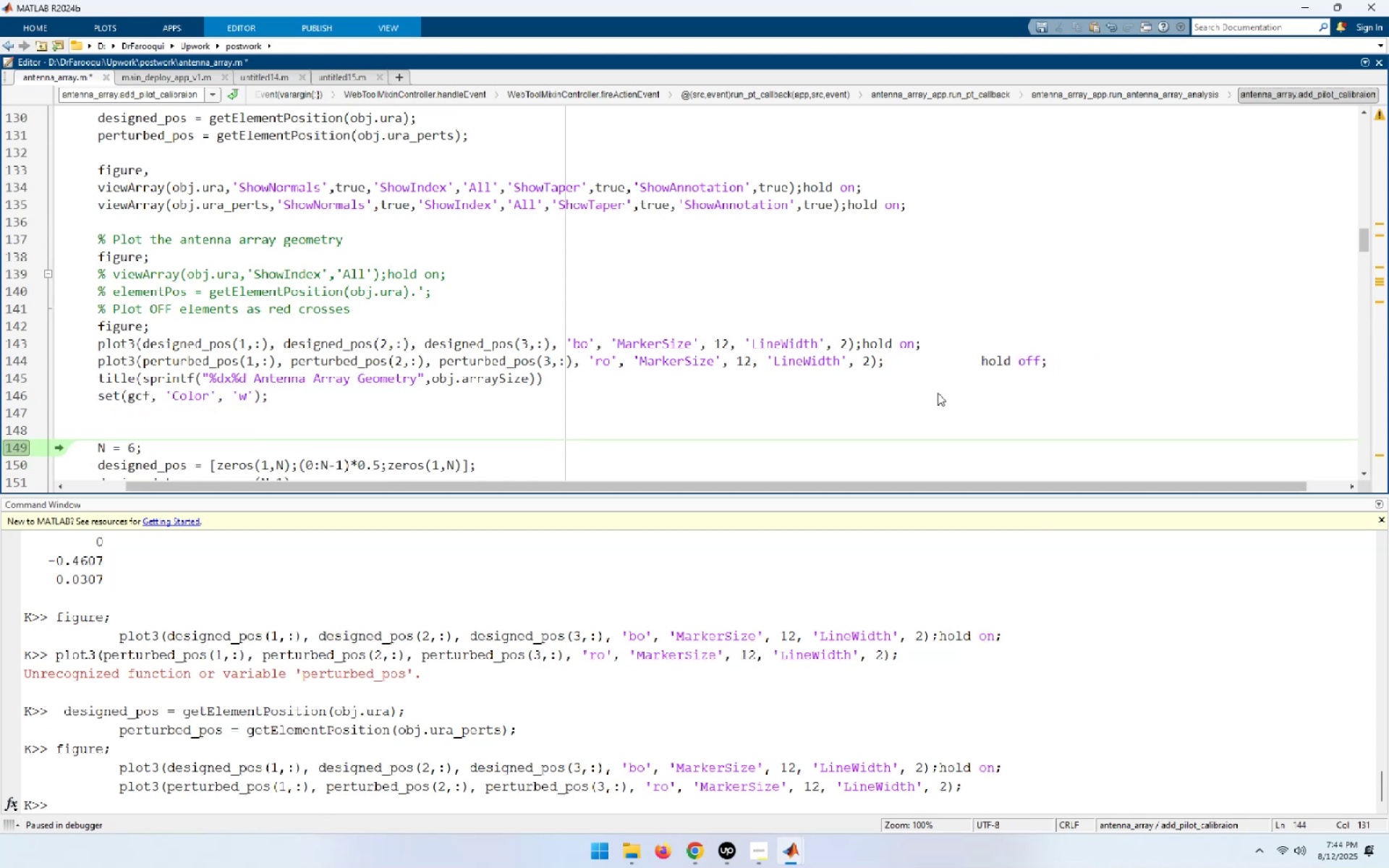 
key(Delete)
 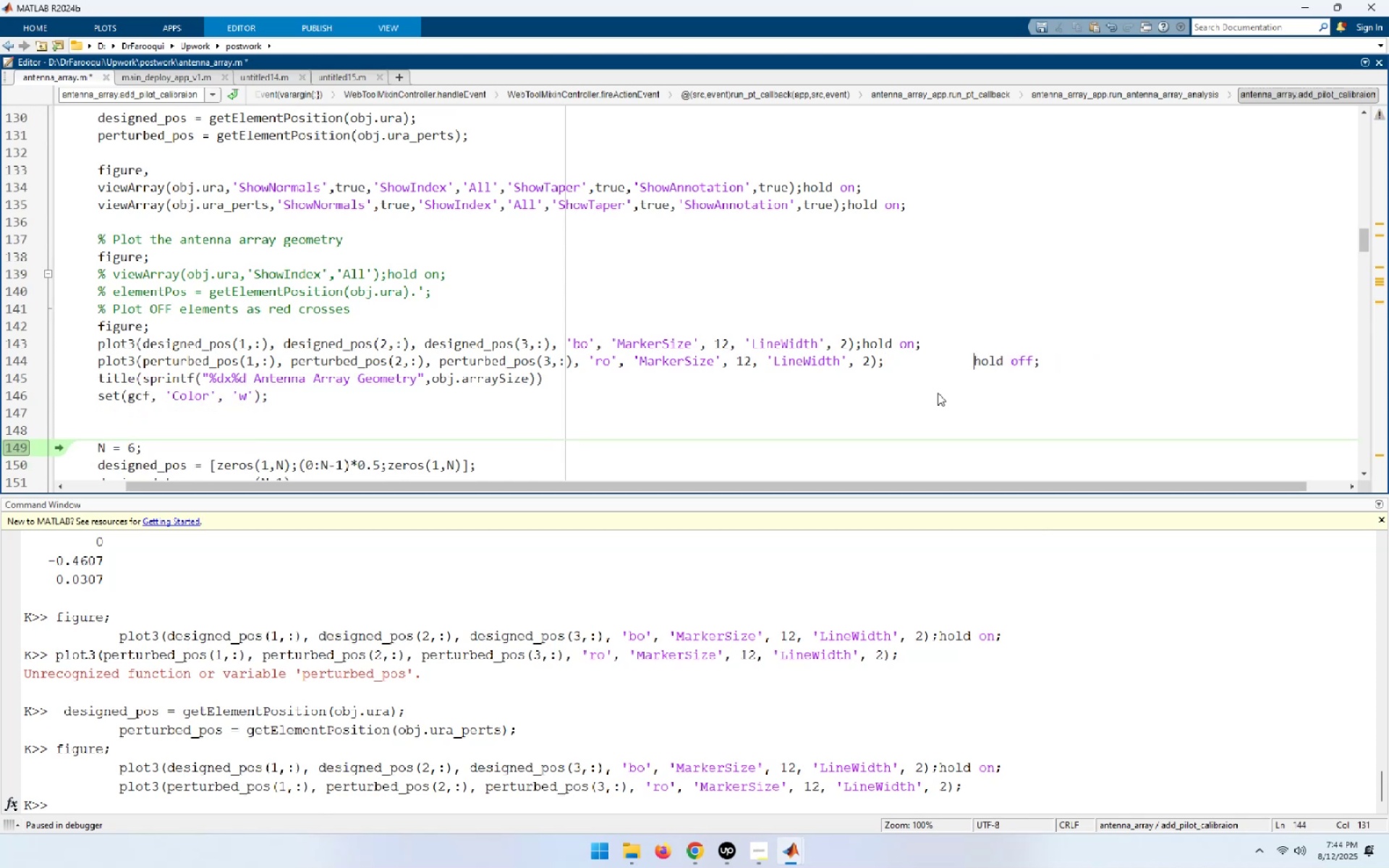 
hold_key(key=Backspace, duration=0.7)
 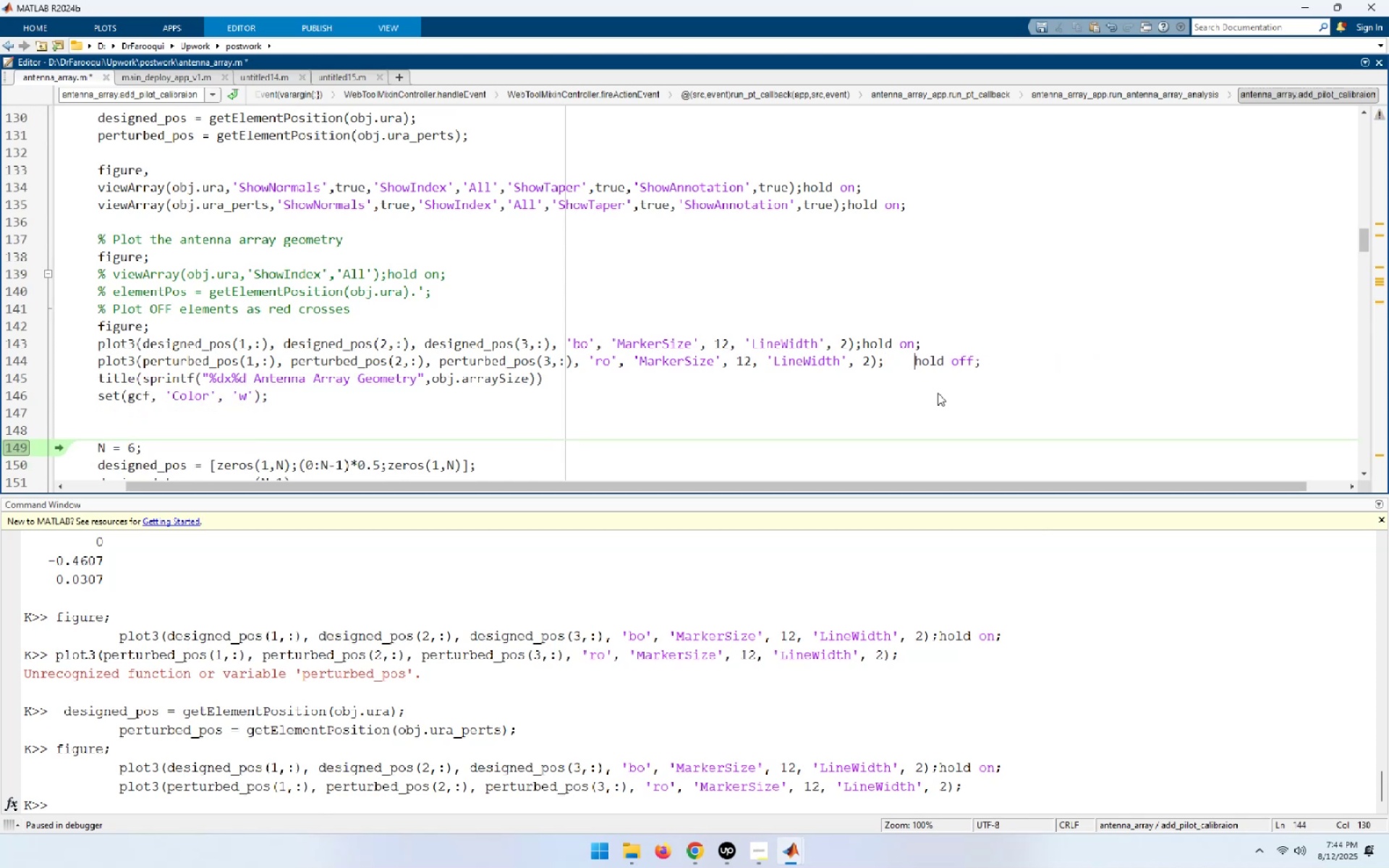 
key(Backspace)
 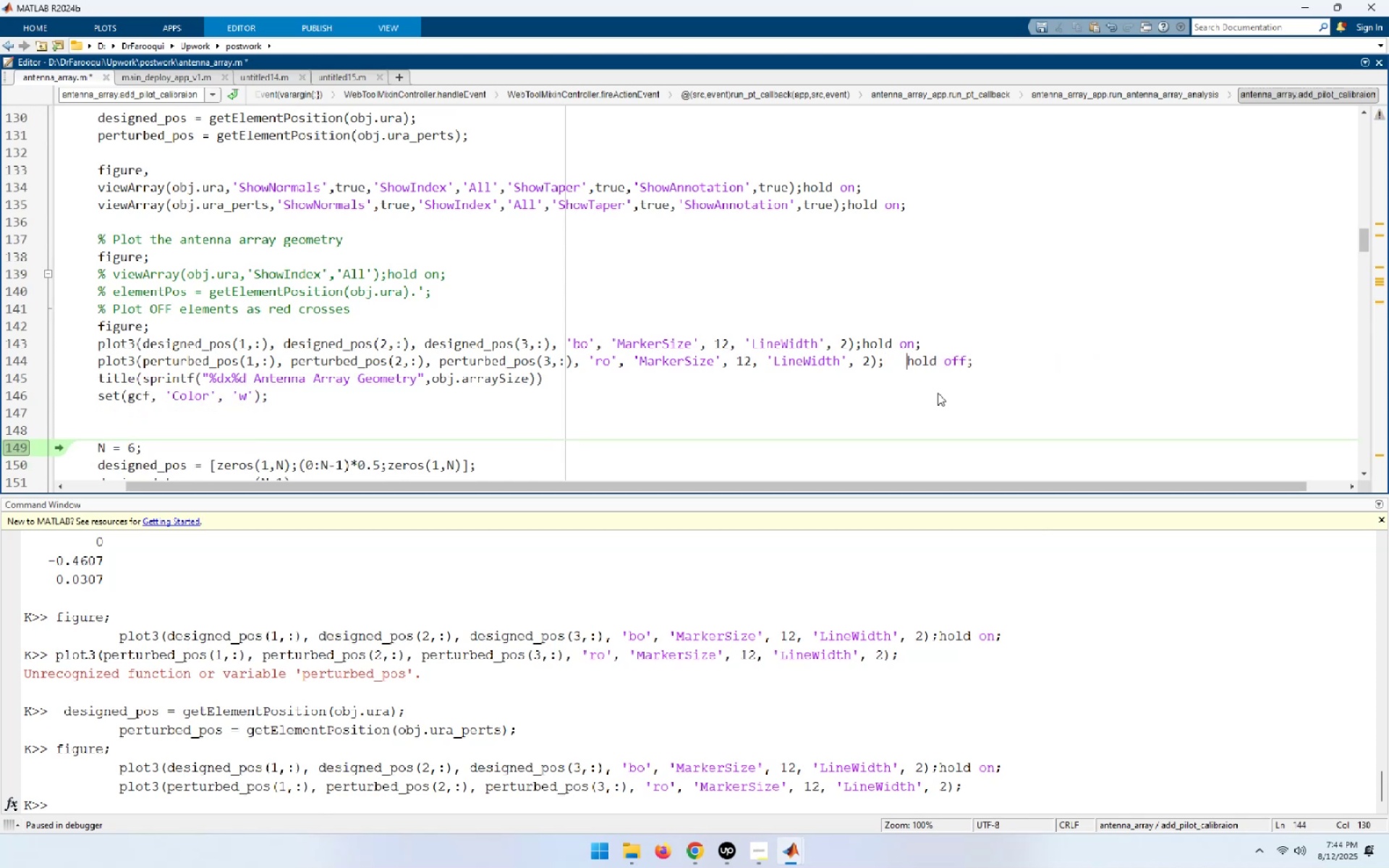 
key(Backspace)
 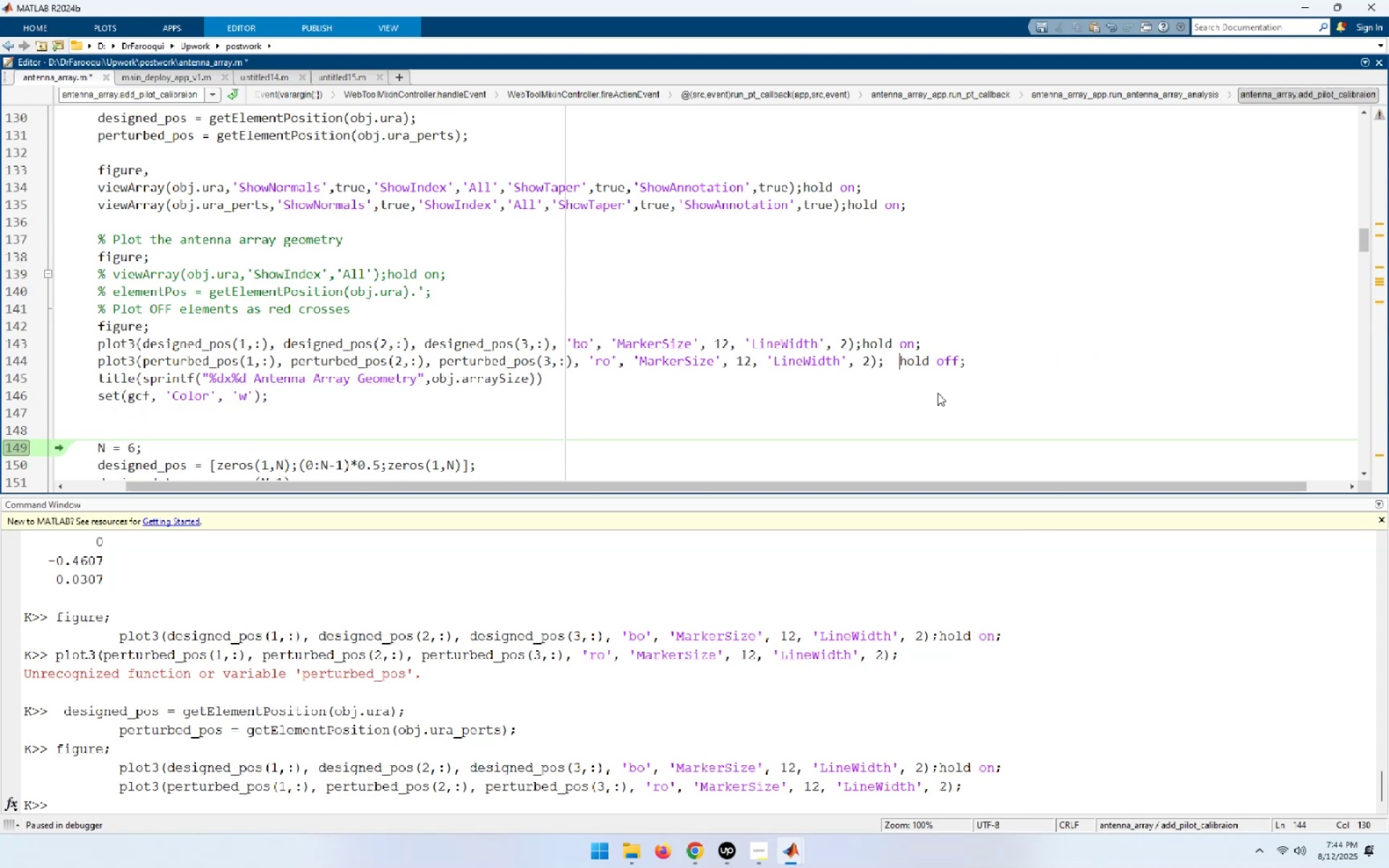 
key(Backspace)
 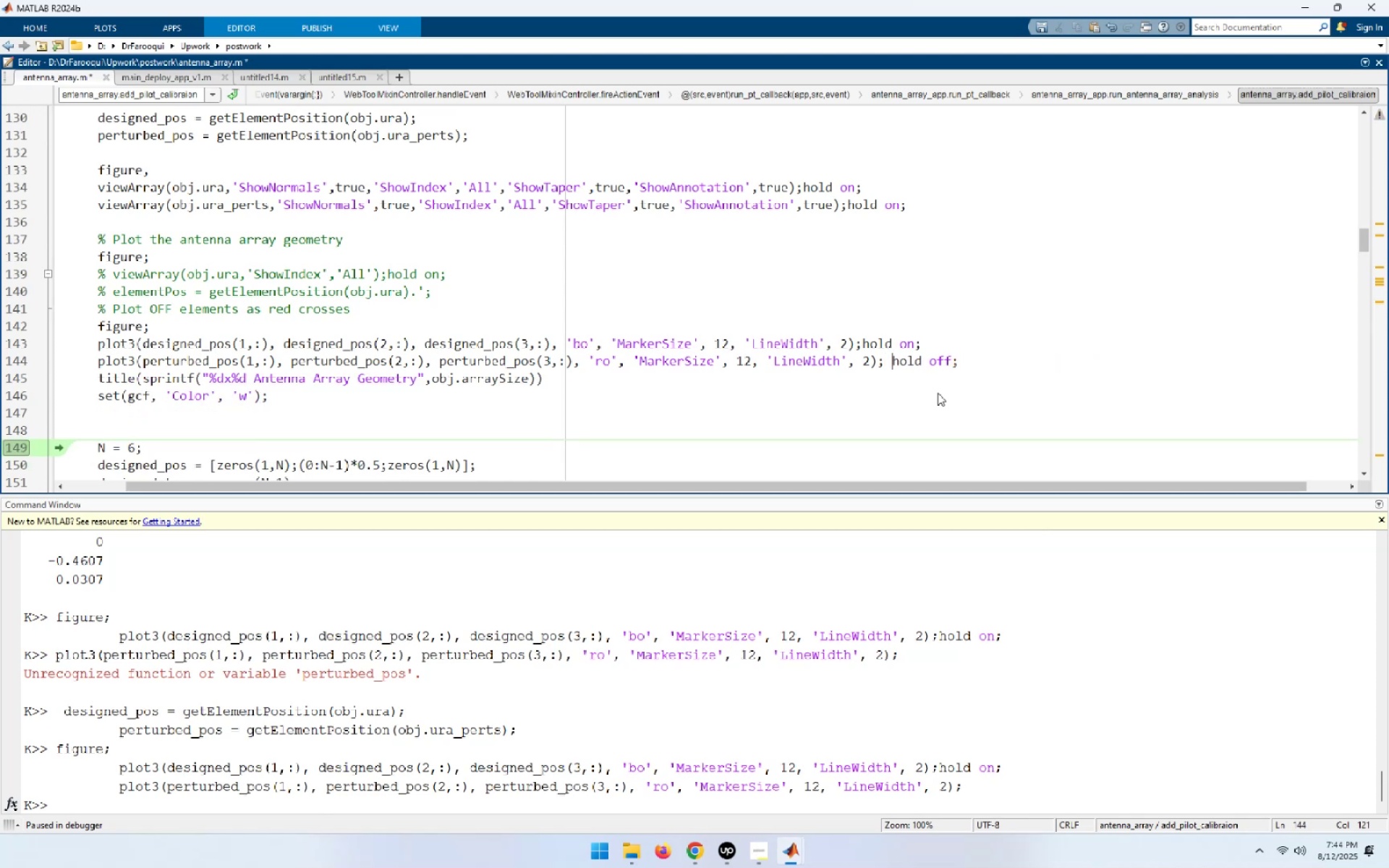 
key(Backspace)
 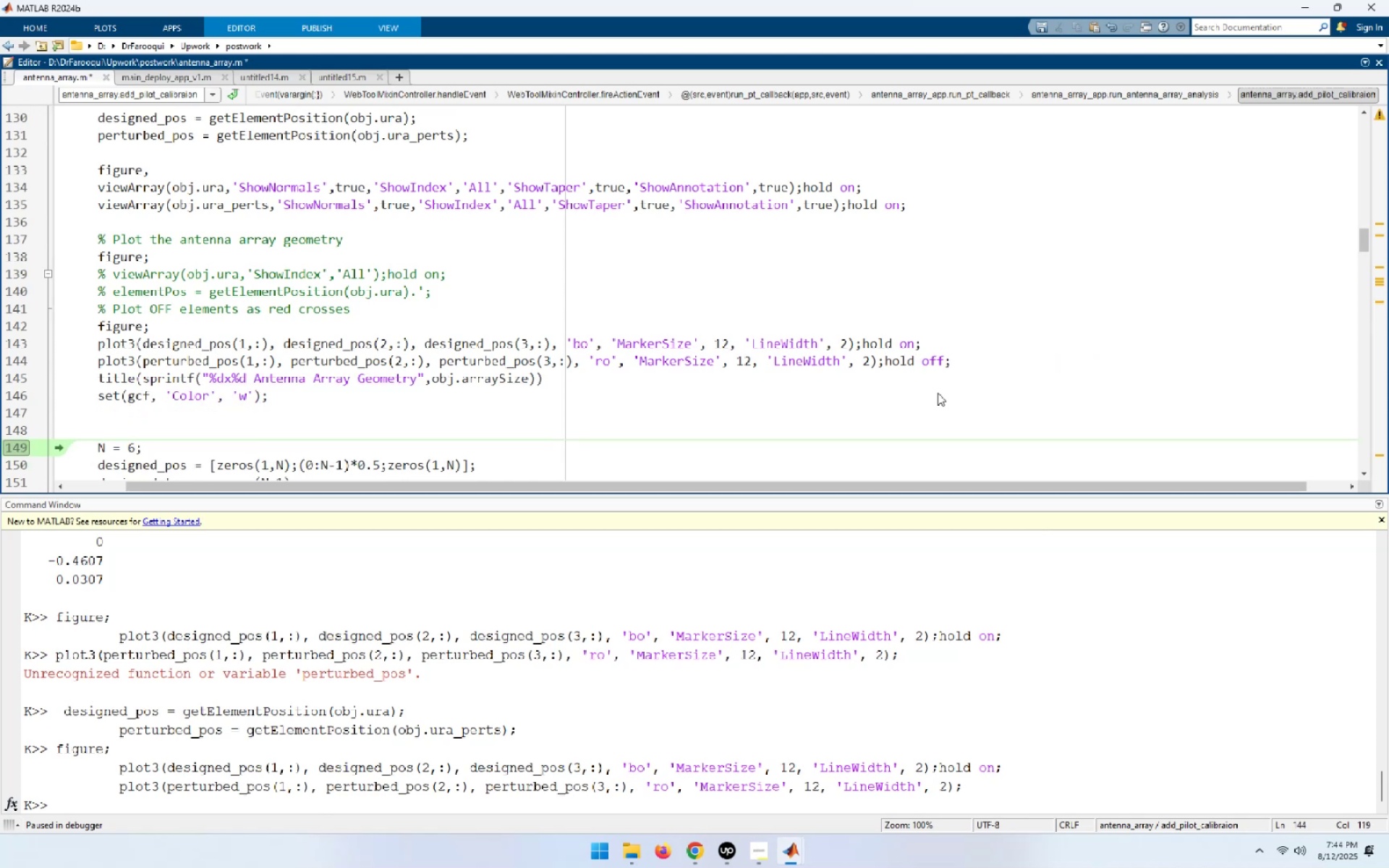 
key(ArrowDown)
 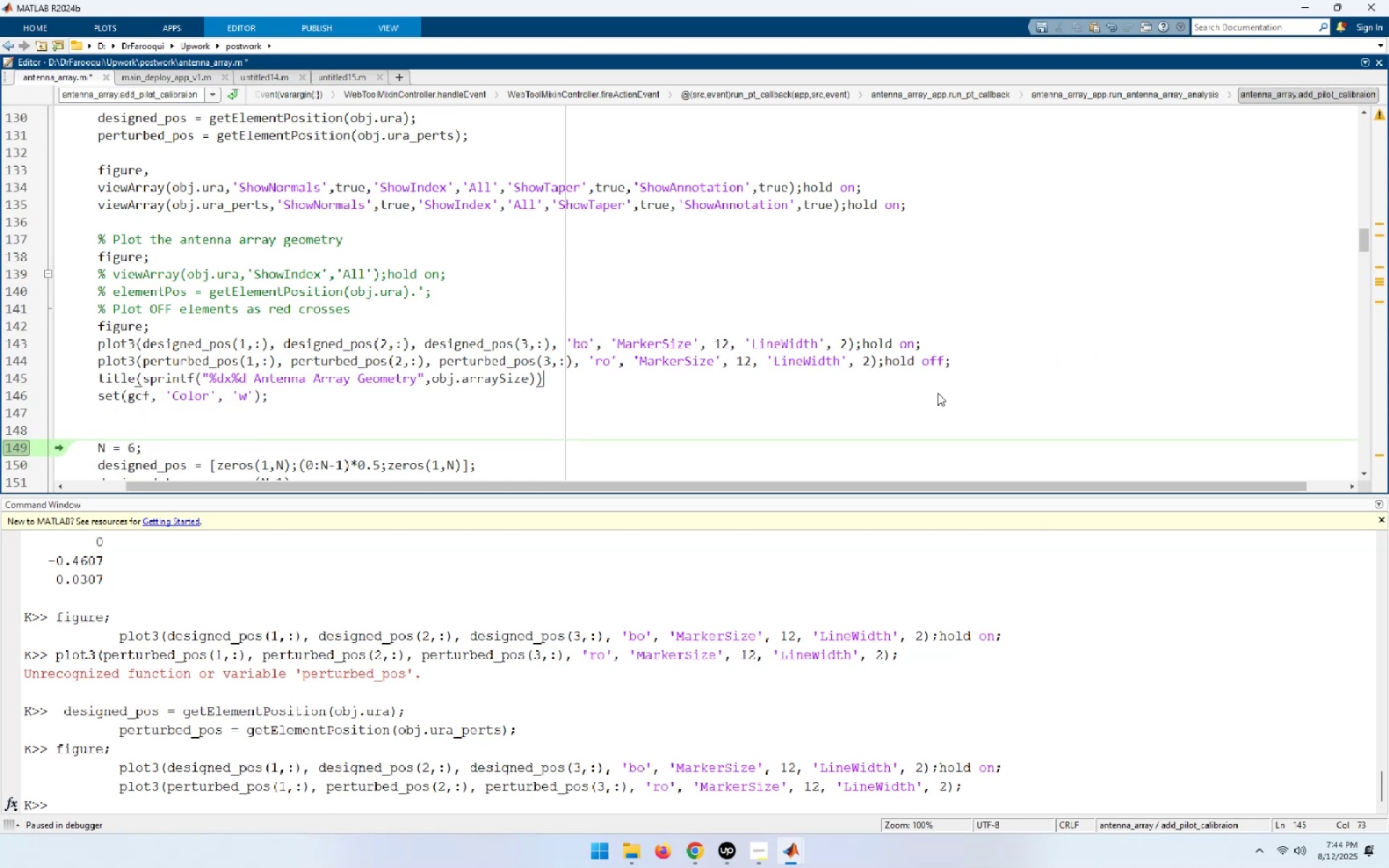 
key(ArrowDown)
 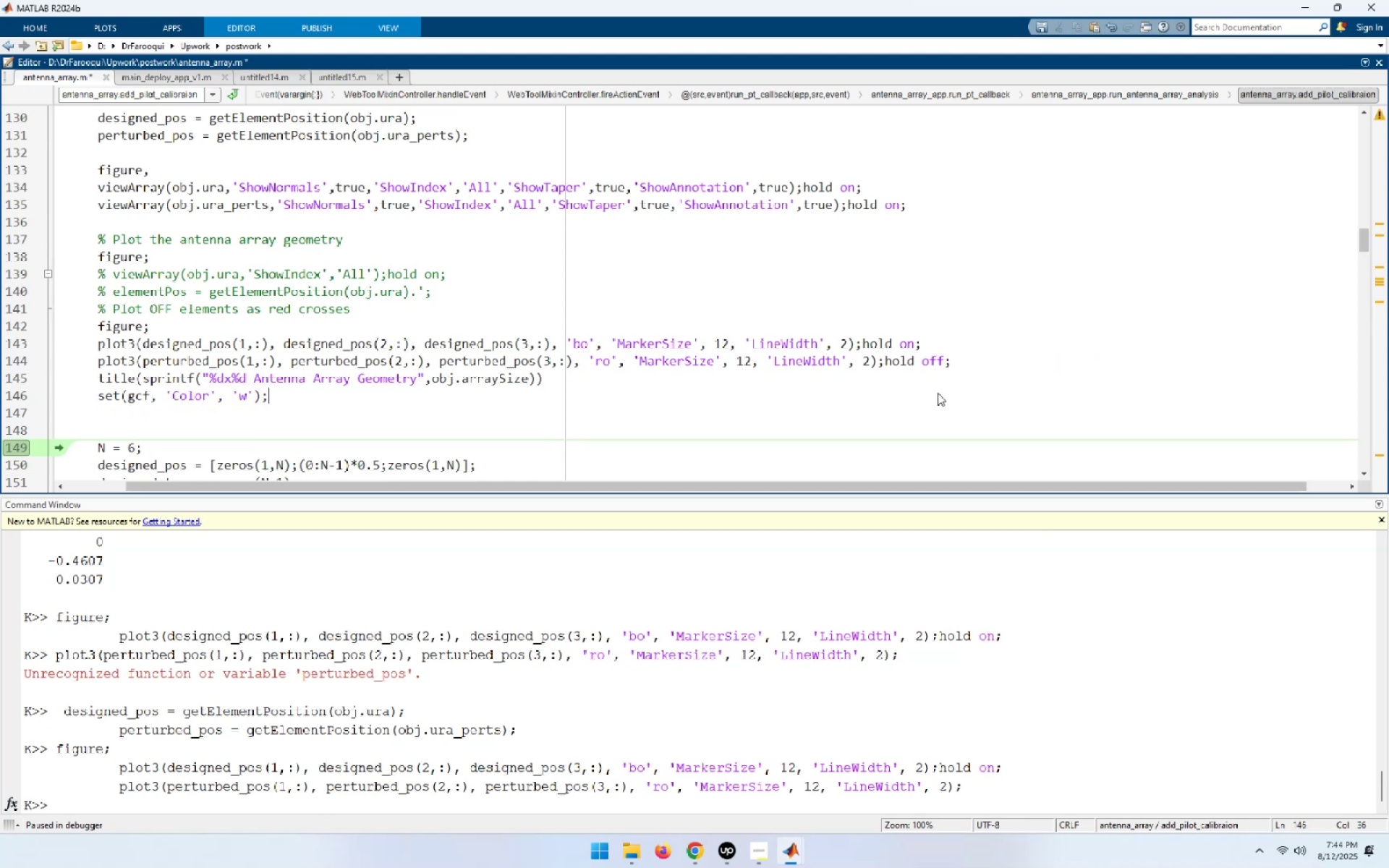 
key(Home)
 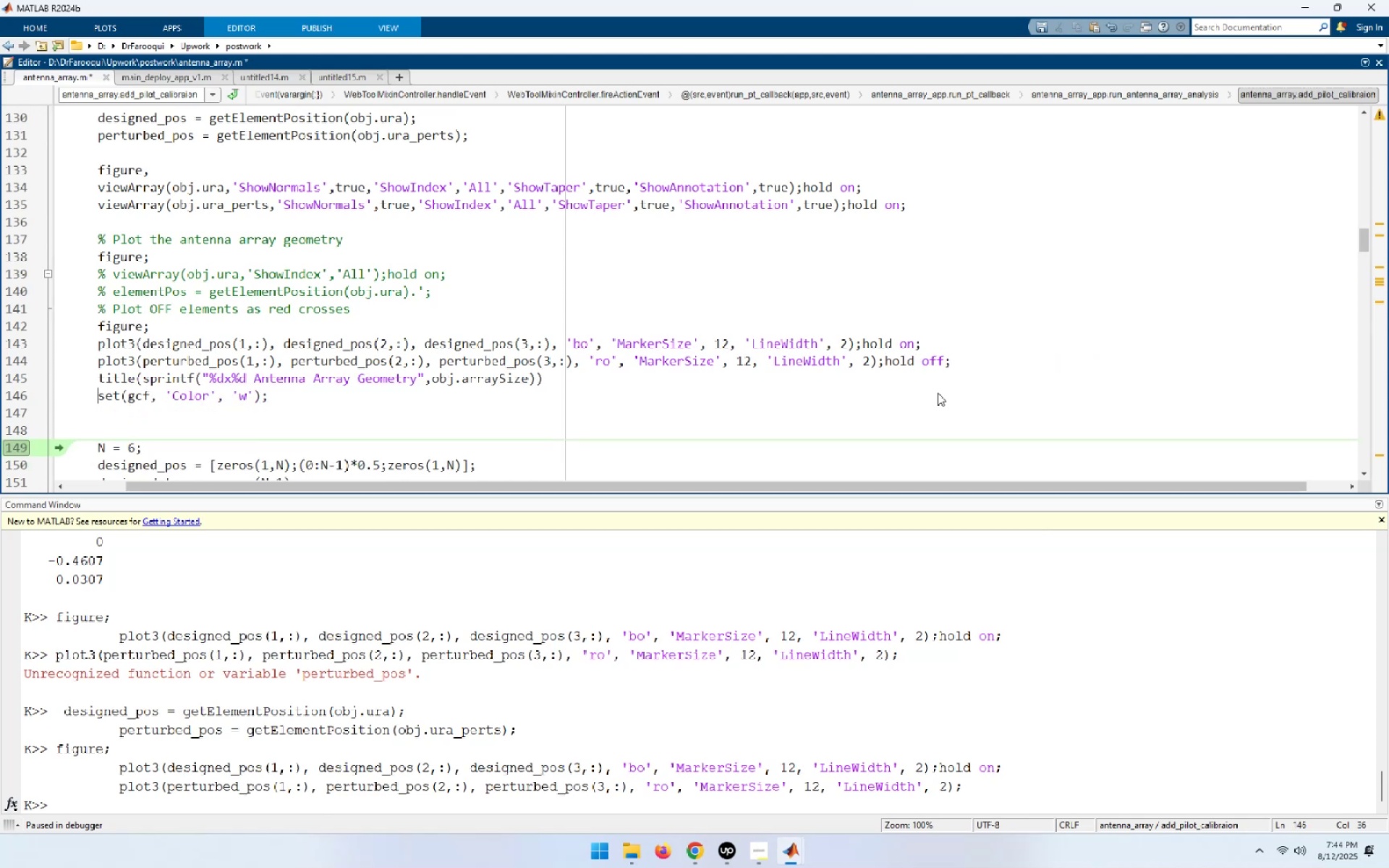 
key(Shift+End)
 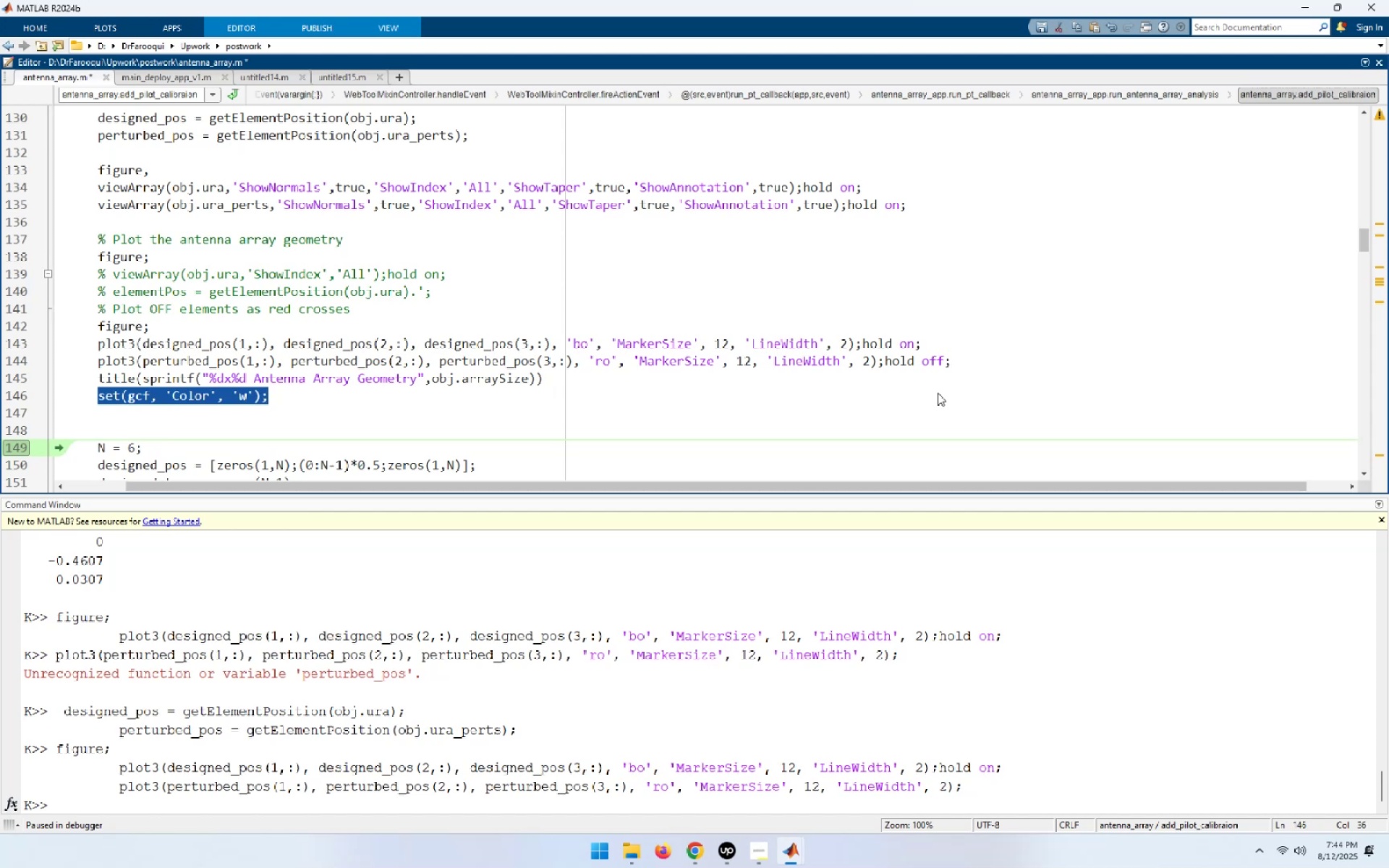 
key(F9)
 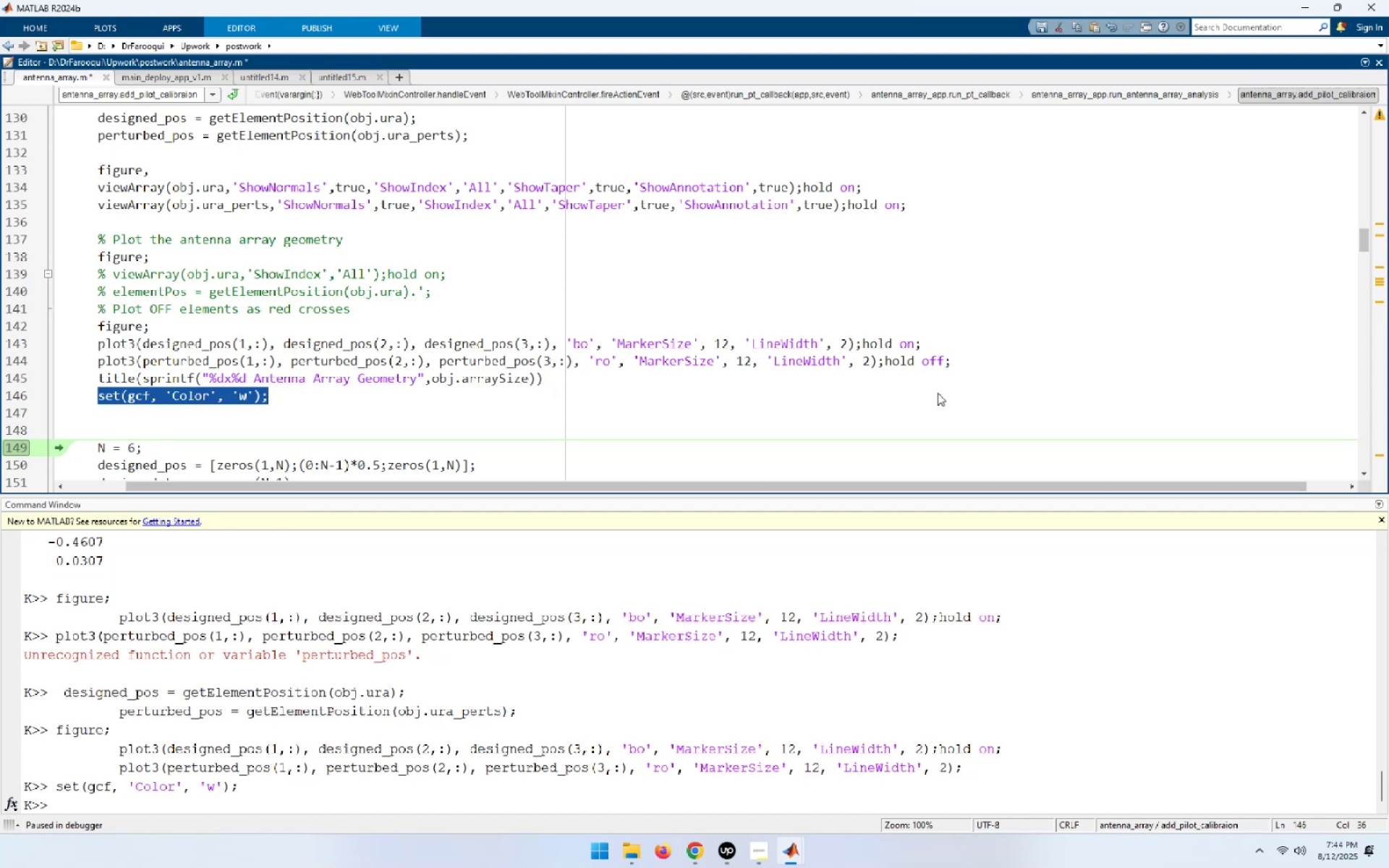 
key(Alt+AltLeft)
 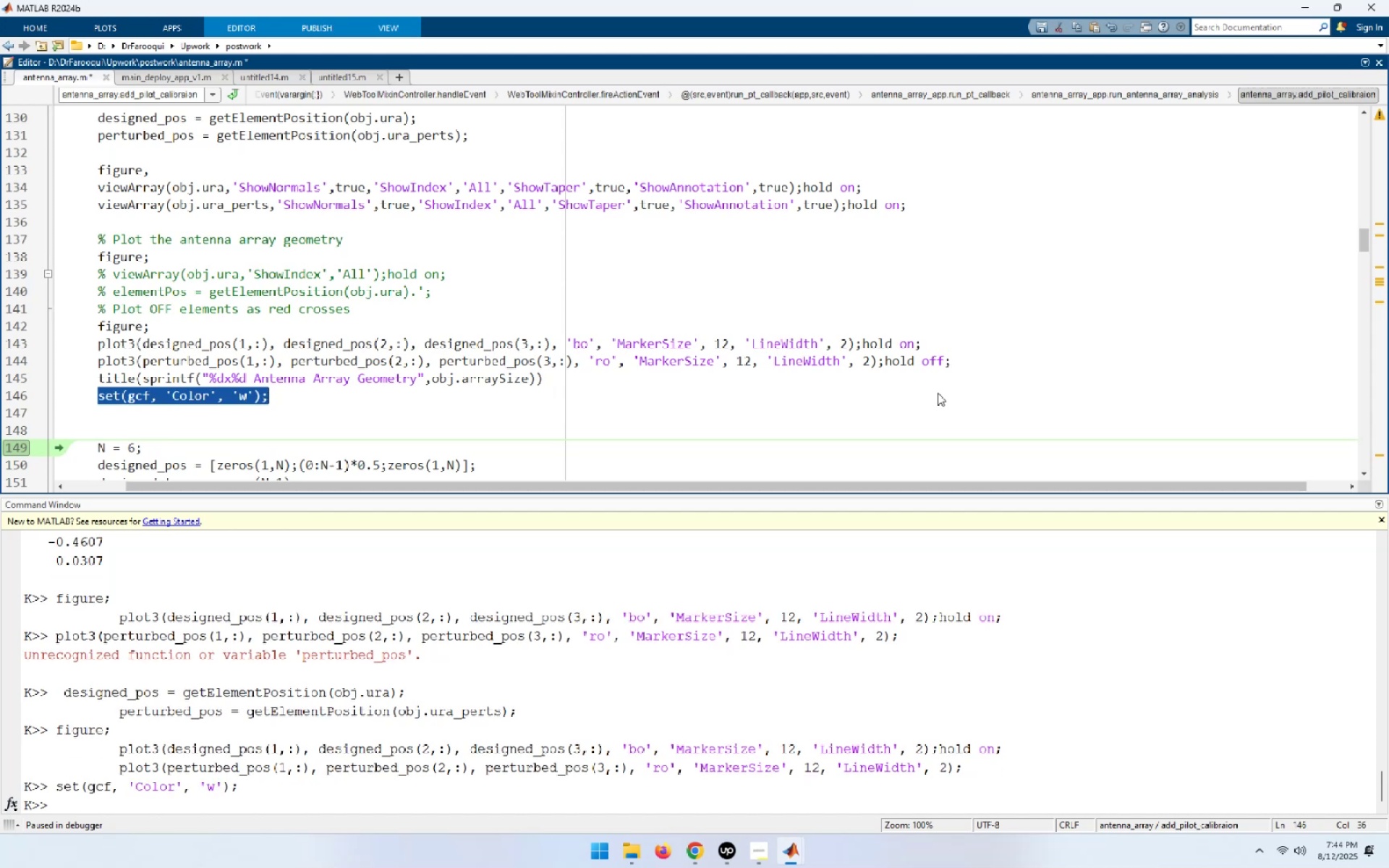 
key(Alt+Tab)
 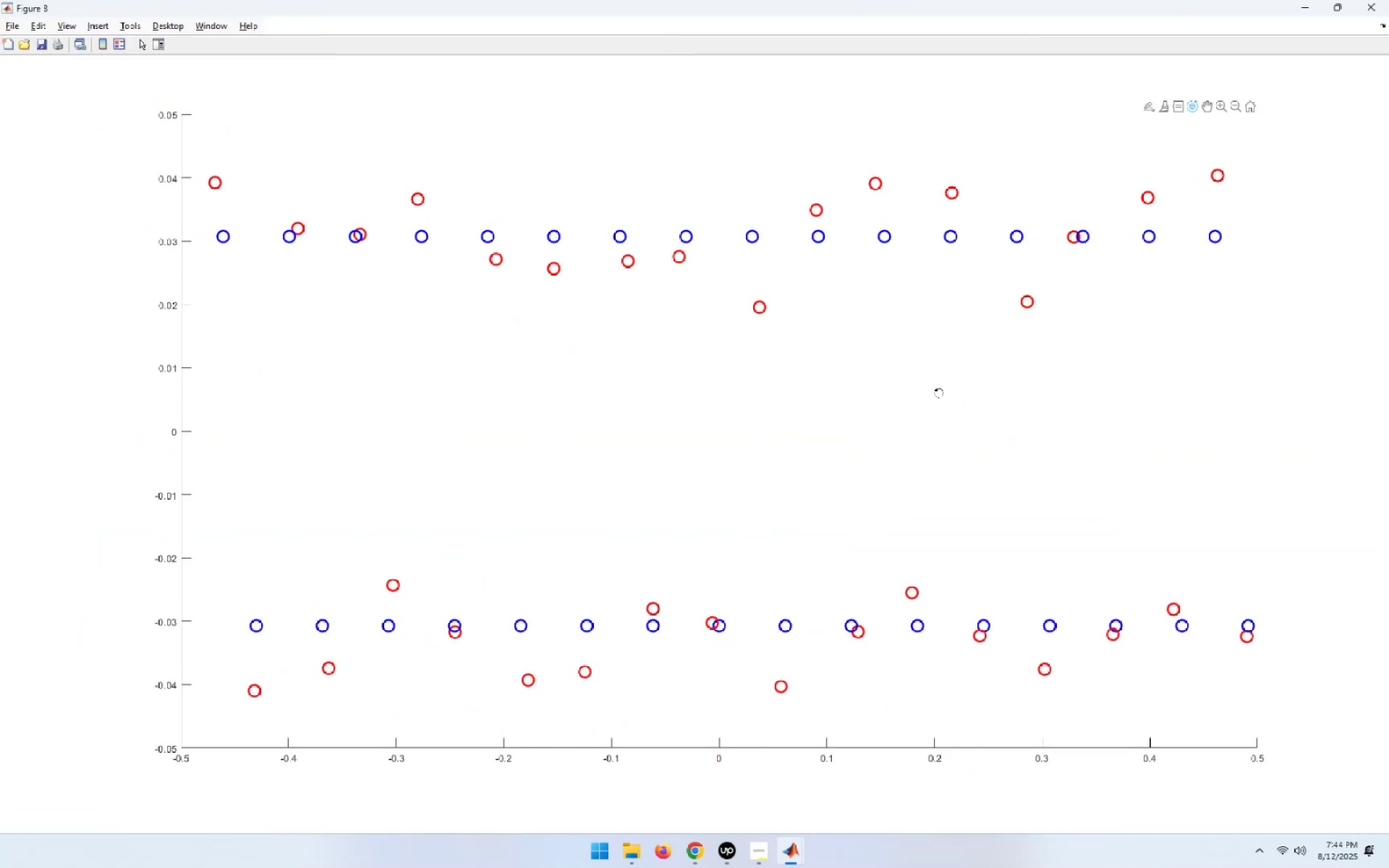 
key(Alt+Tab)
 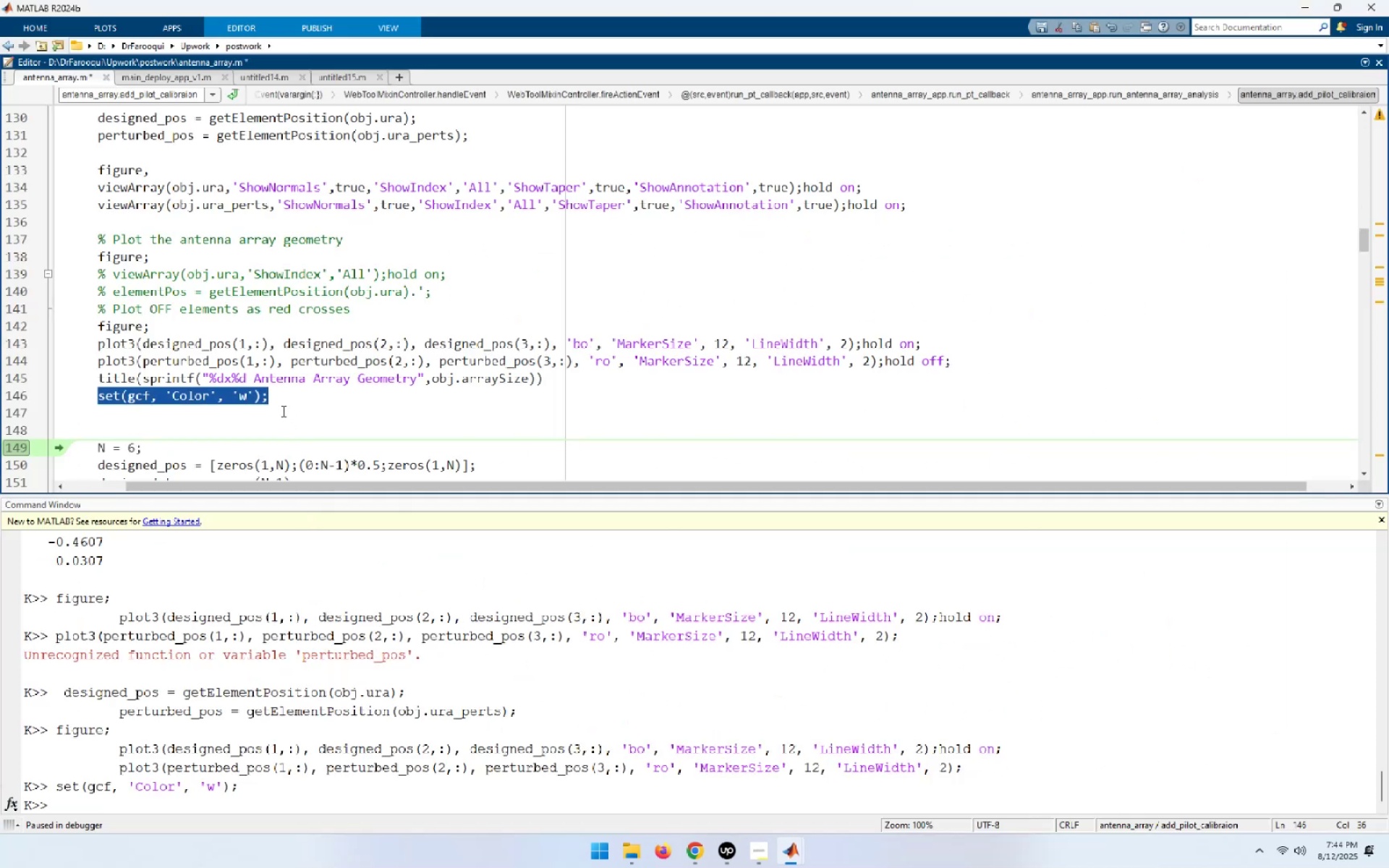 
left_click([279, 404])
 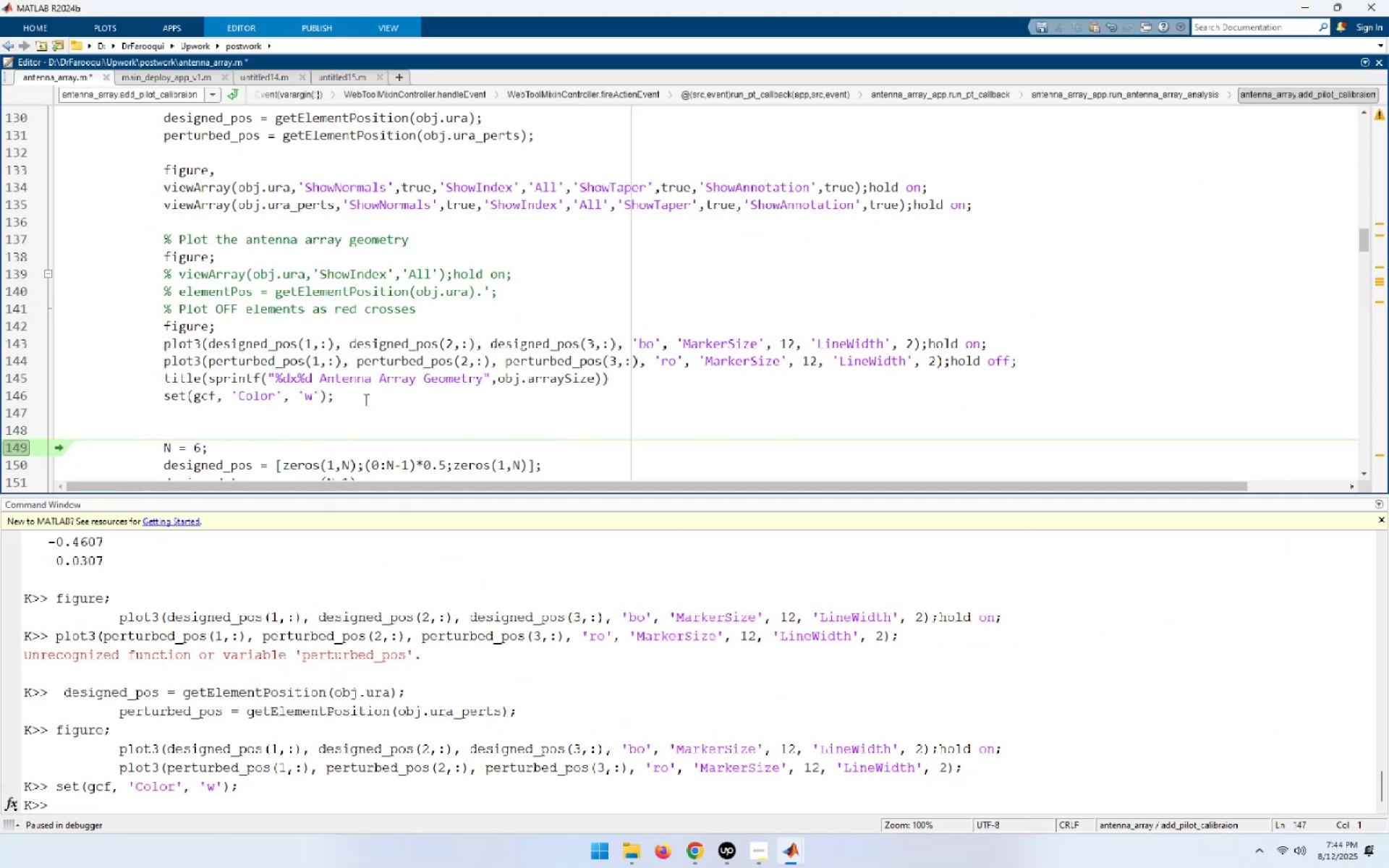 
left_click([365, 399])
 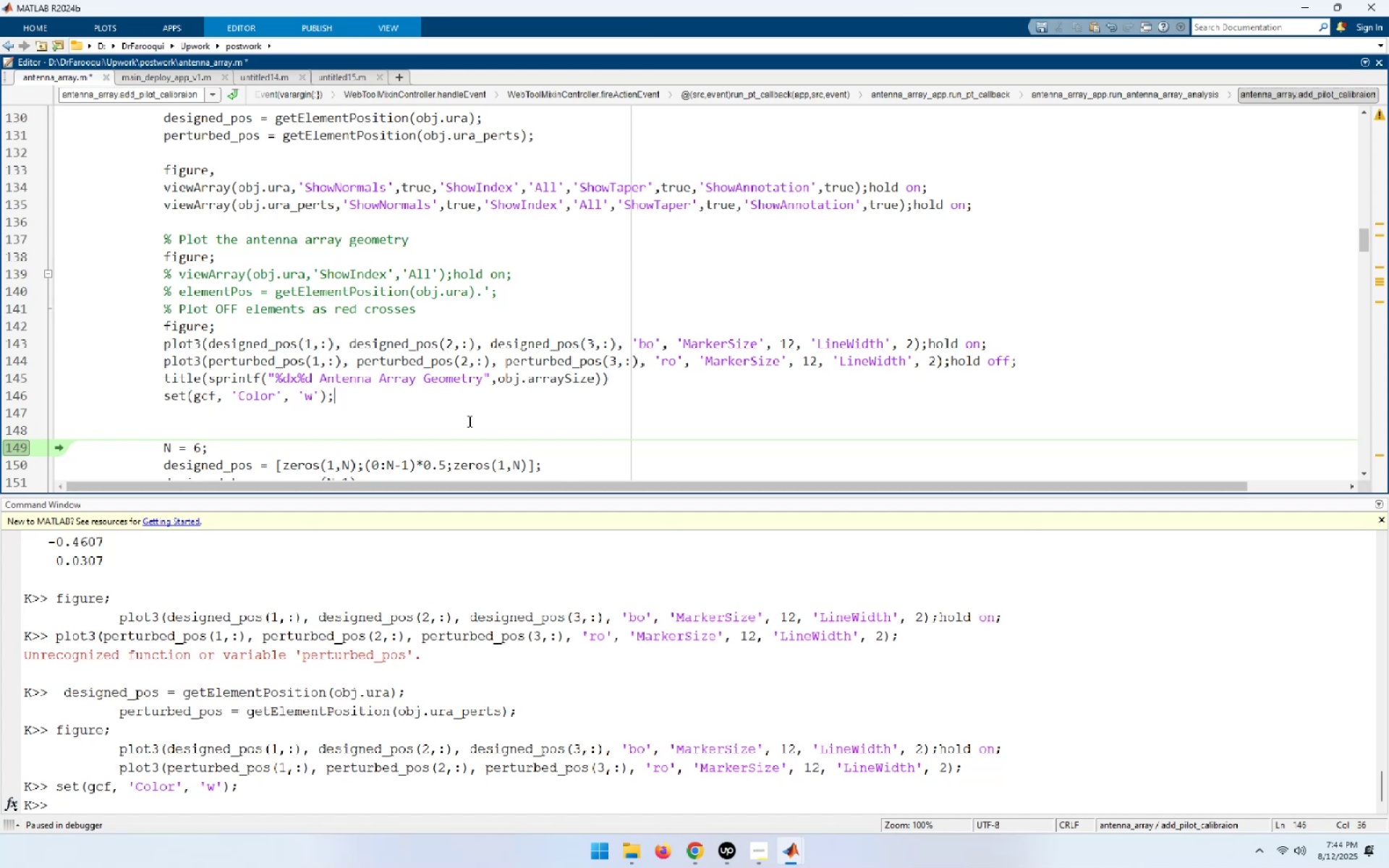 
type(xla)
key(Tab)
type(('m)
key(Backspace)
type(distan)
key(Backspace)
key(Backspace)
key(Backspace)
key(Backspace)
key(Backspace)
key(Backspace)
type((m))
 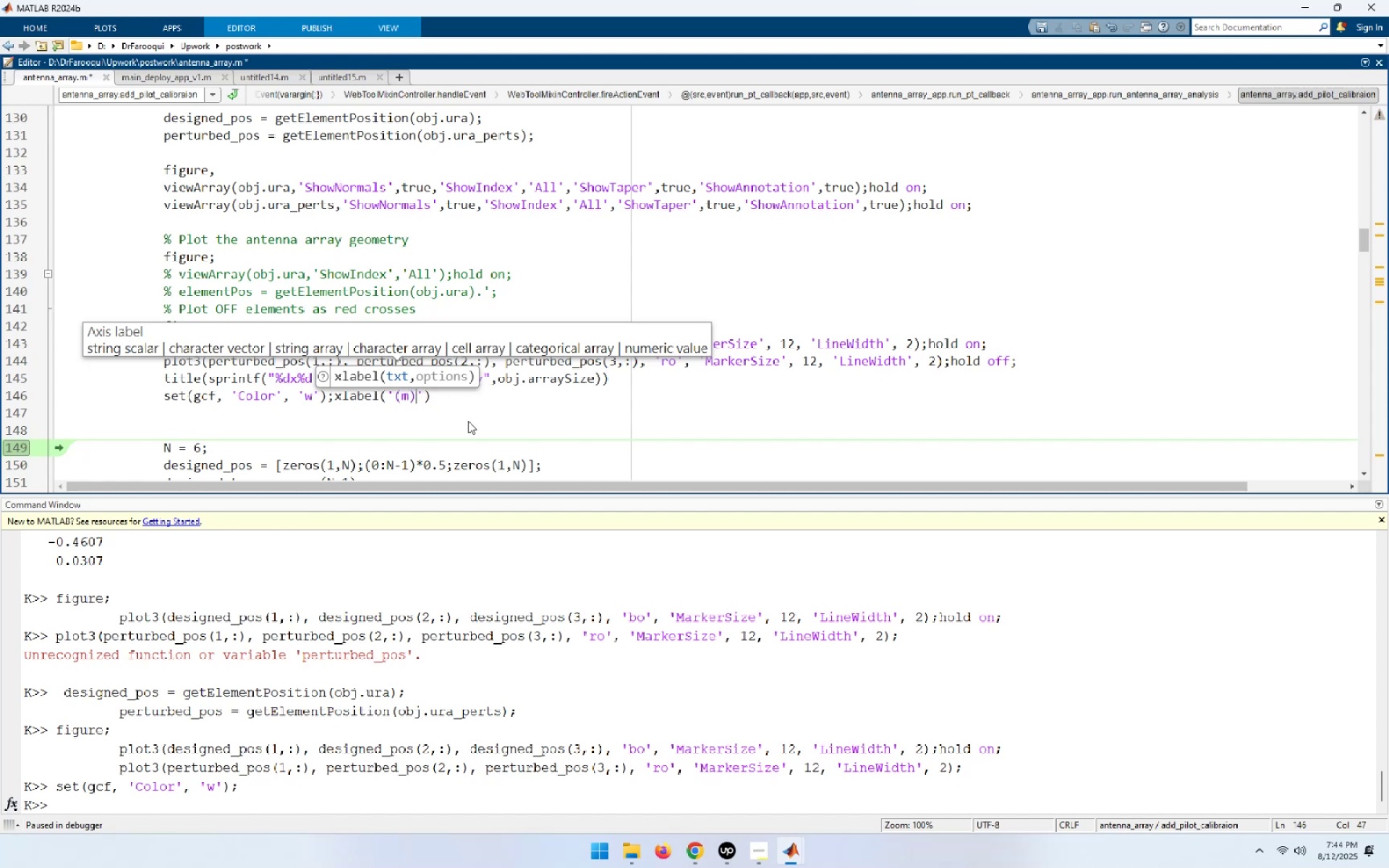 
hold_key(key=ArrowLeft, duration=0.78)
 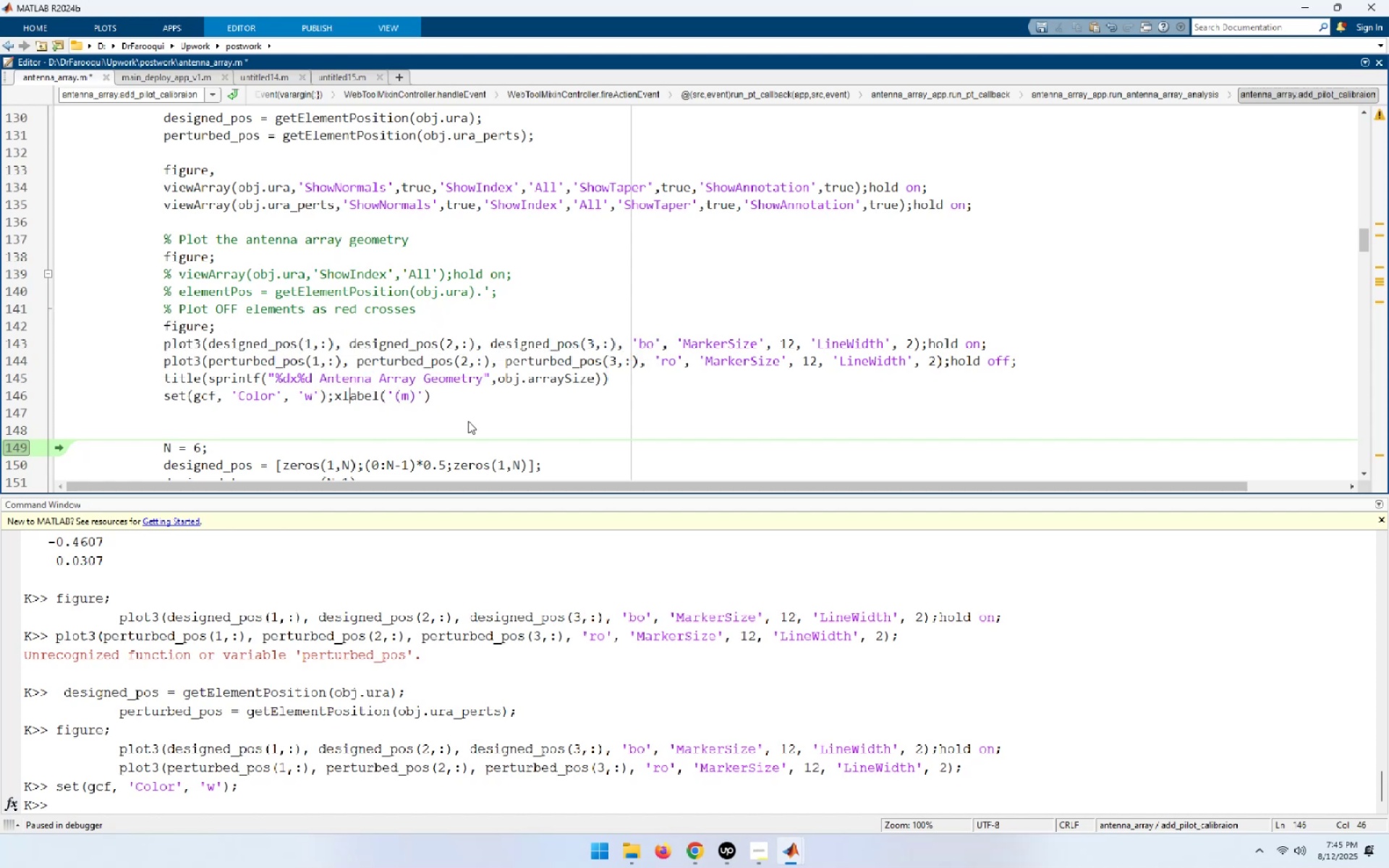 
key(ArrowLeft)
 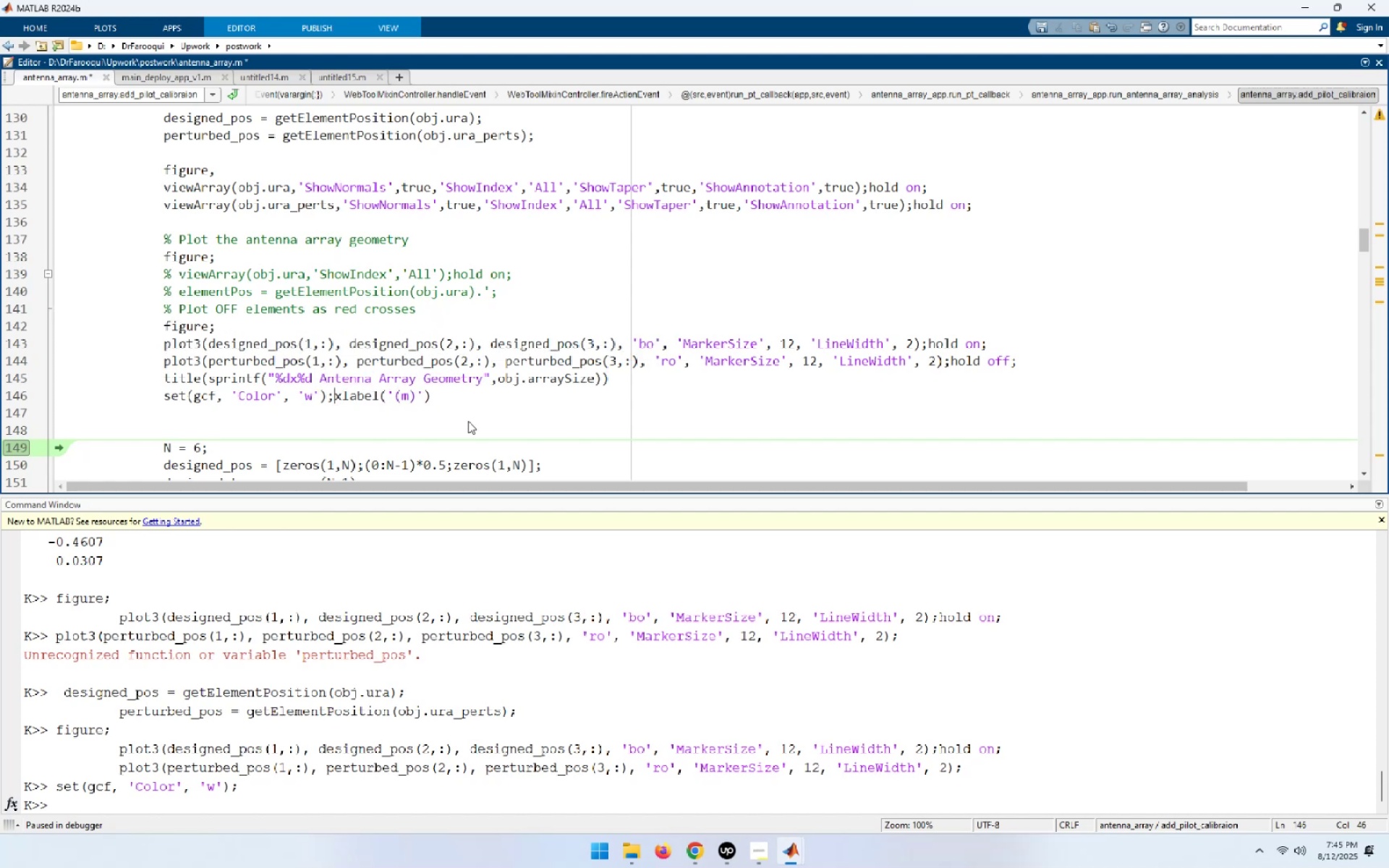 
key(Shift+End)
 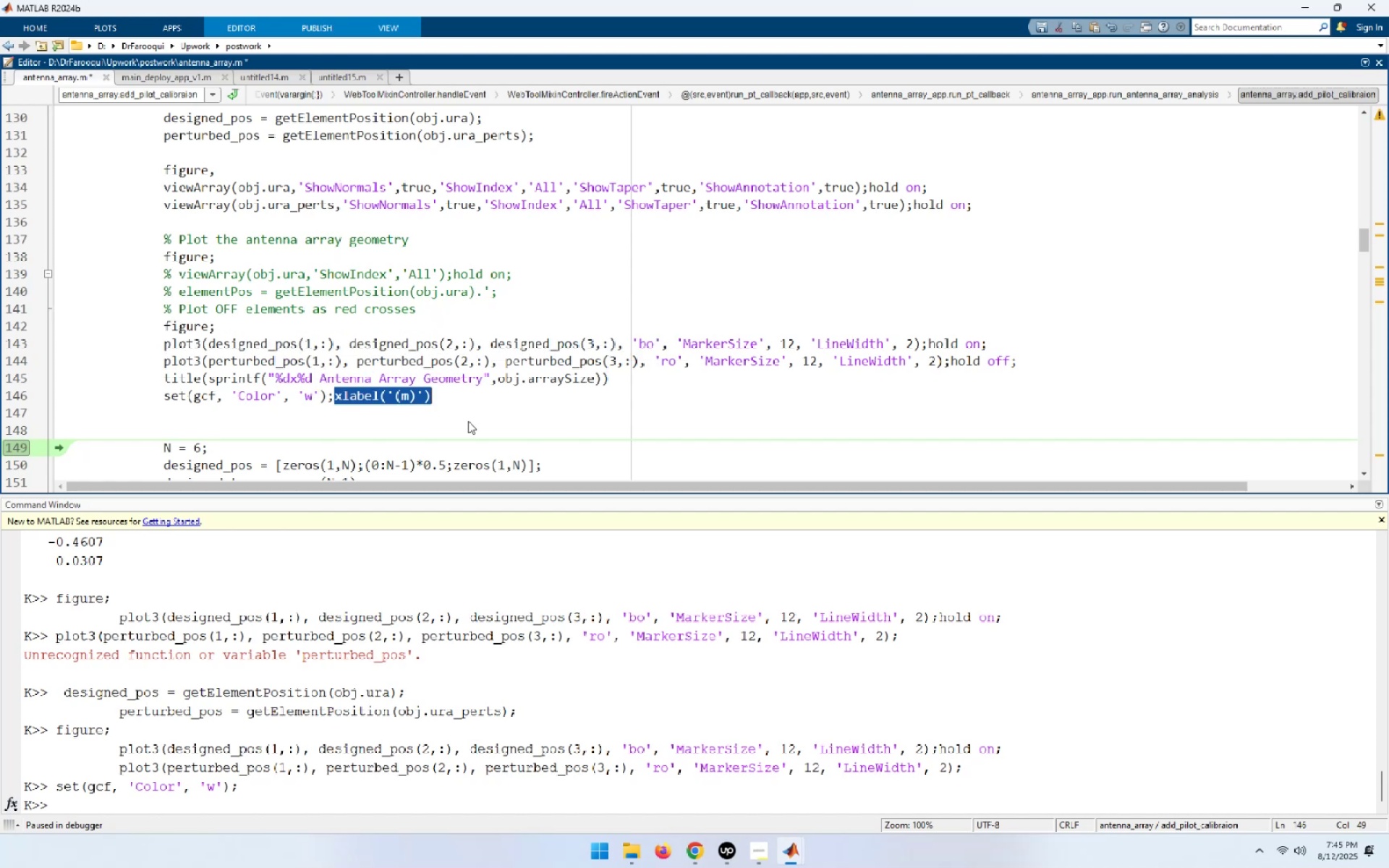 
key(Control+C)
 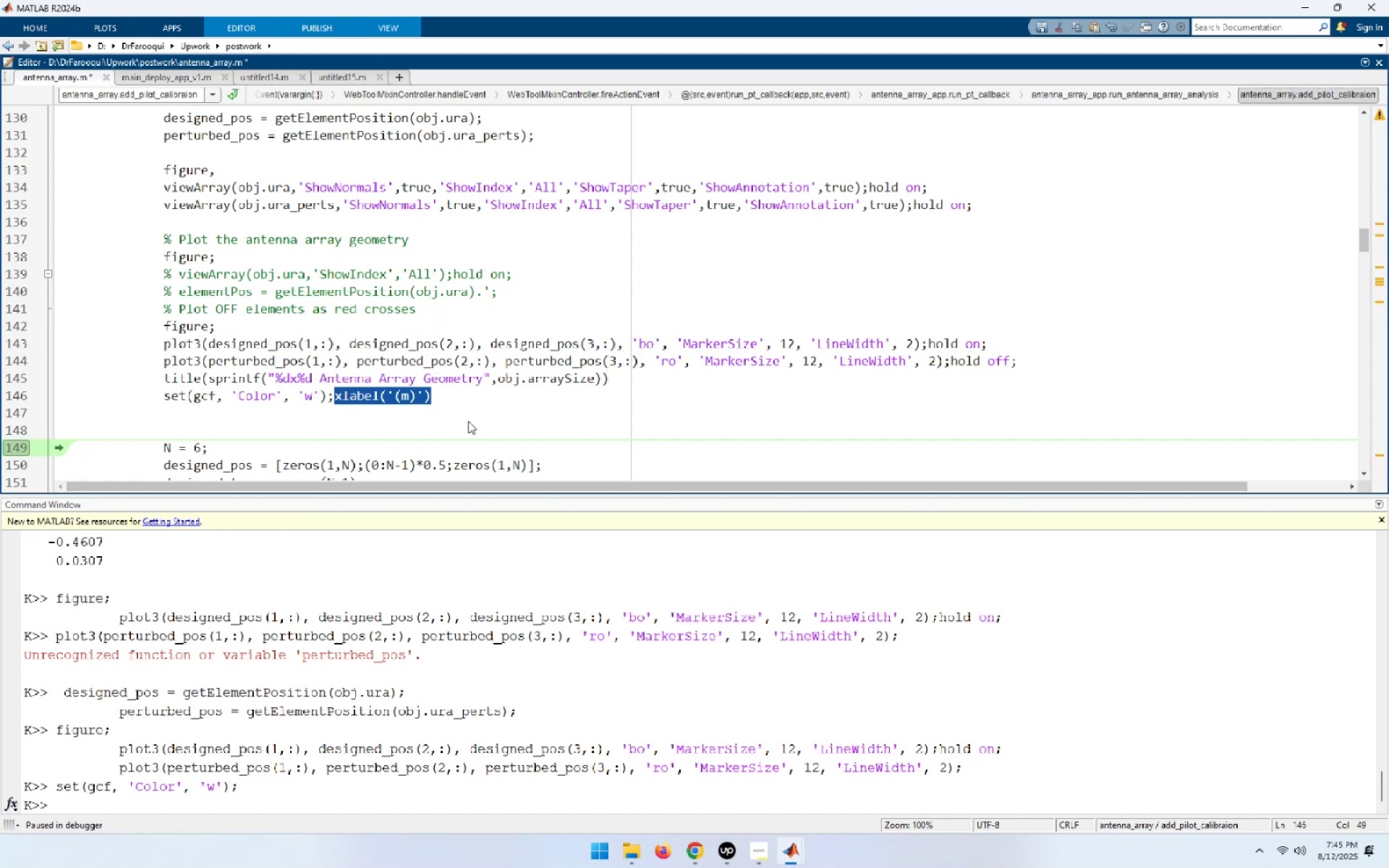 
key(End)
 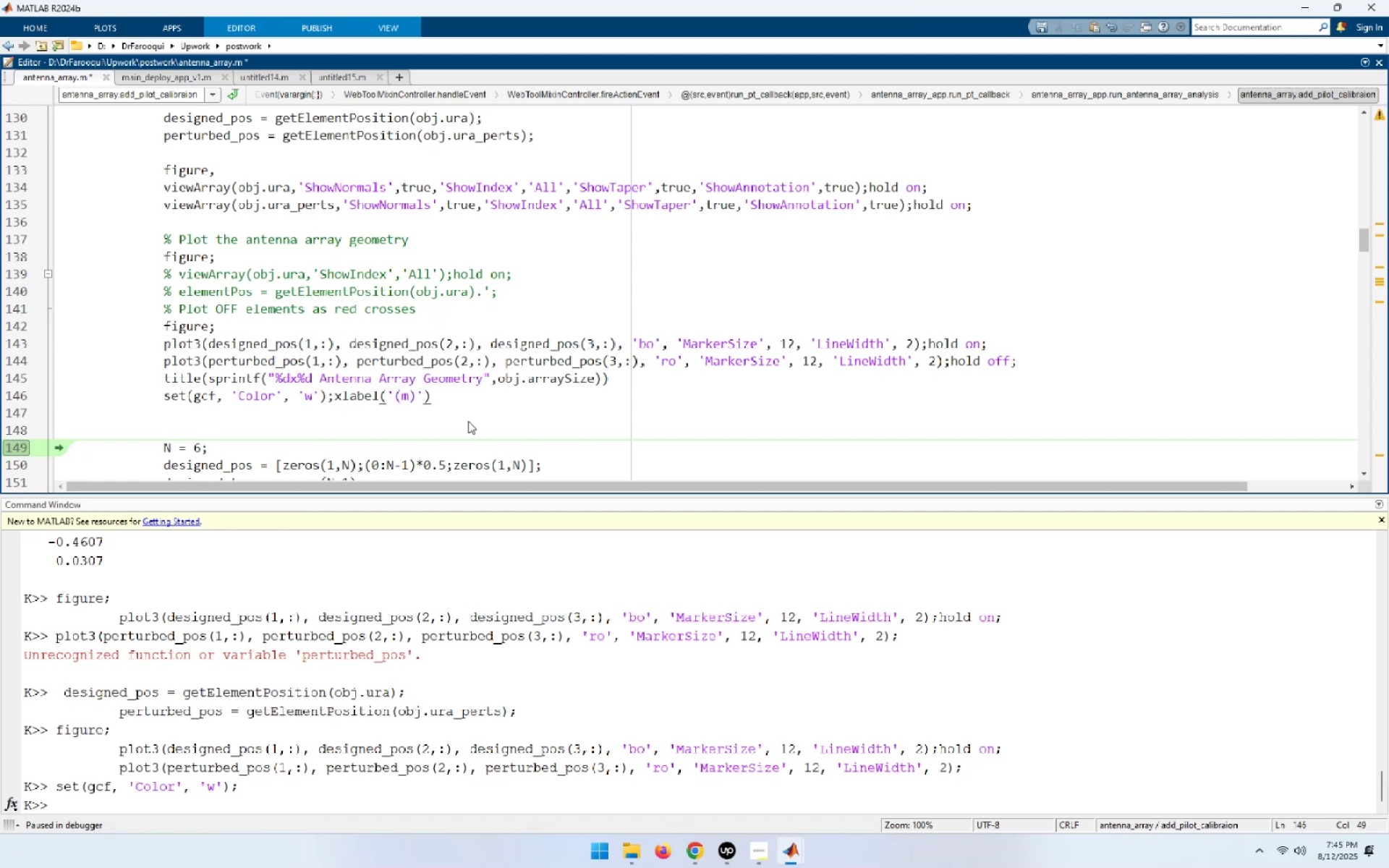 
key(Semicolon)
 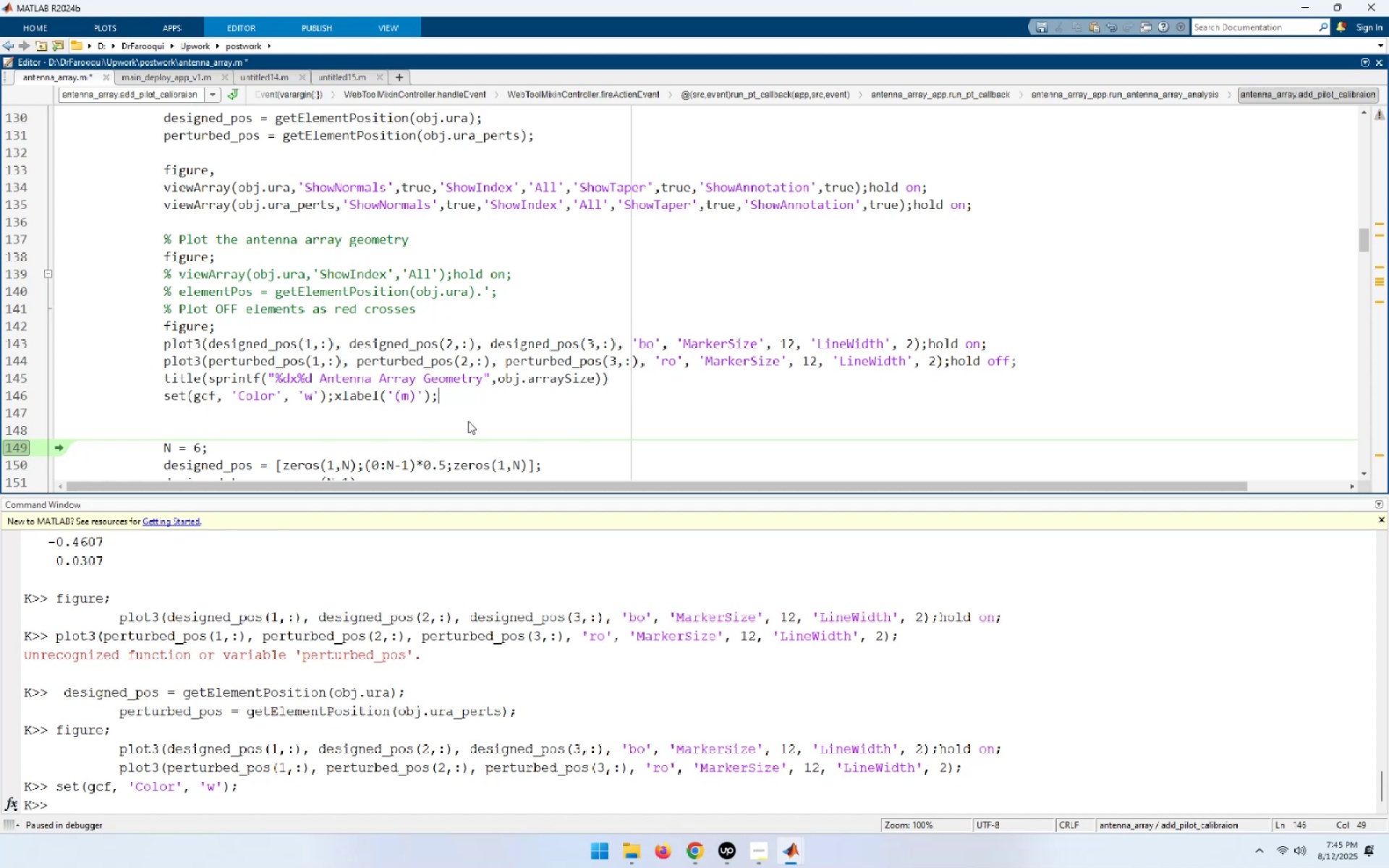 
key(Control+ControlLeft)
 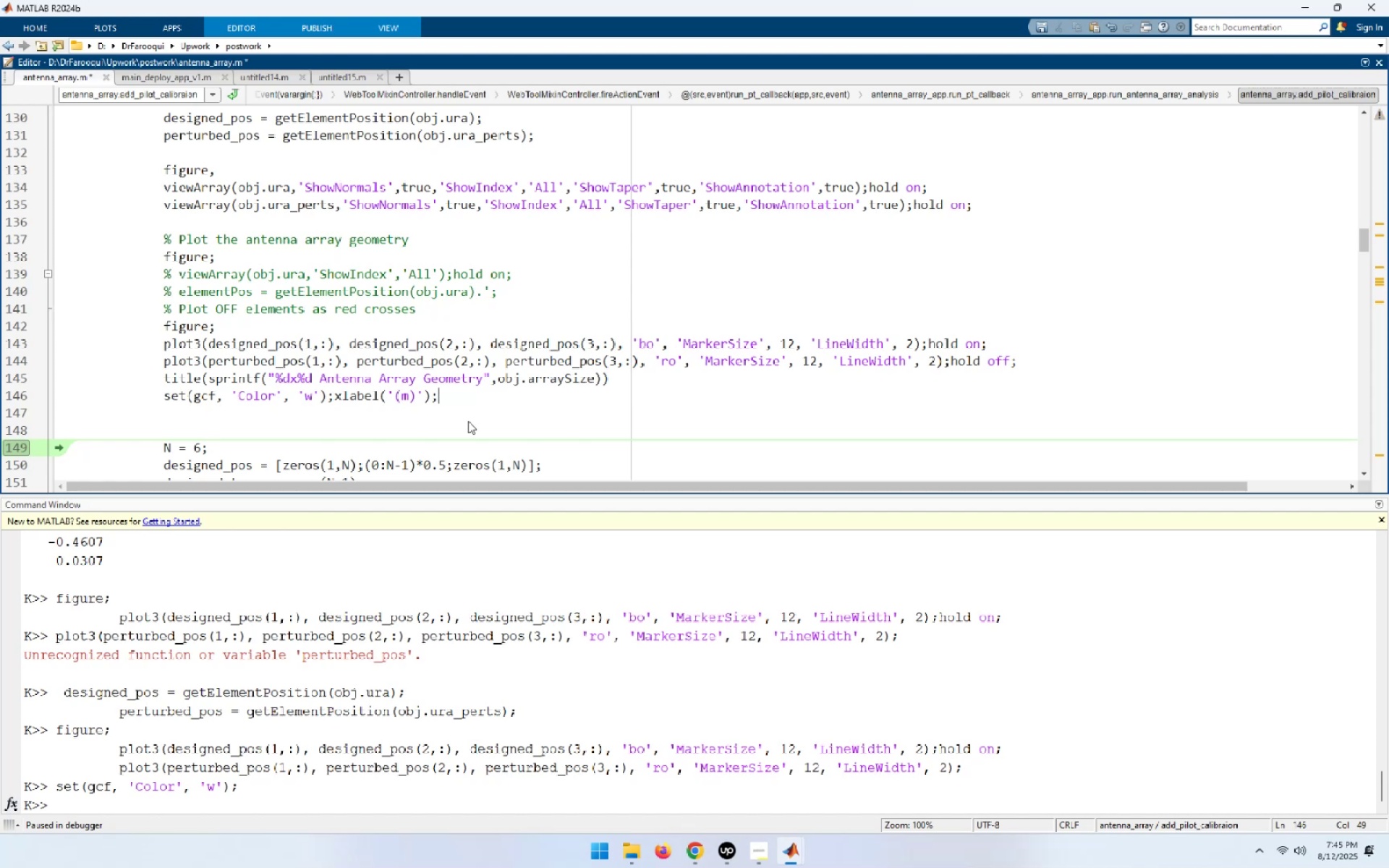 
key(Control+V)
 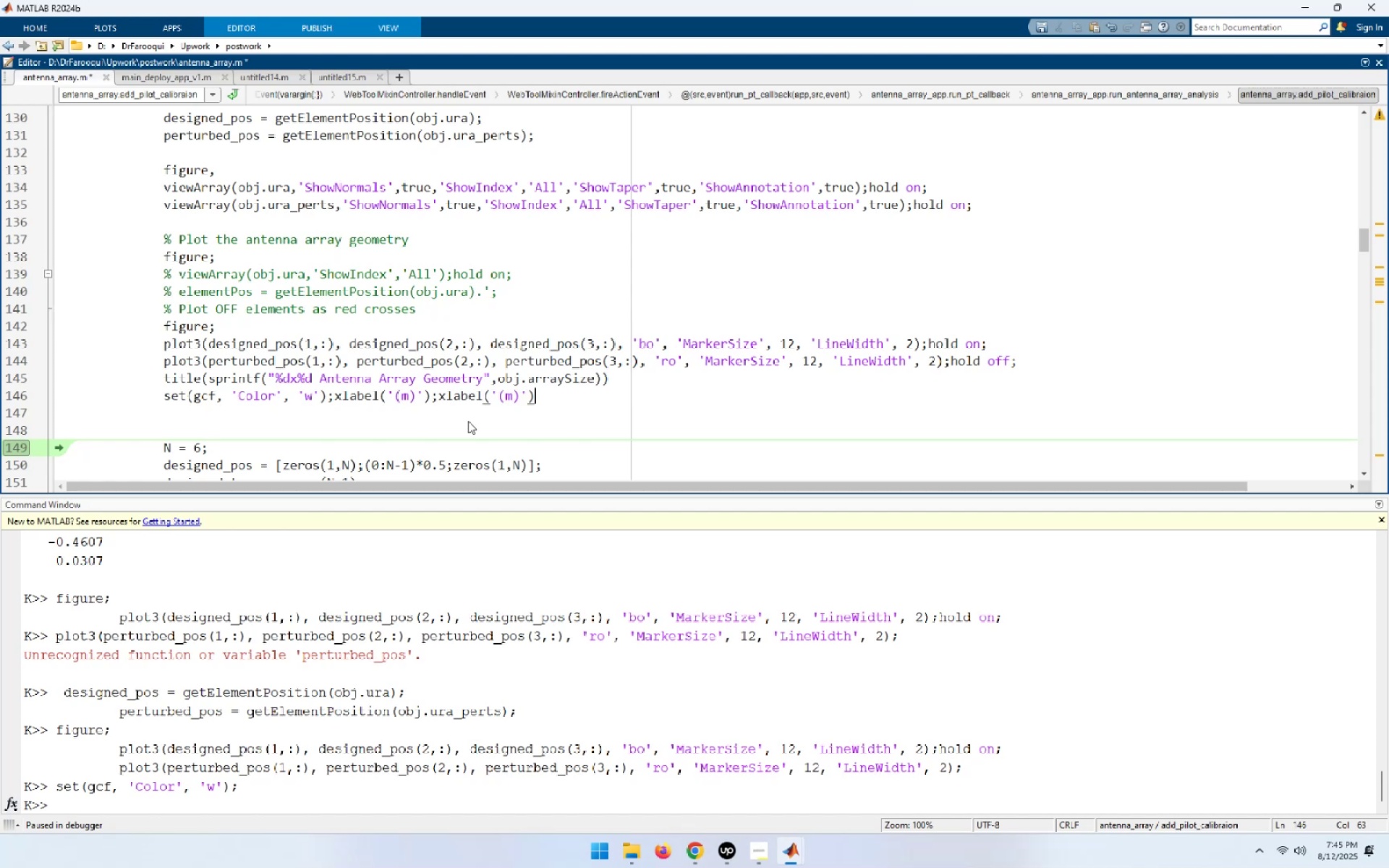 
key(ArrowLeft)
 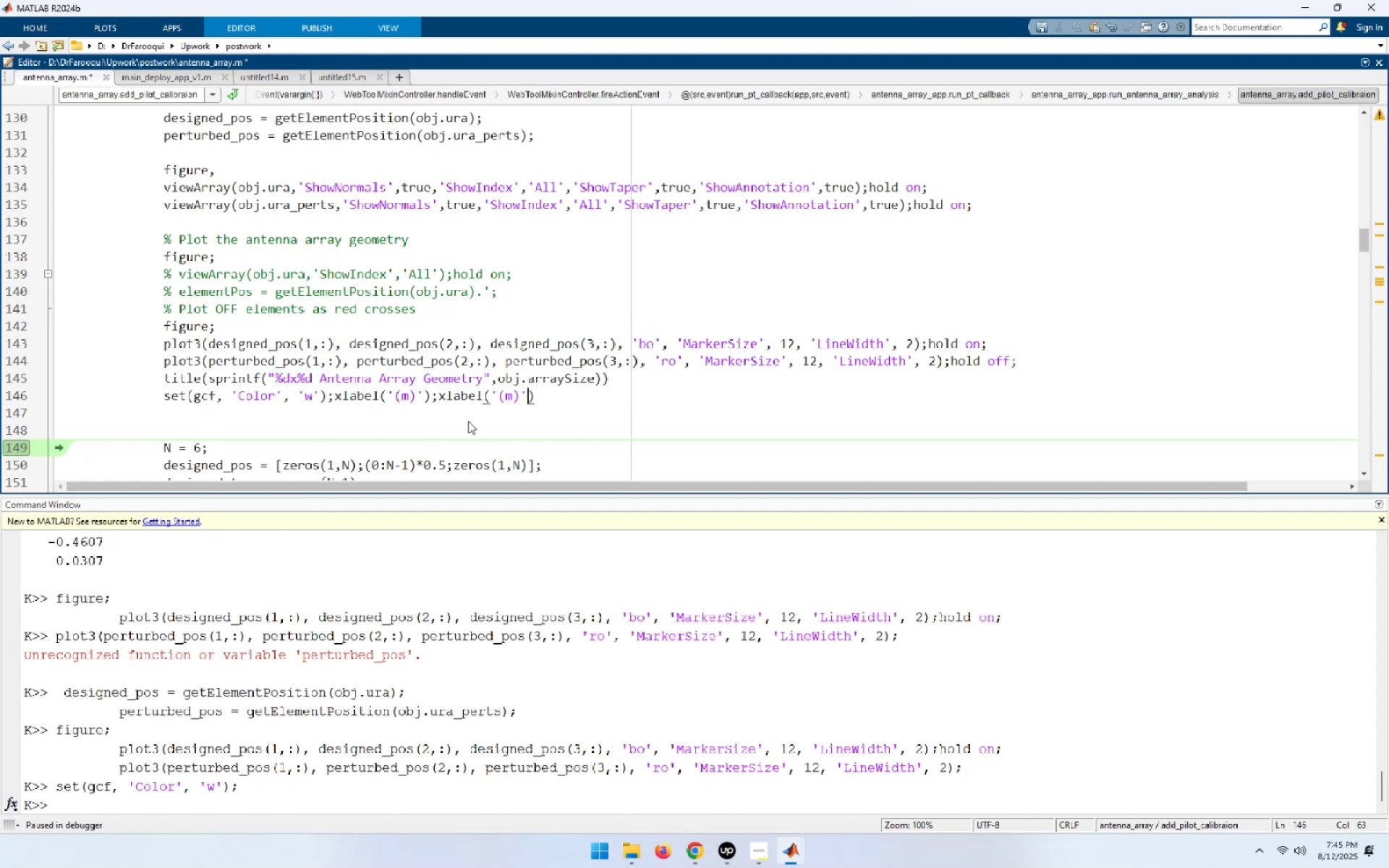 
key(ArrowLeft)
 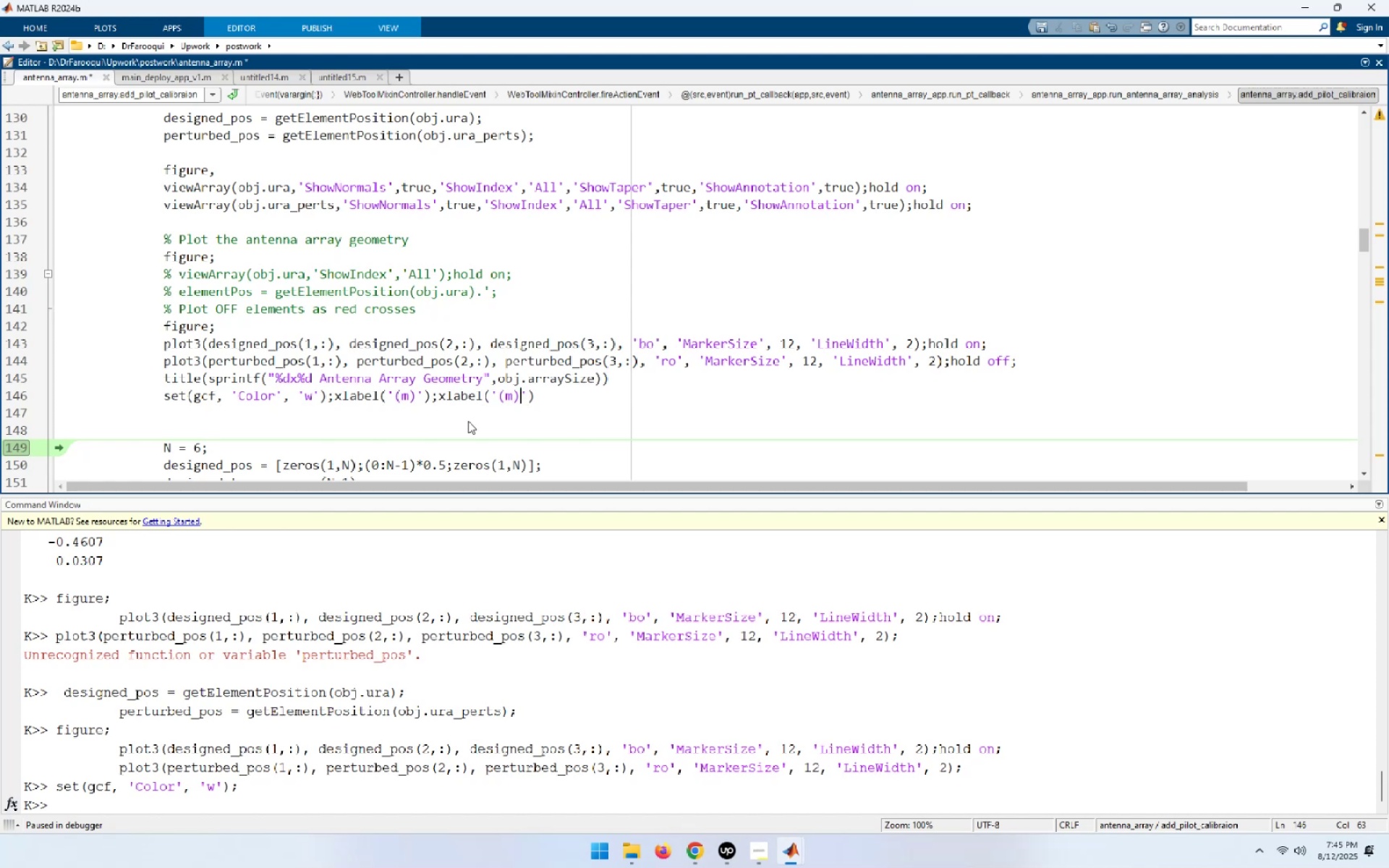 
key(ArrowLeft)
 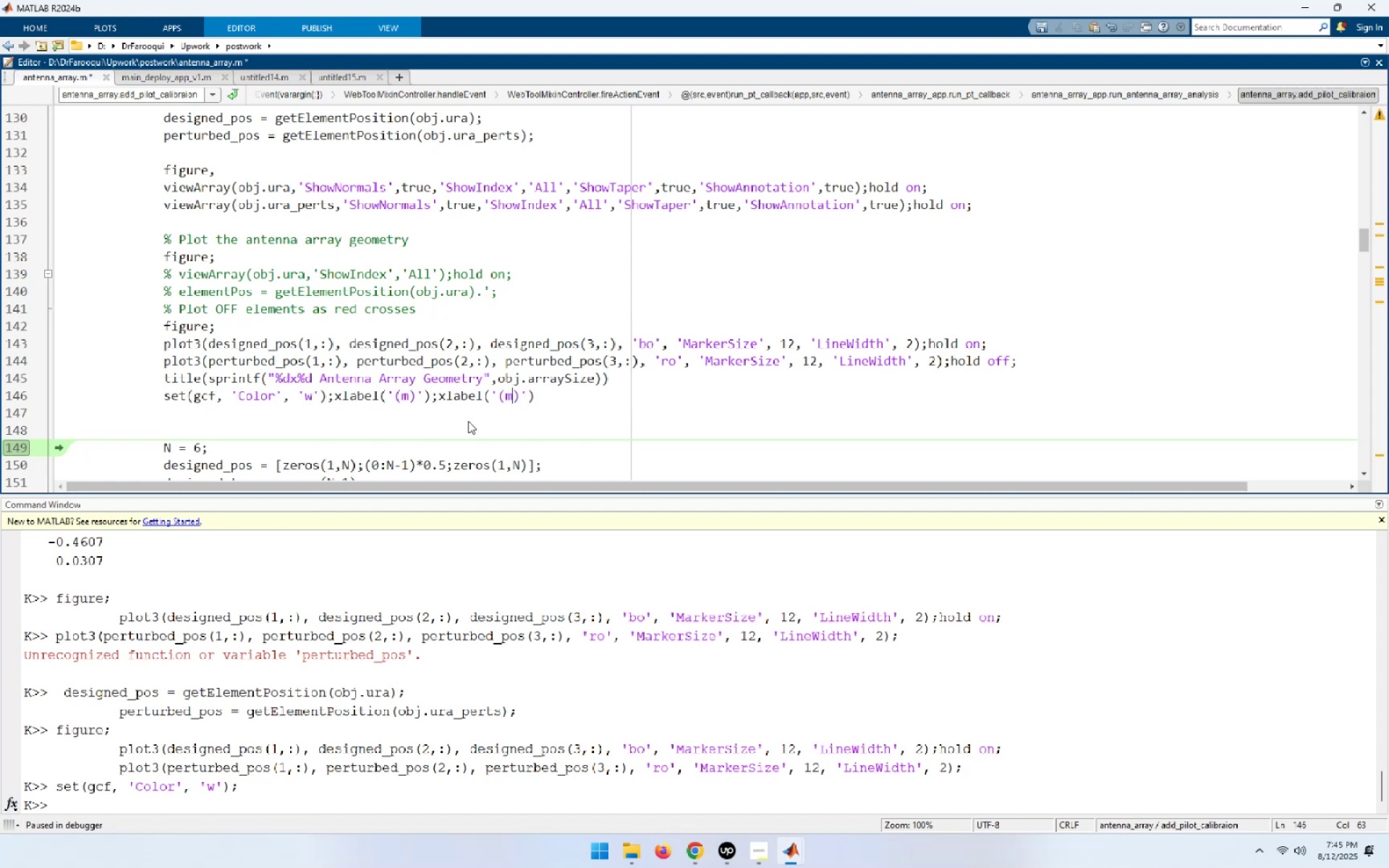 
hold_key(key=ArrowLeft, duration=0.74)
 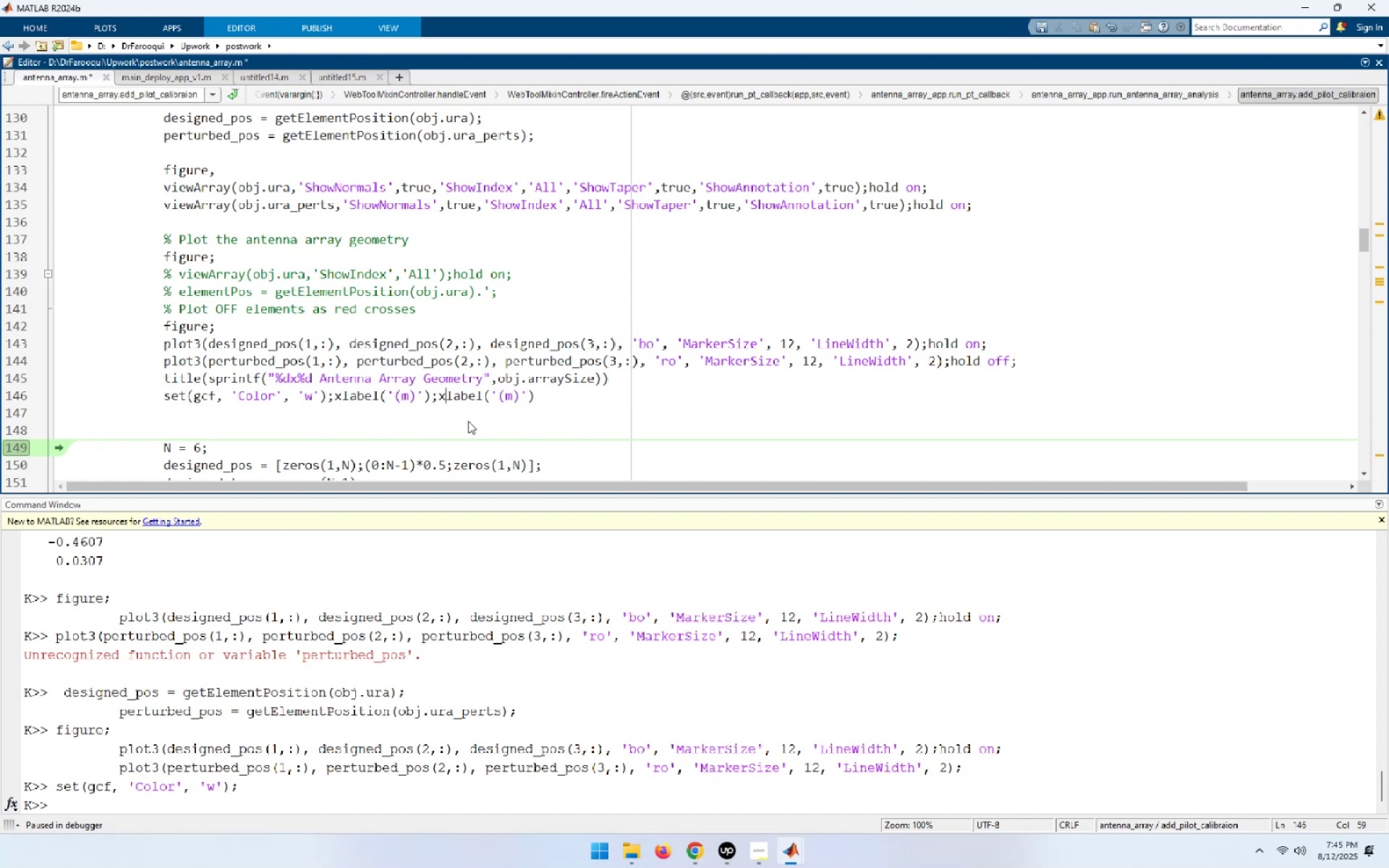 
key(Shift+ShiftLeft)
 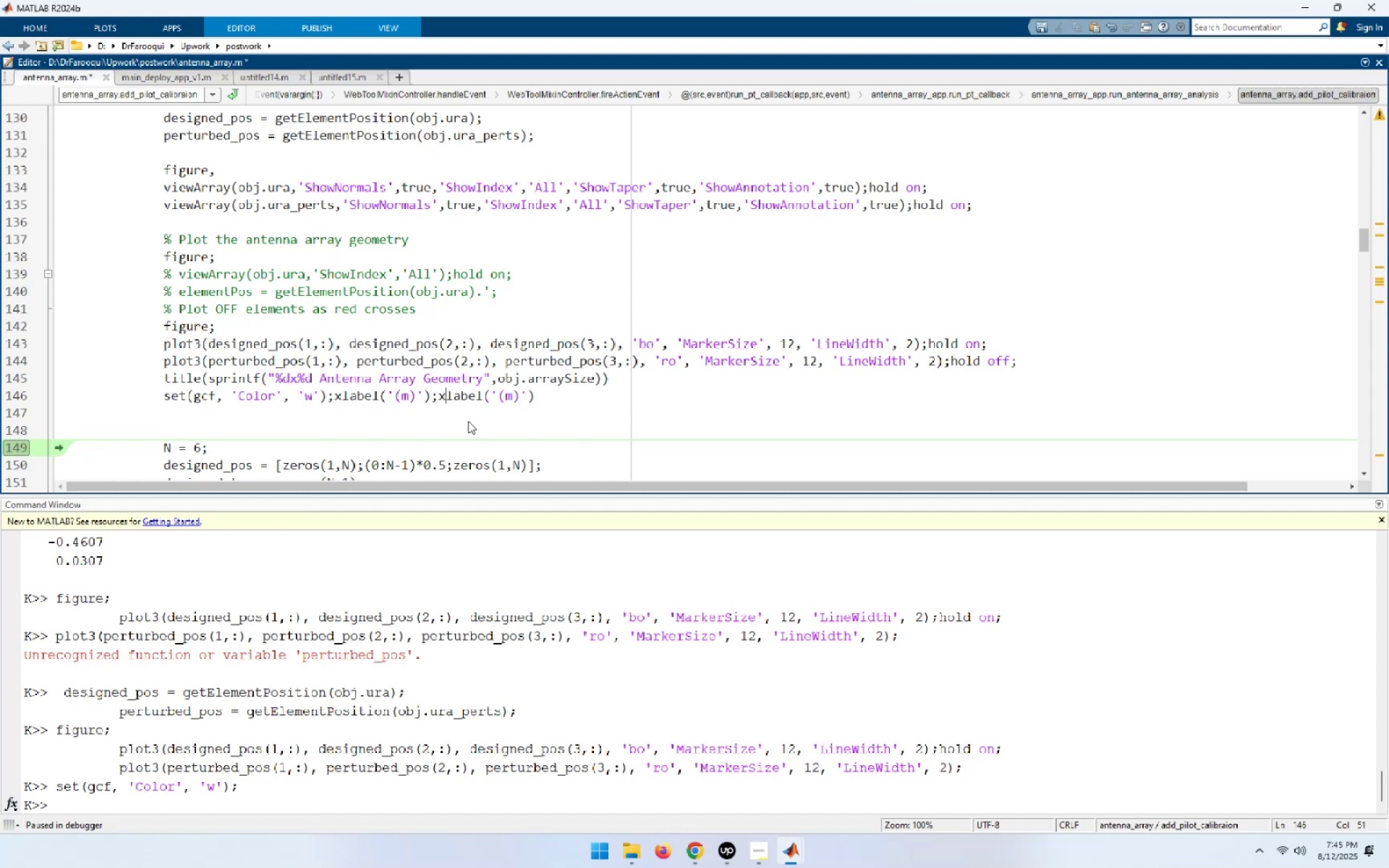 
key(Shift+ArrowLeft)
 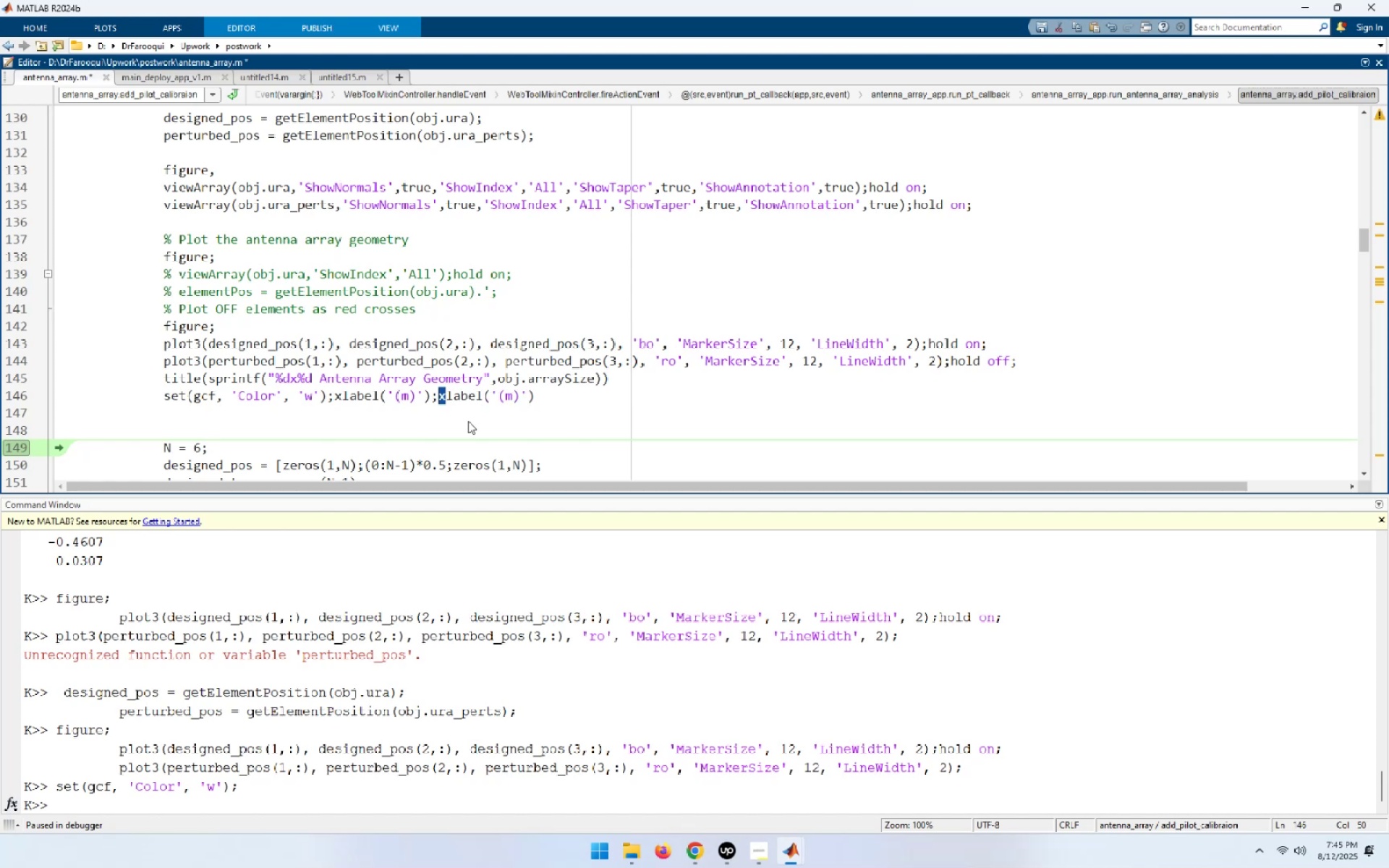 
key(Y)
 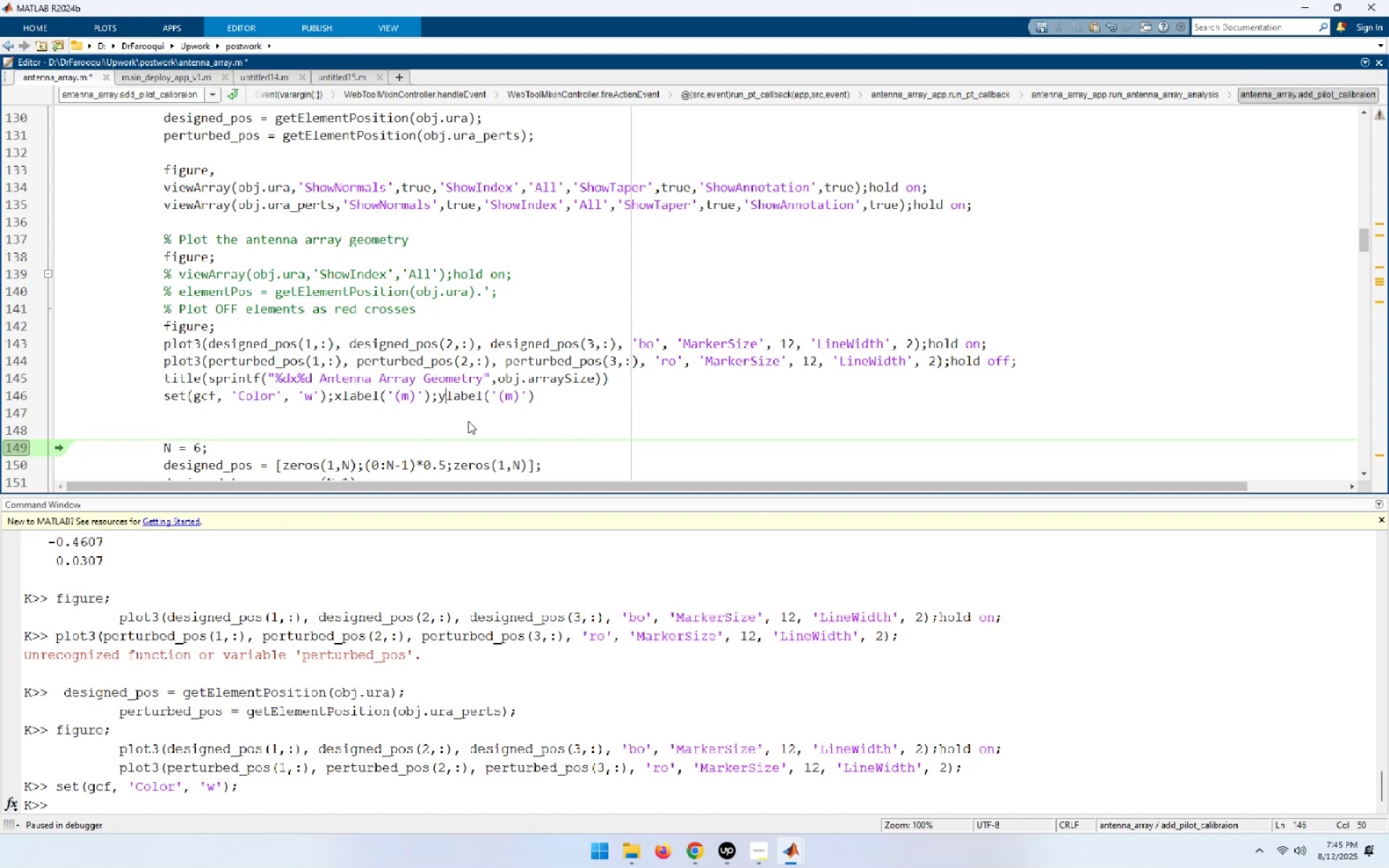 
key(End)
 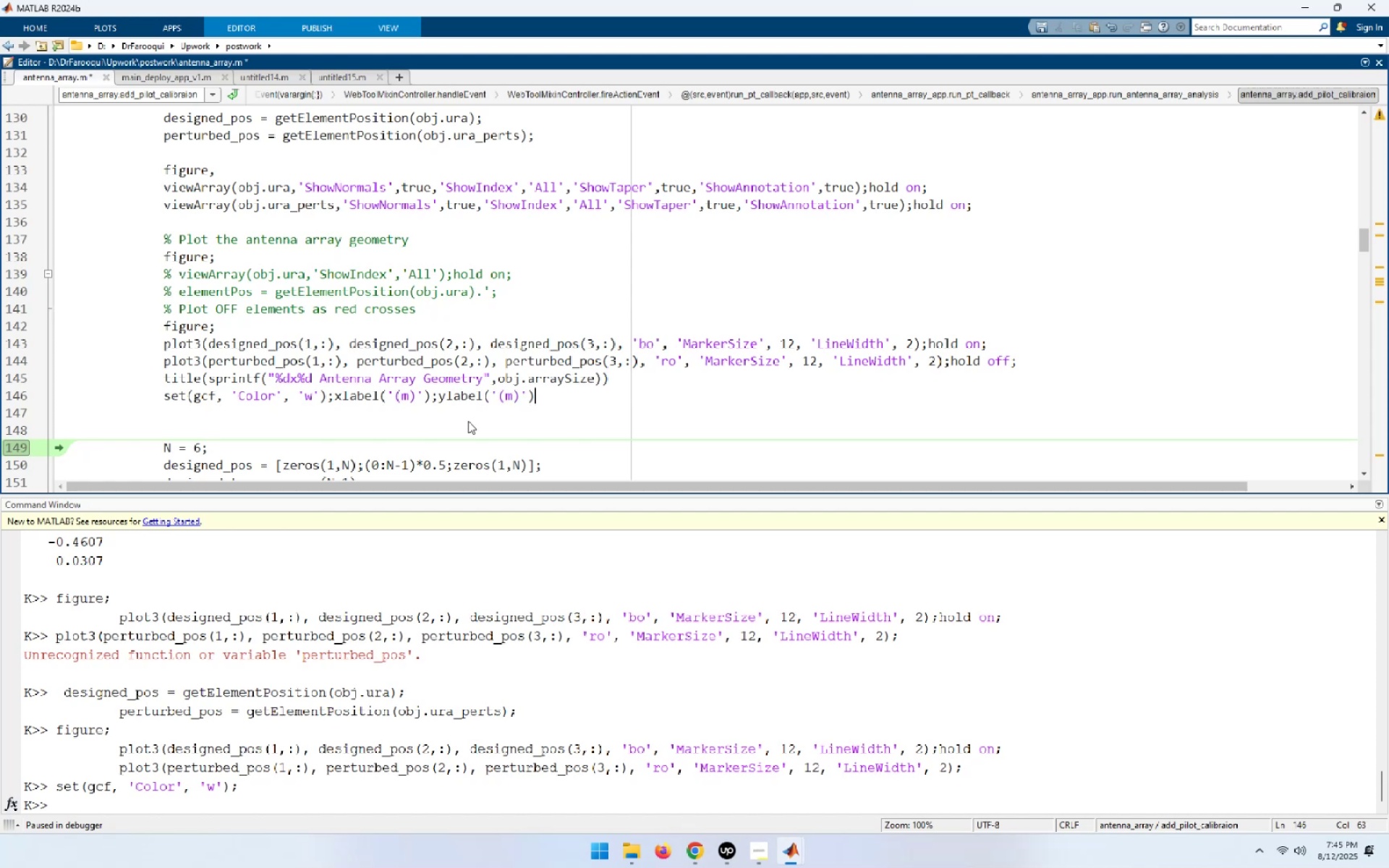 
key(Semicolon)
 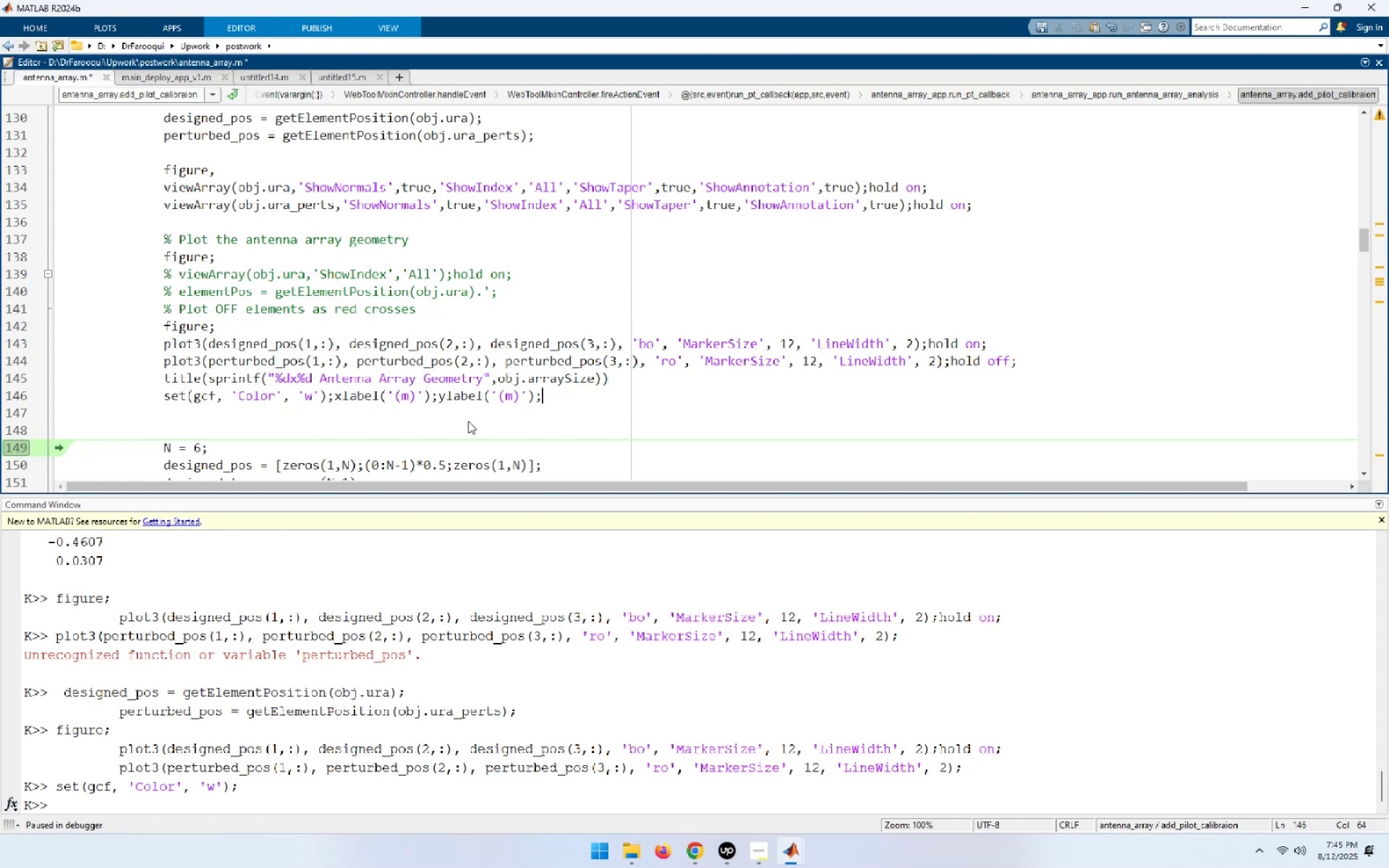 
wait(7.18)
 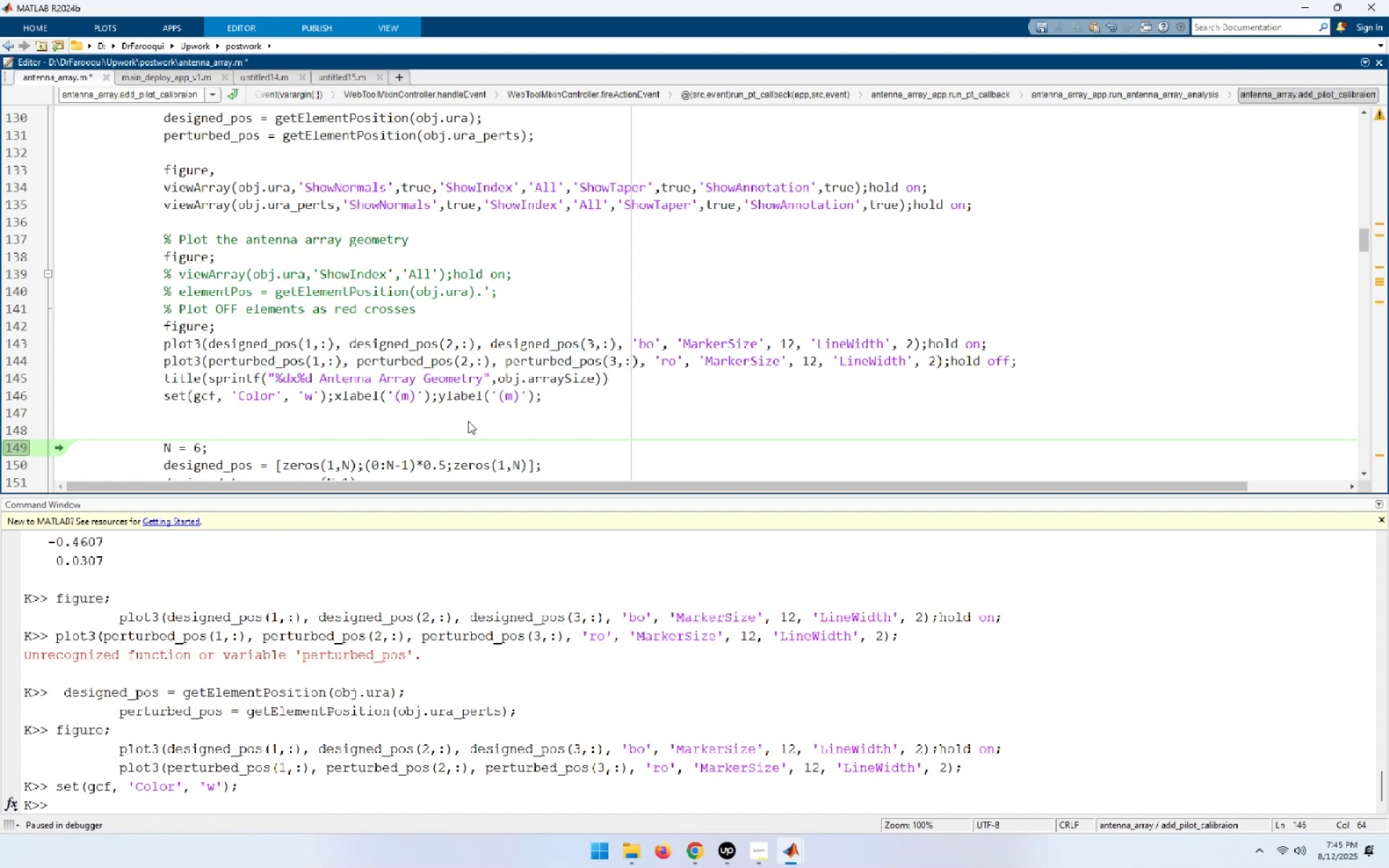 
key(Control+ControlLeft)
 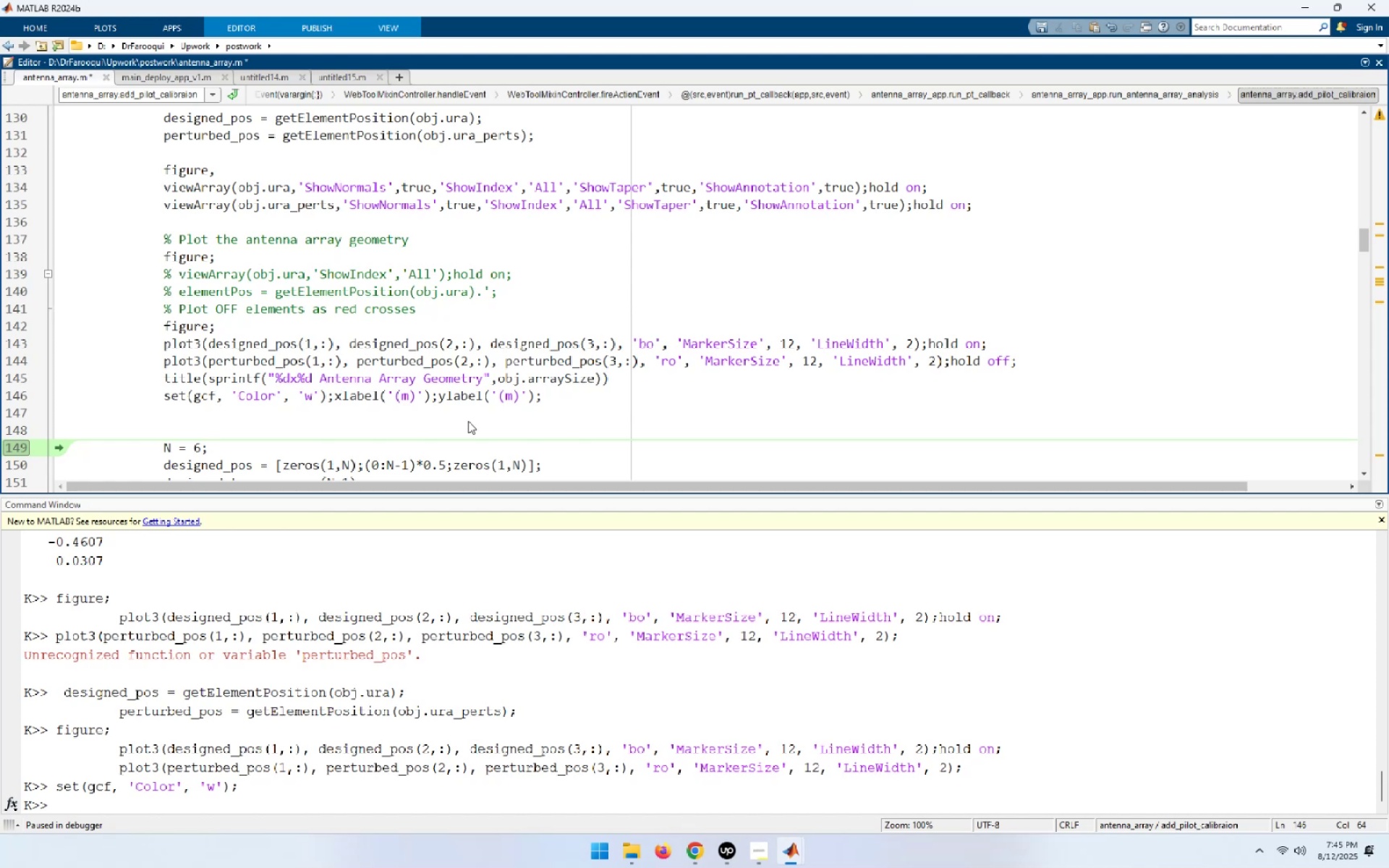 
key(Control+V)
 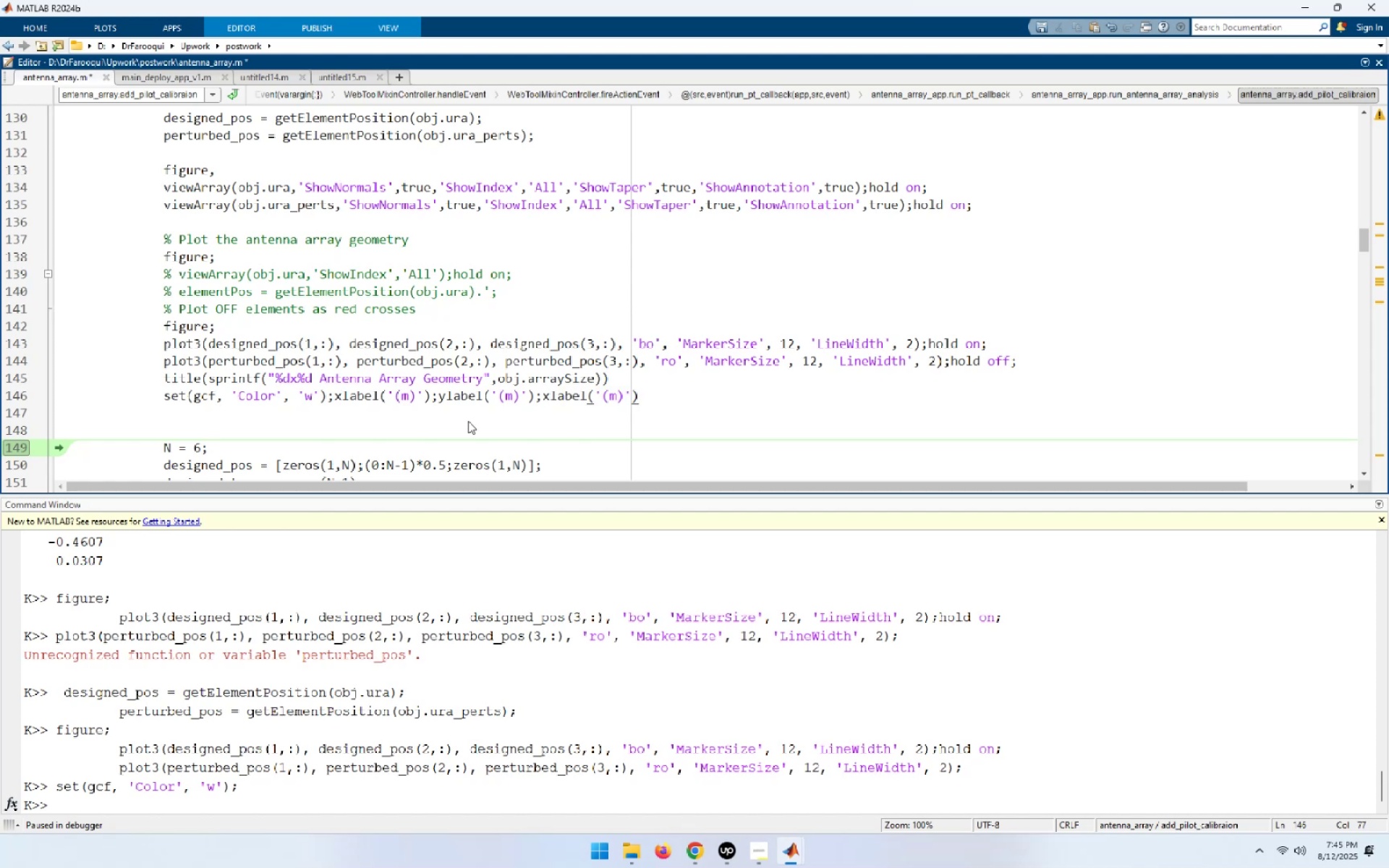 
hold_key(key=ArrowLeft, duration=0.91)
 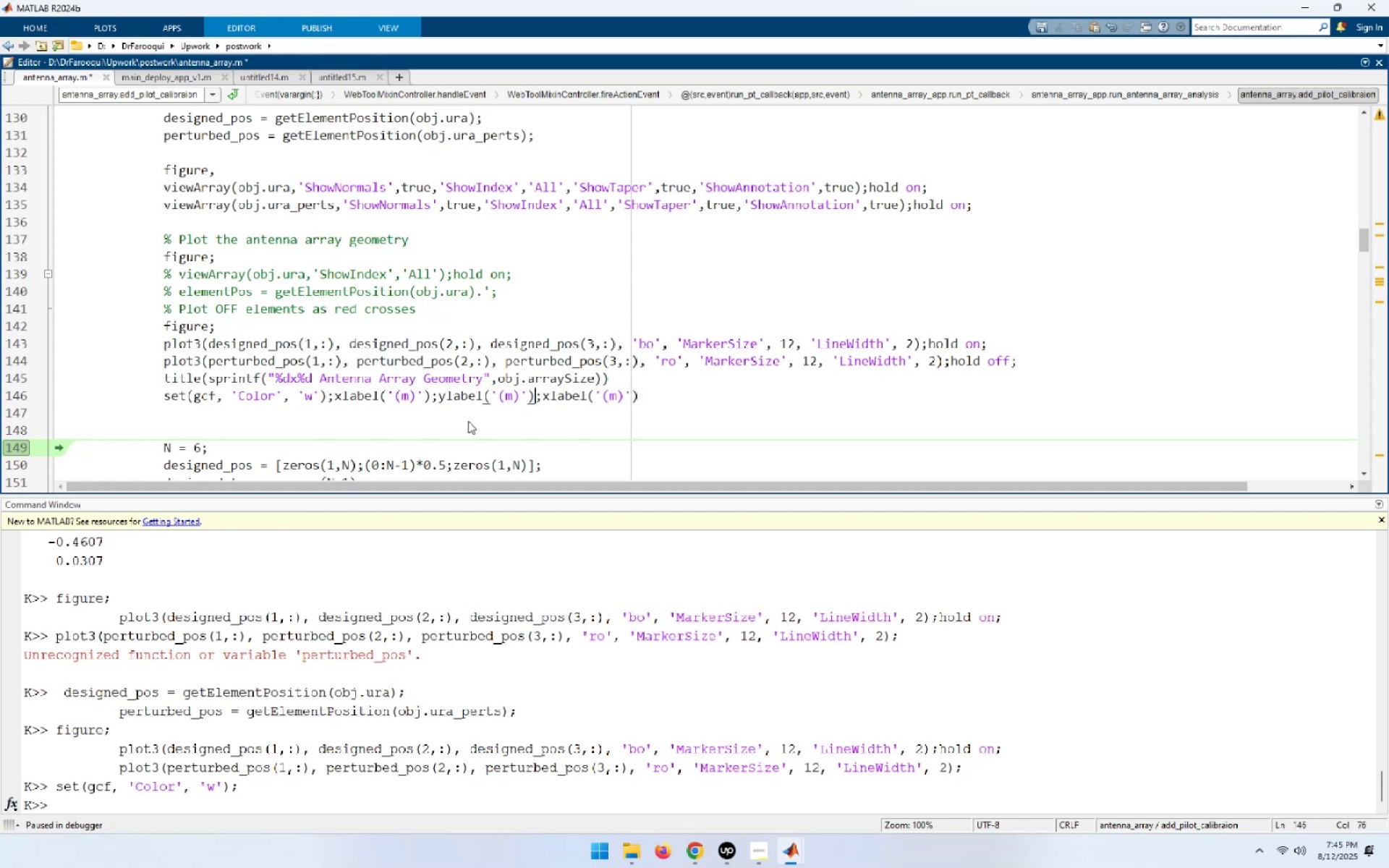 
key(ArrowRight)
 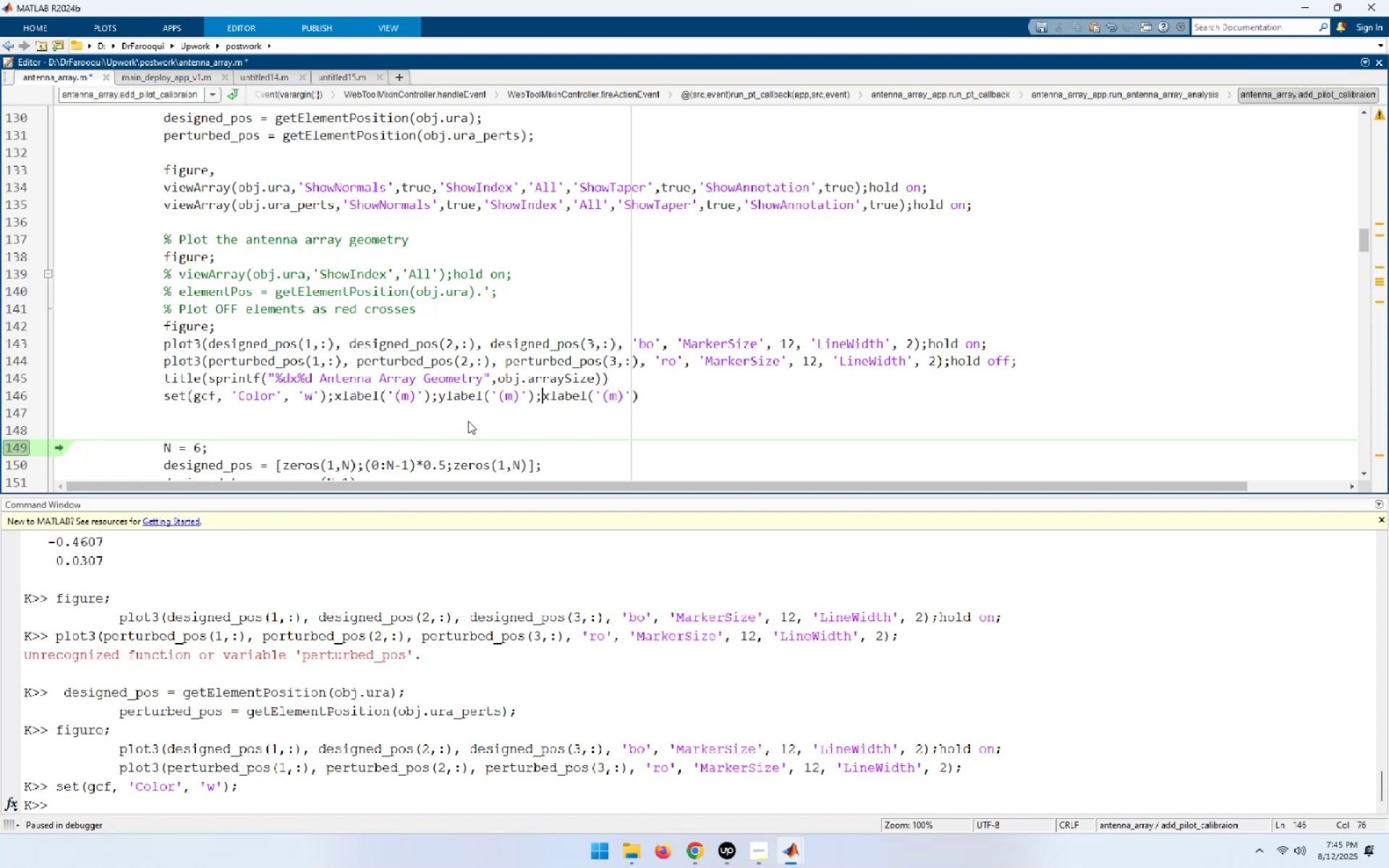 
key(ArrowRight)
 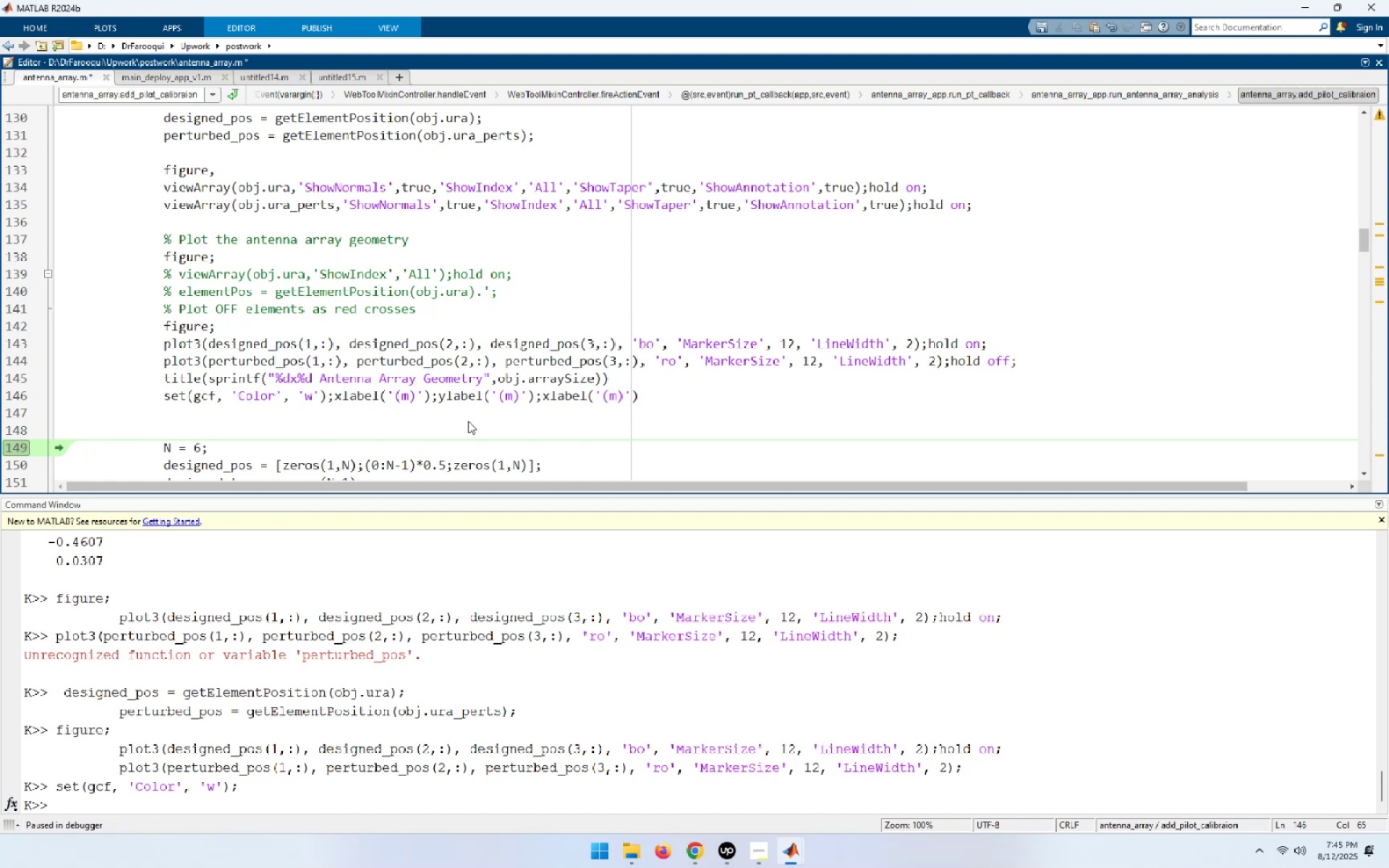 
key(Backspace)
 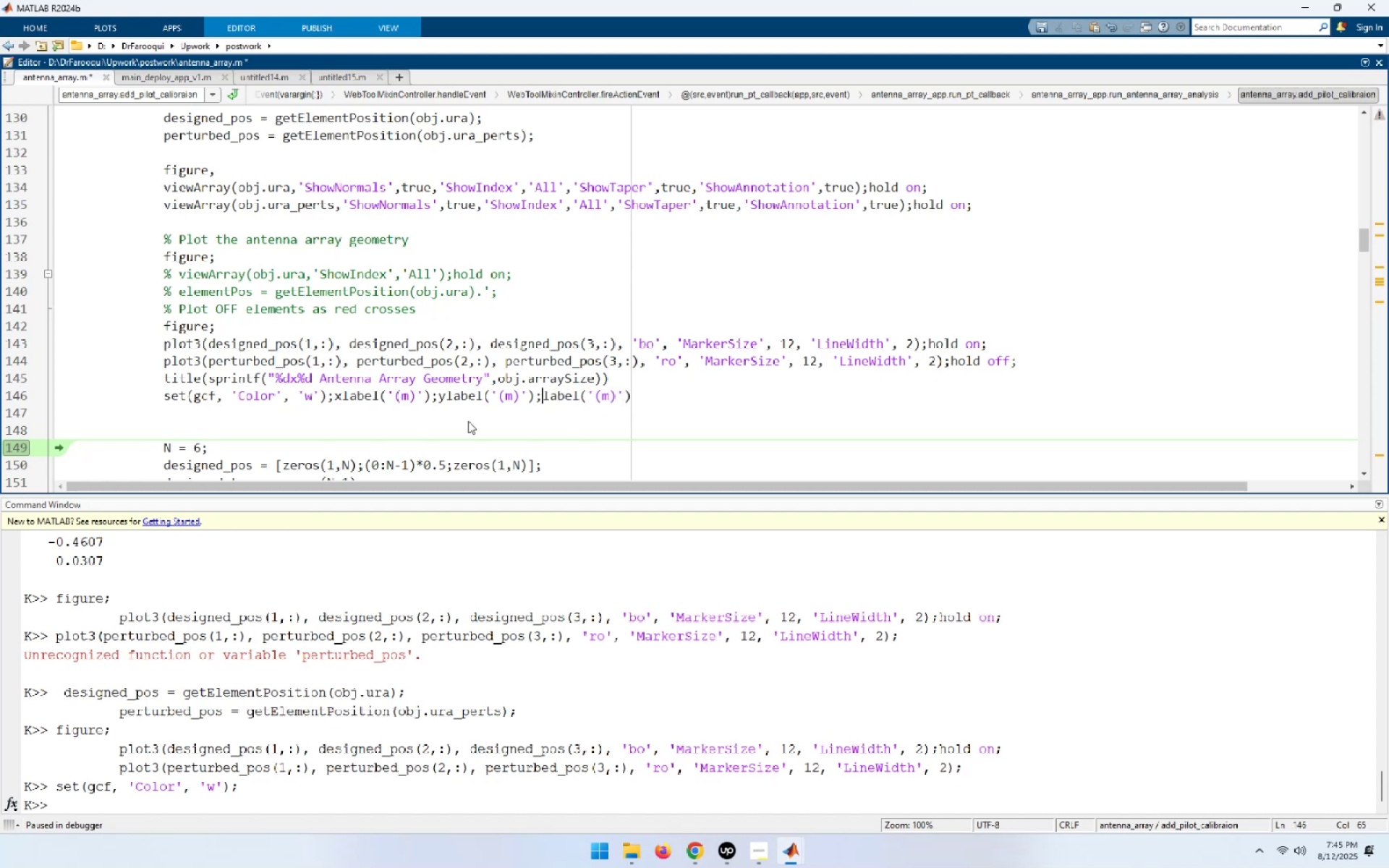 
key(Z)
 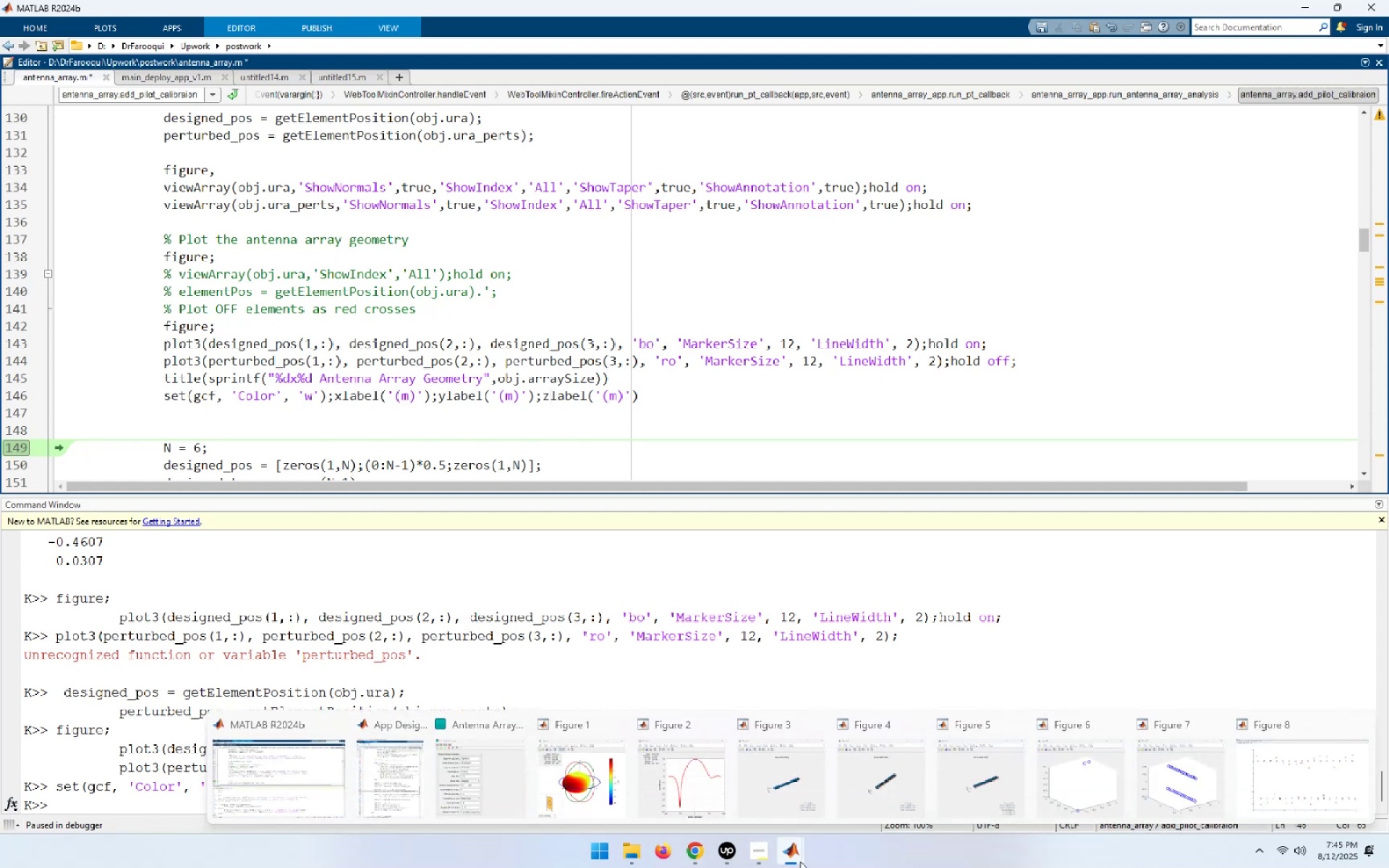 
wait(5.14)
 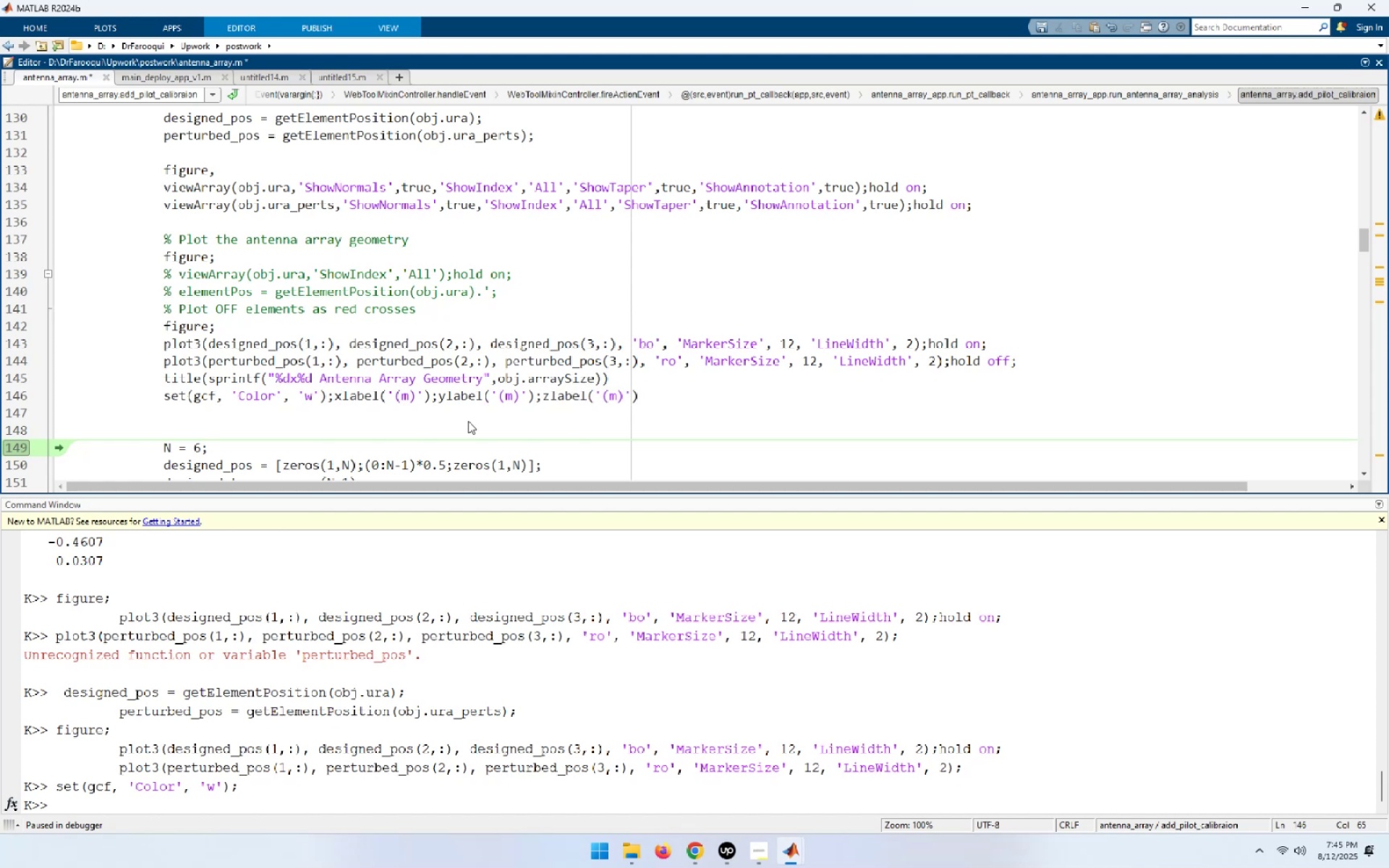 
left_click([694, 852])
 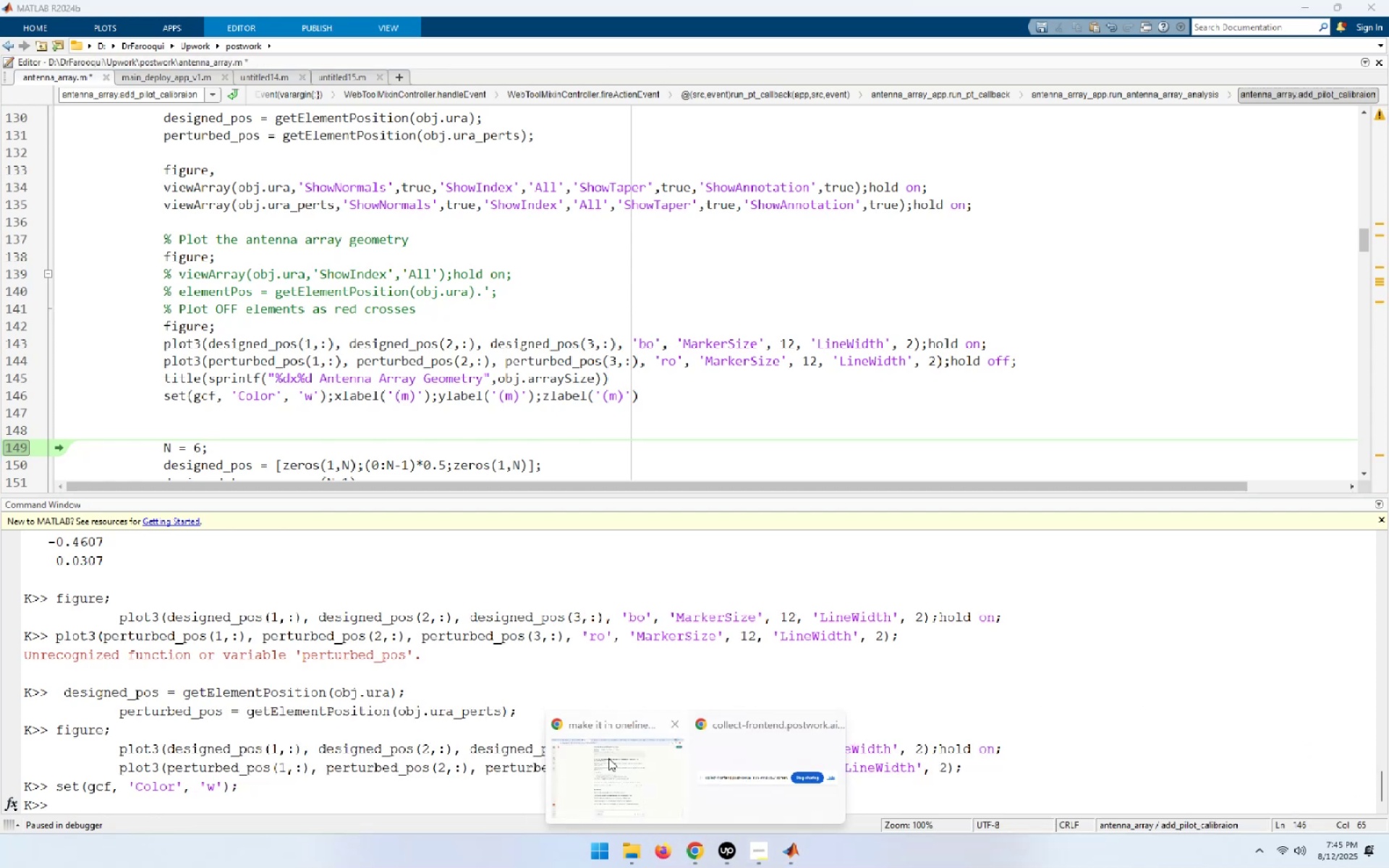 
left_click([598, 754])
 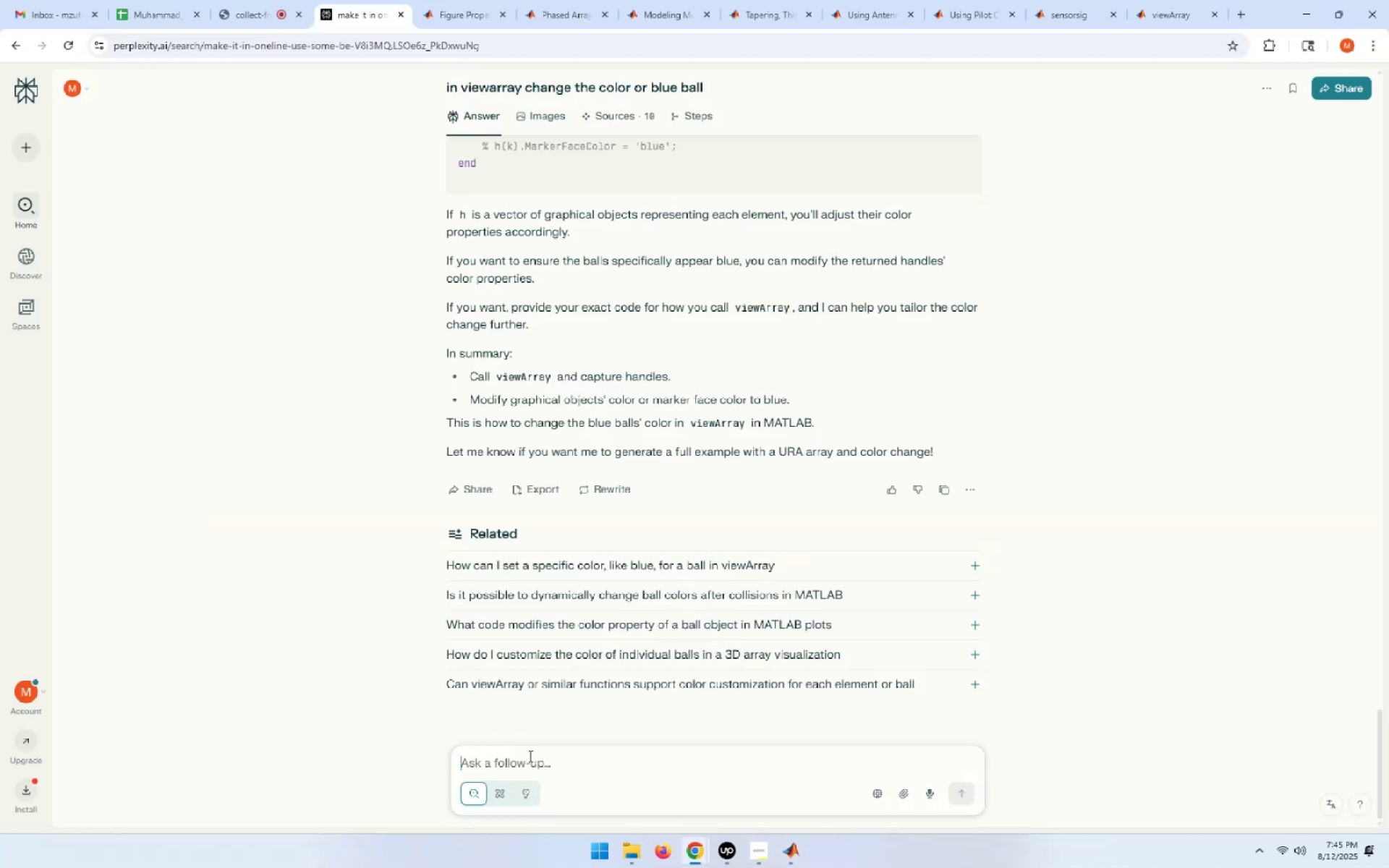 
left_click([529, 756])
 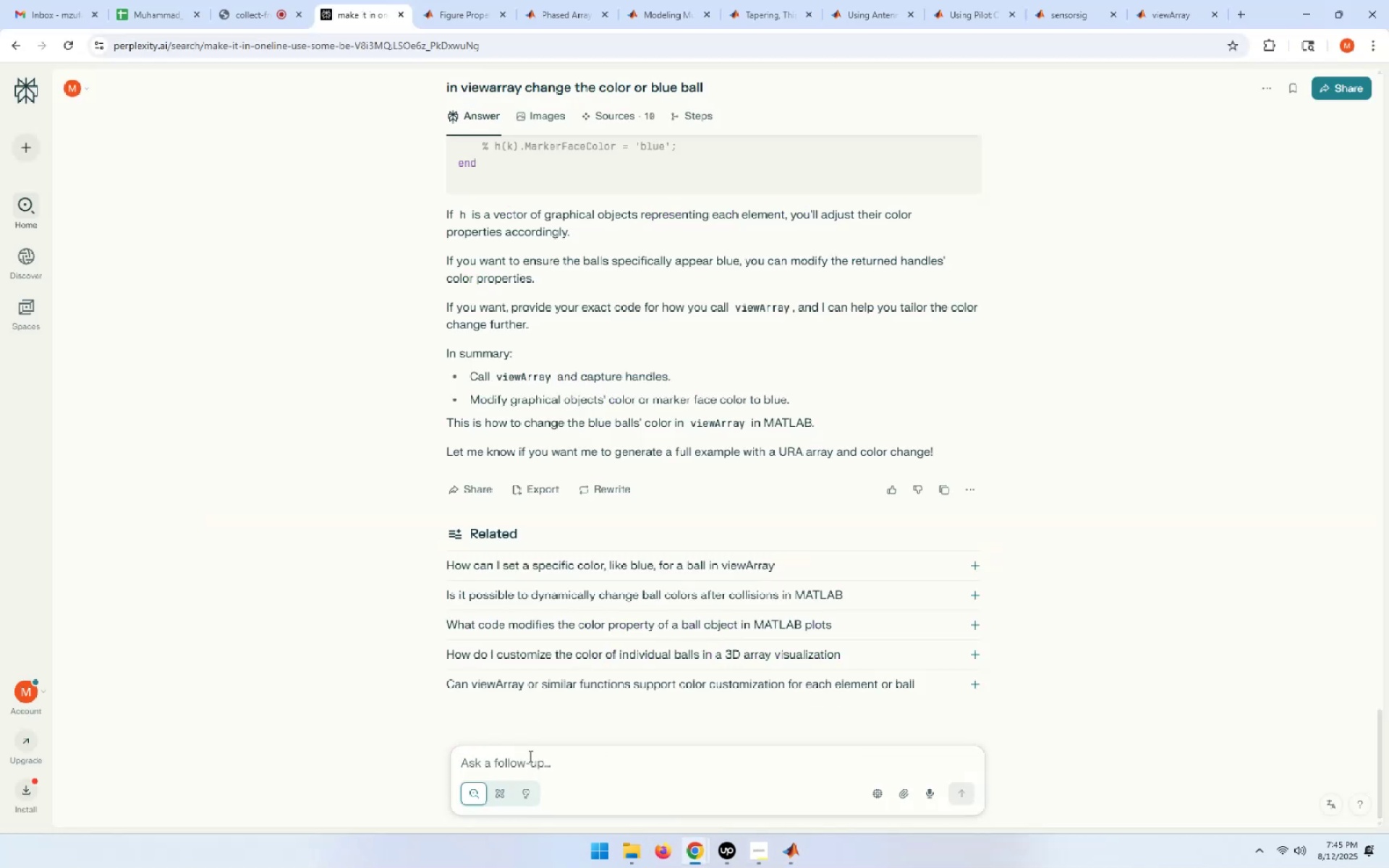 
type(plot3 set yz view)
 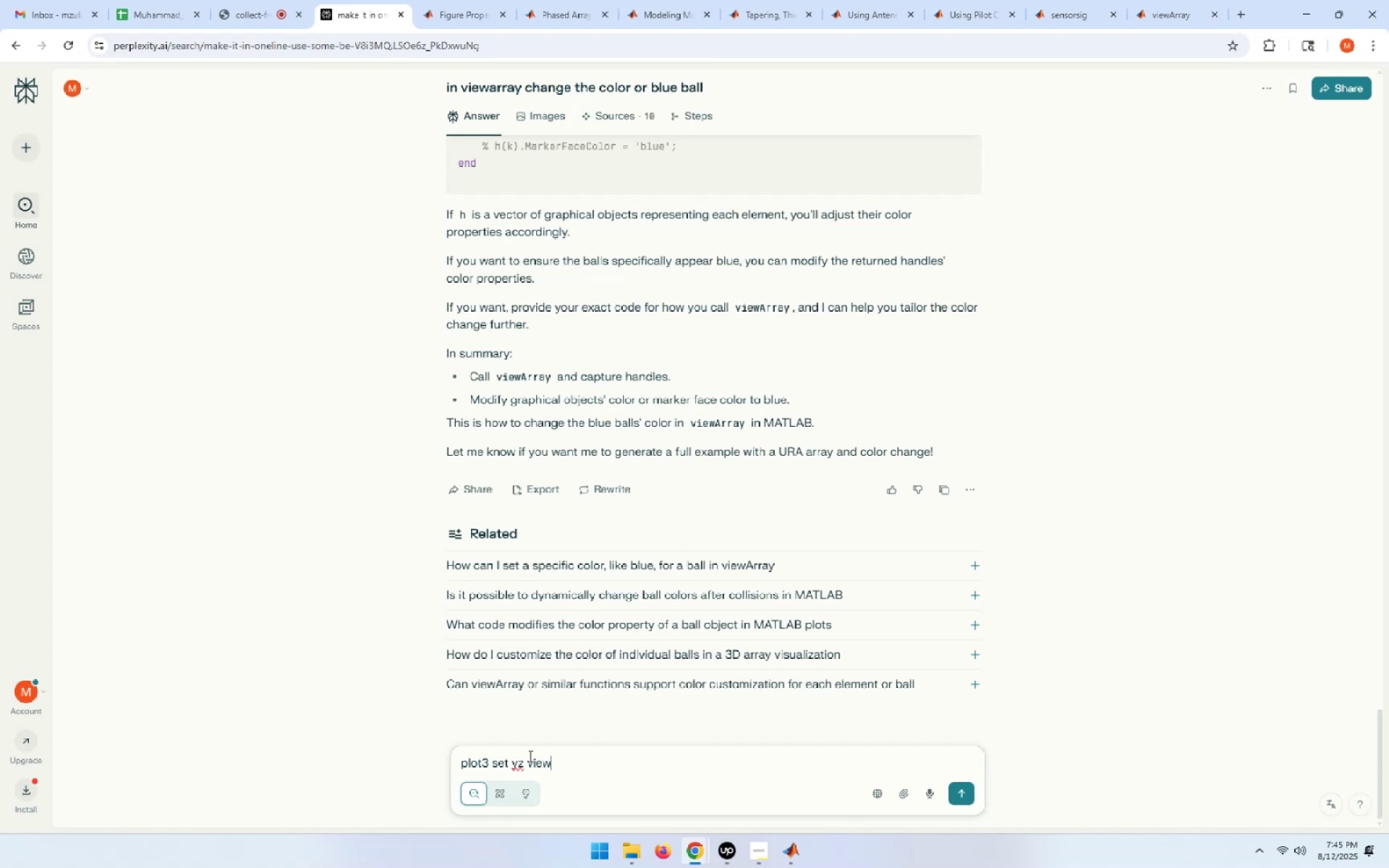 
key(Enter)
 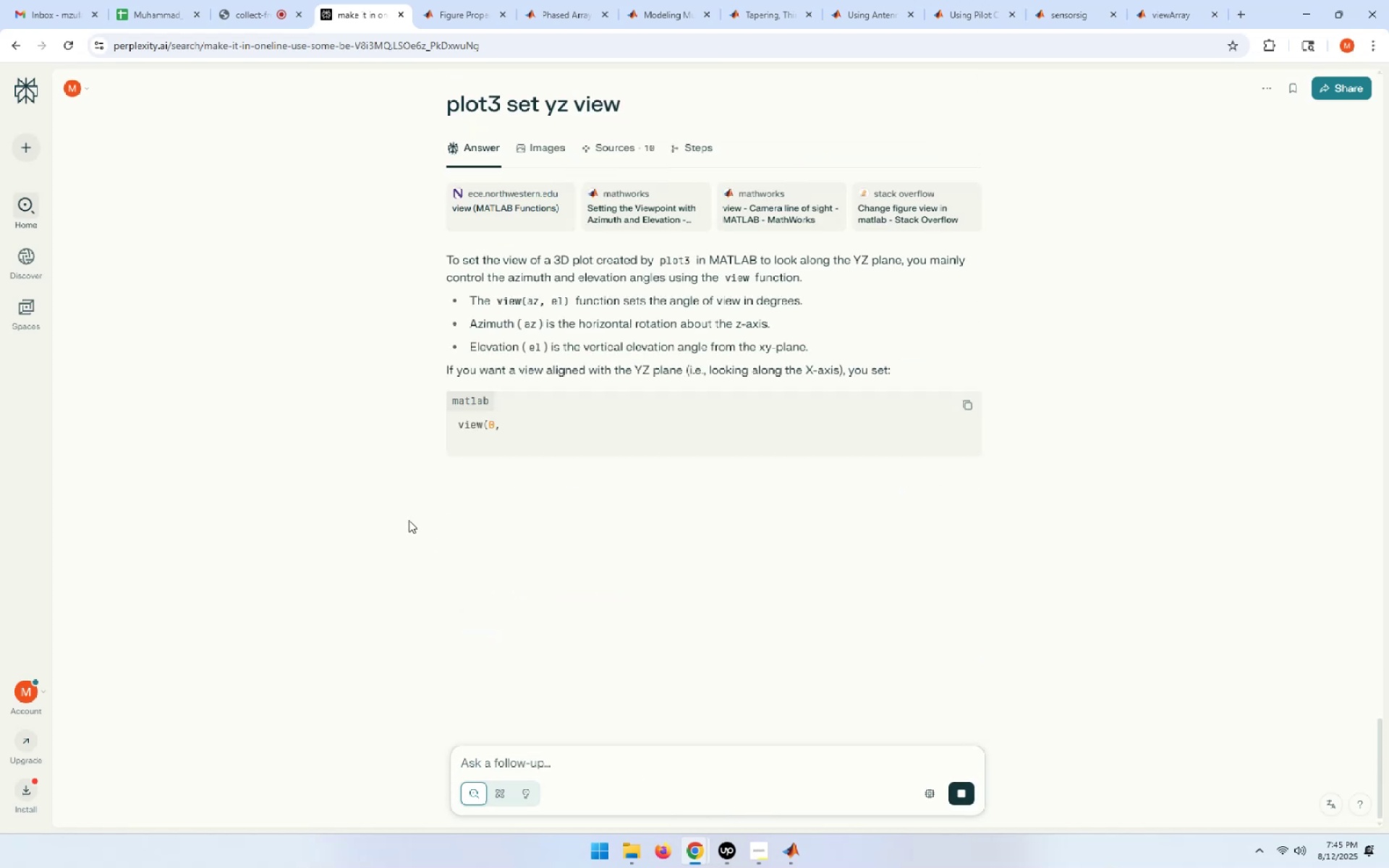 
wait(12.11)
 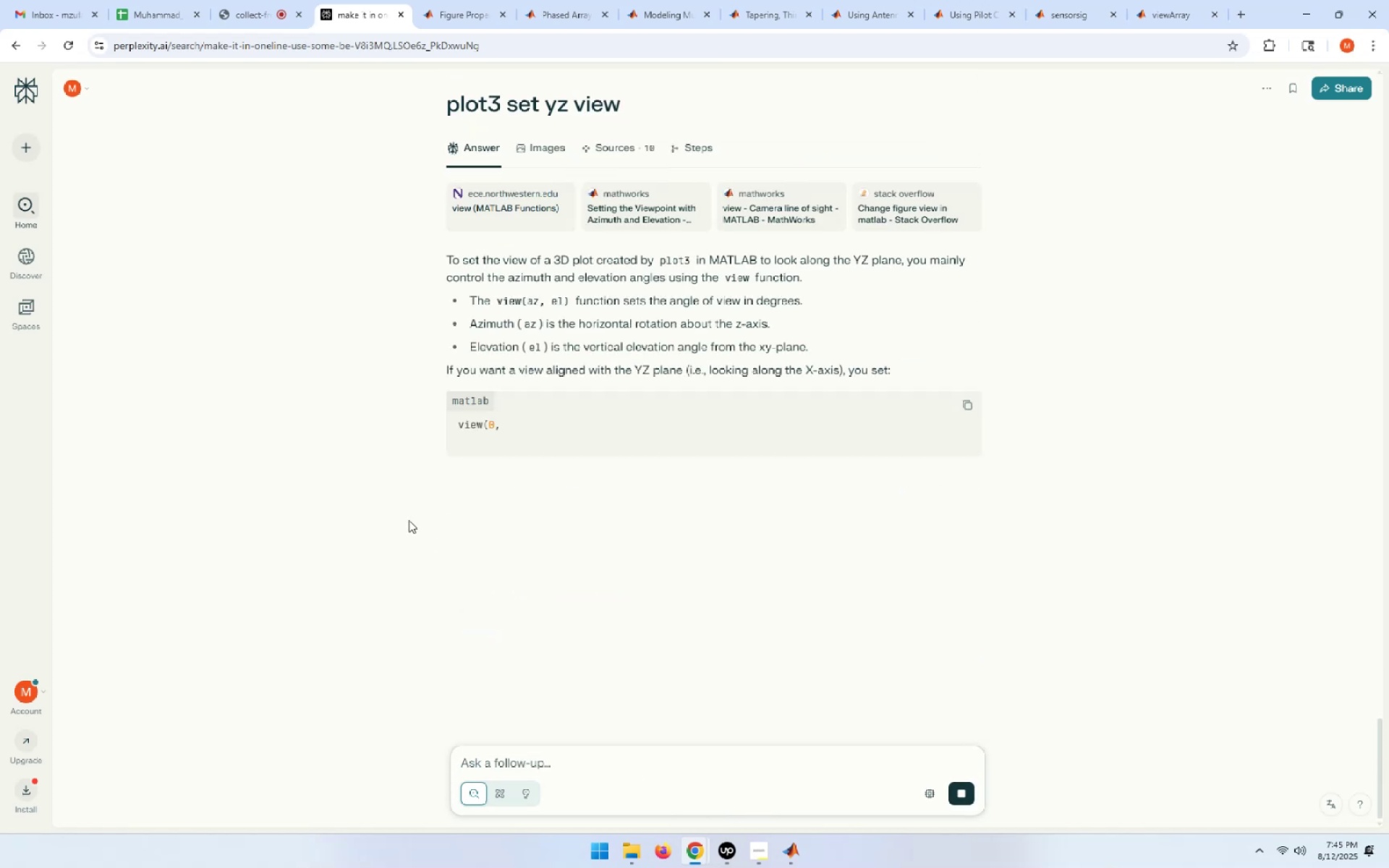 
left_click_drag(start_coordinate=[517, 427], to_coordinate=[459, 433])
 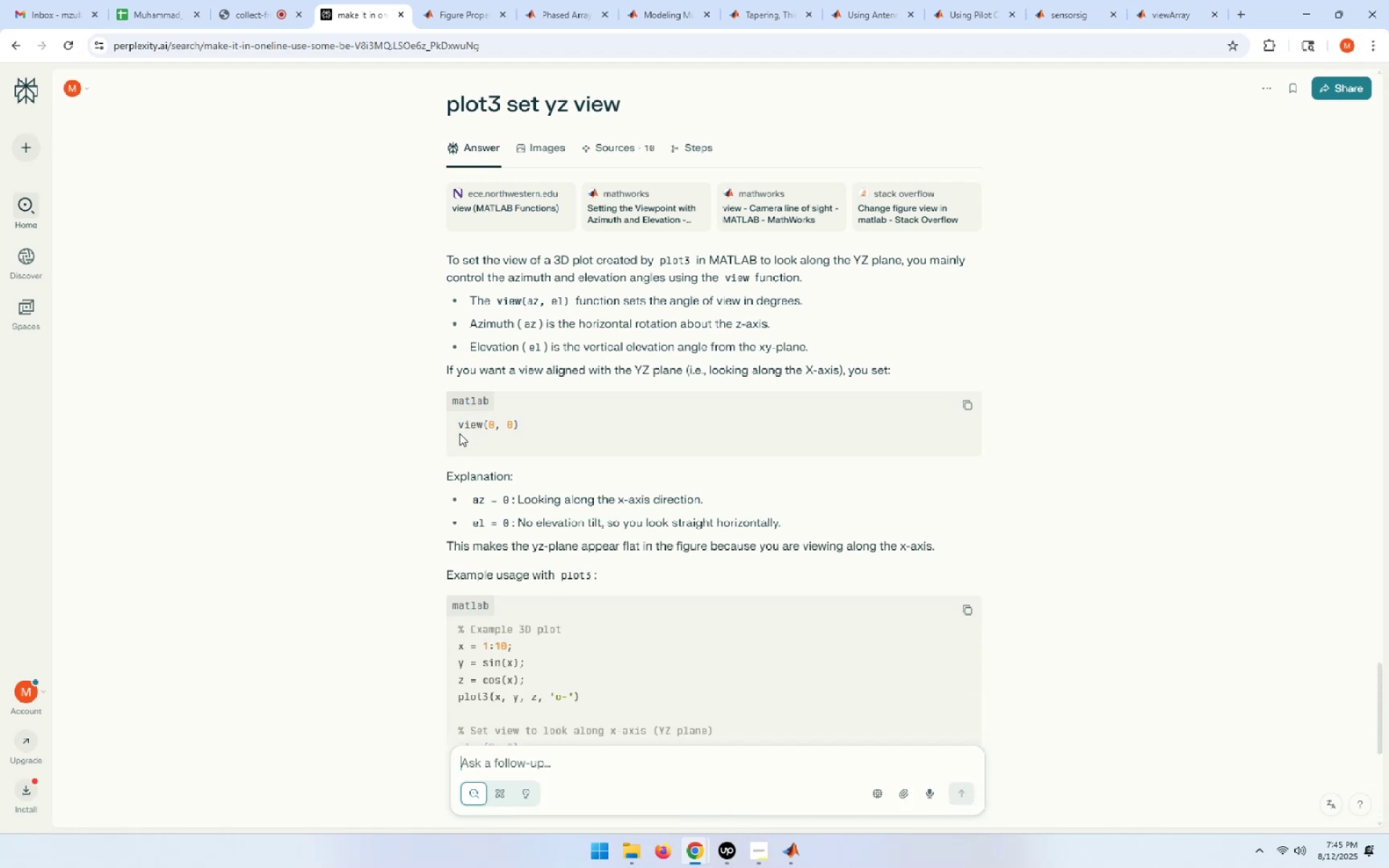 
key(Control+C)
 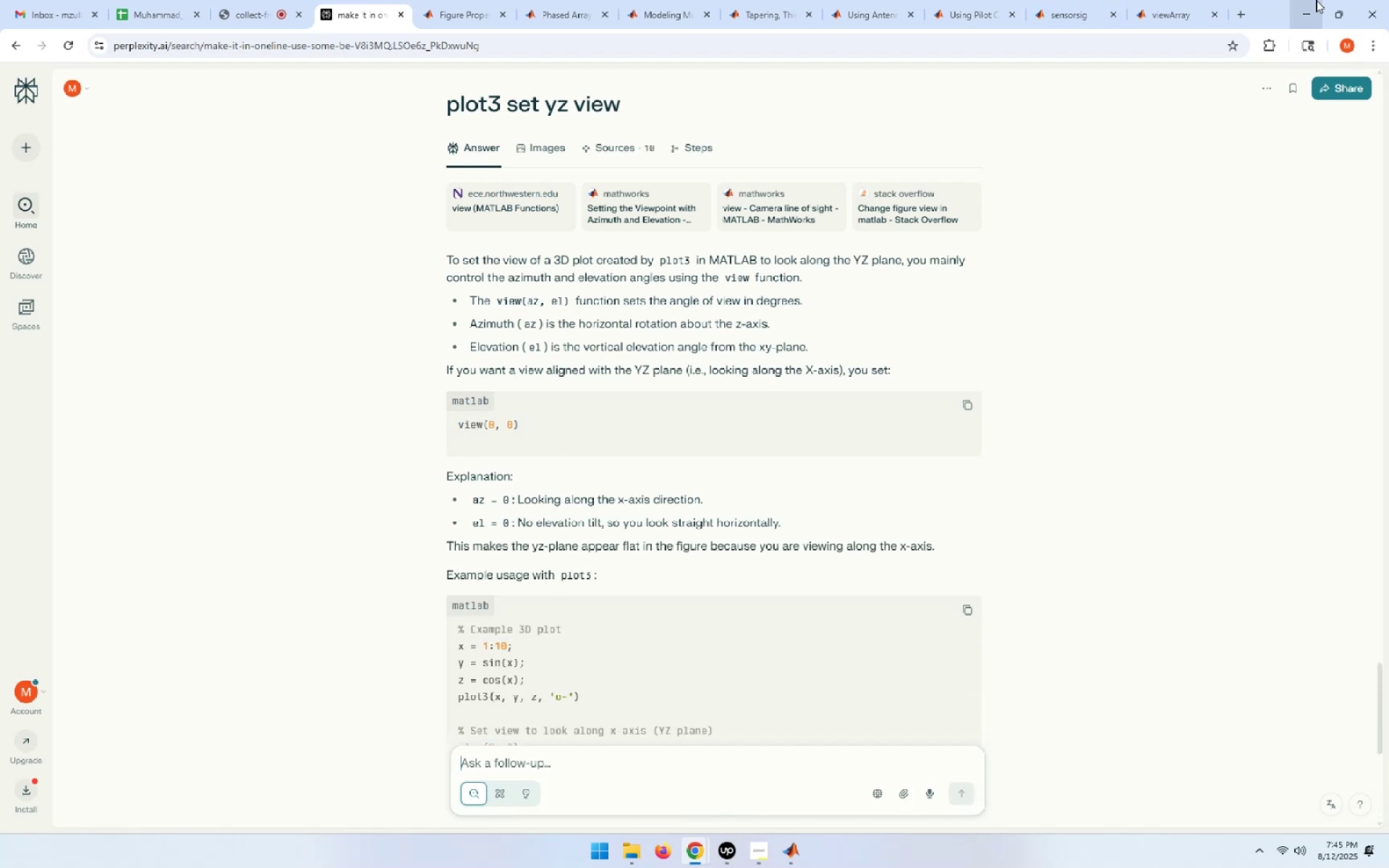 
left_click([1316, 0])
 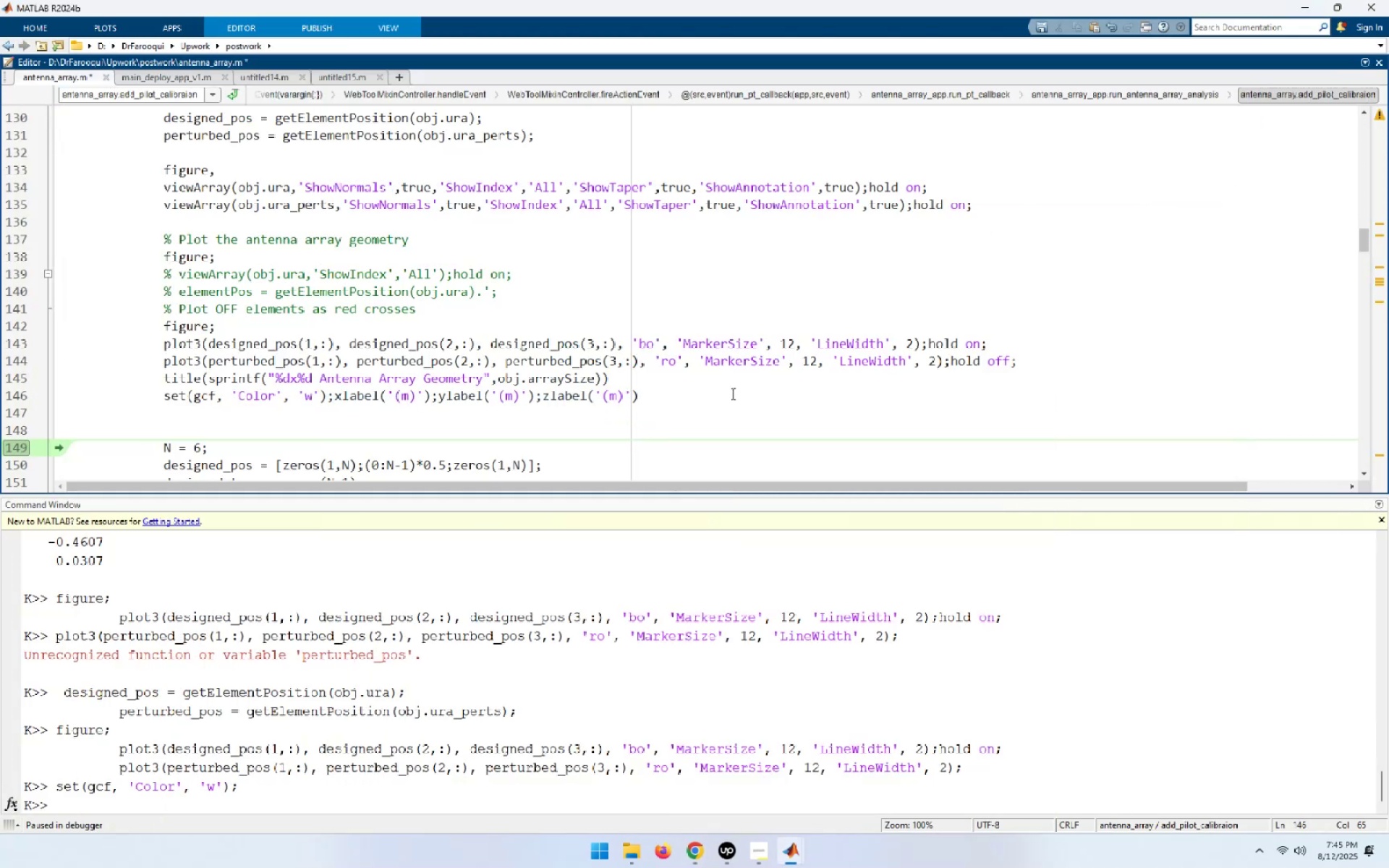 
left_click([682, 396])
 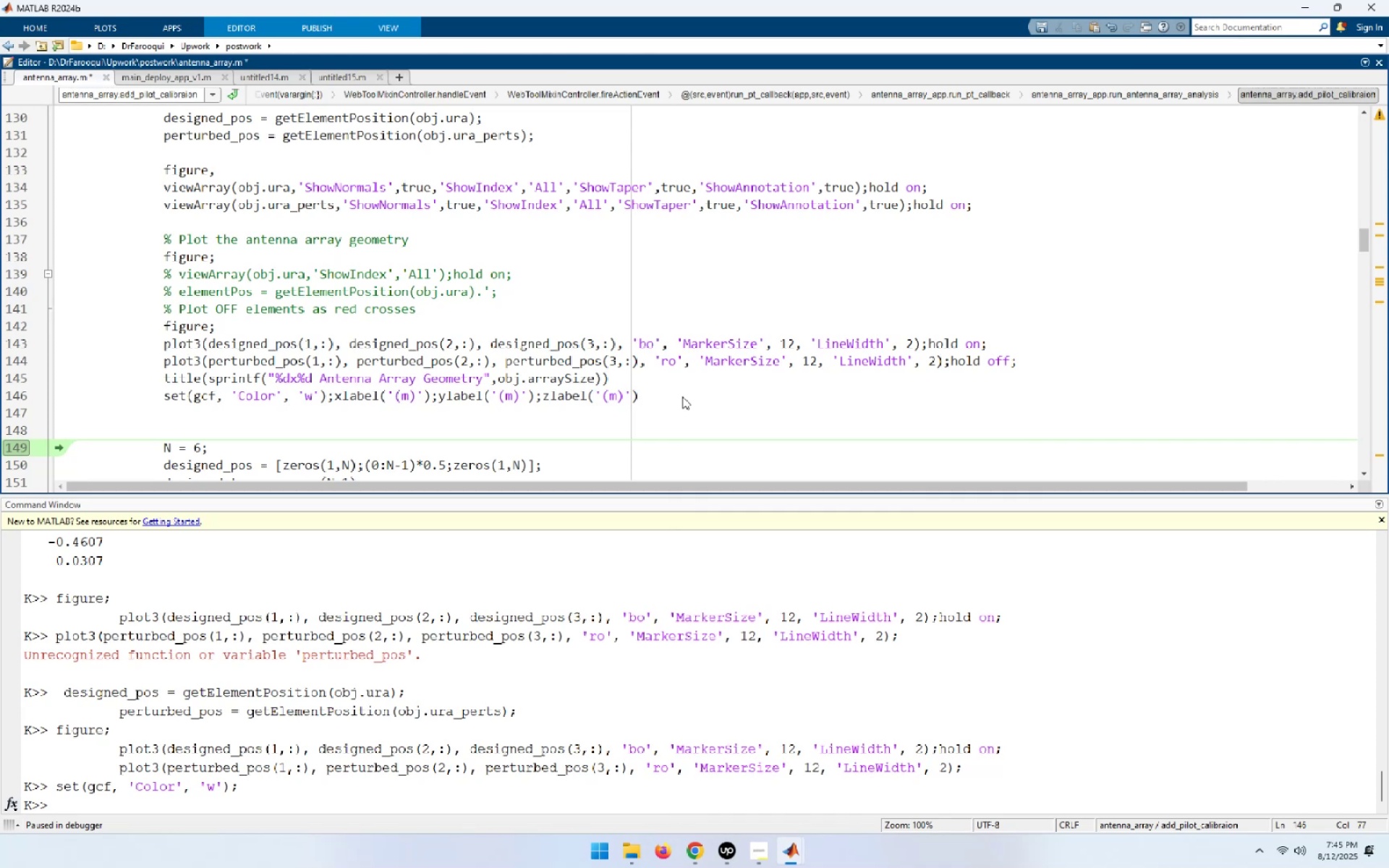 
key(Semicolon)
 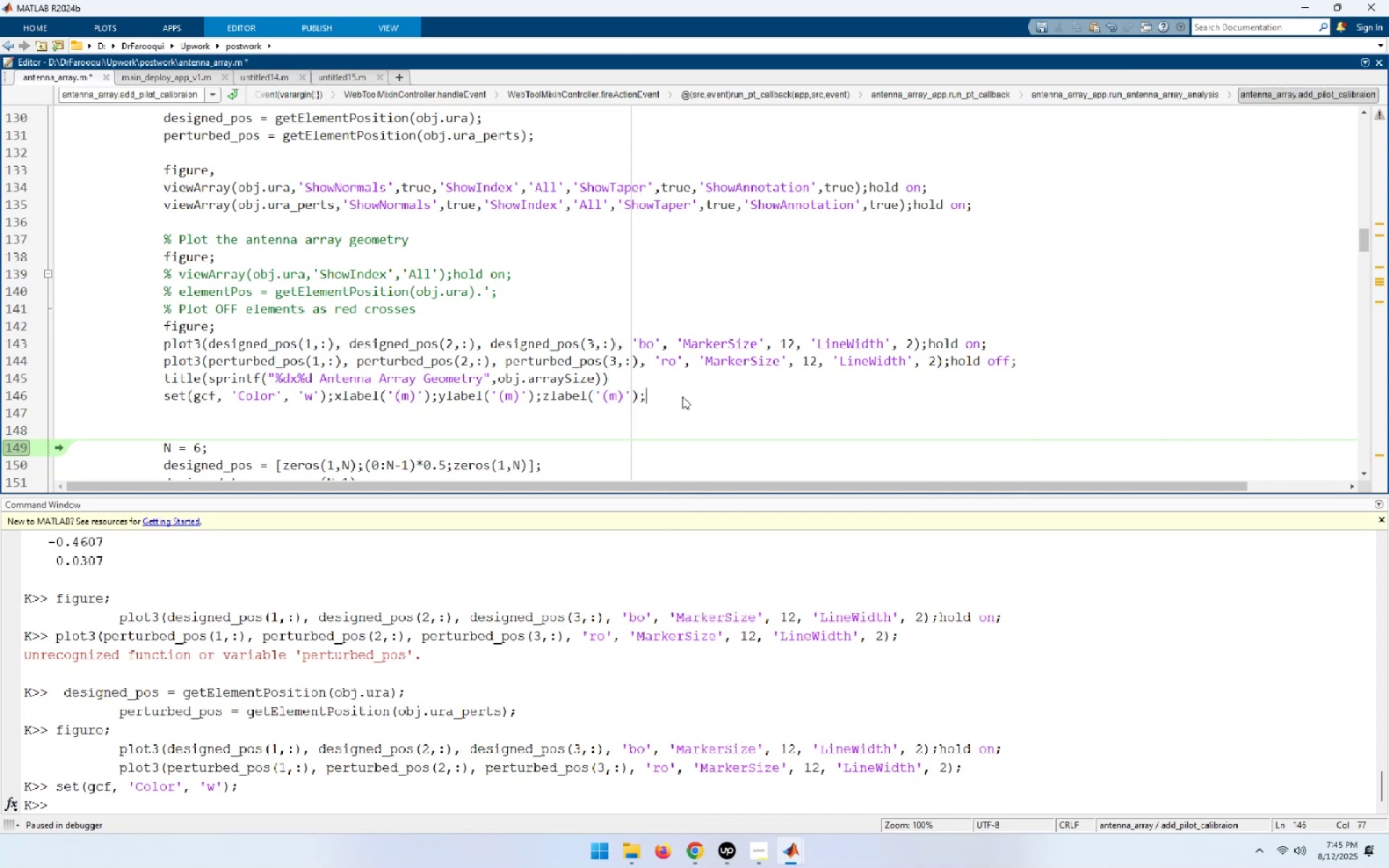 
key(Enter)
 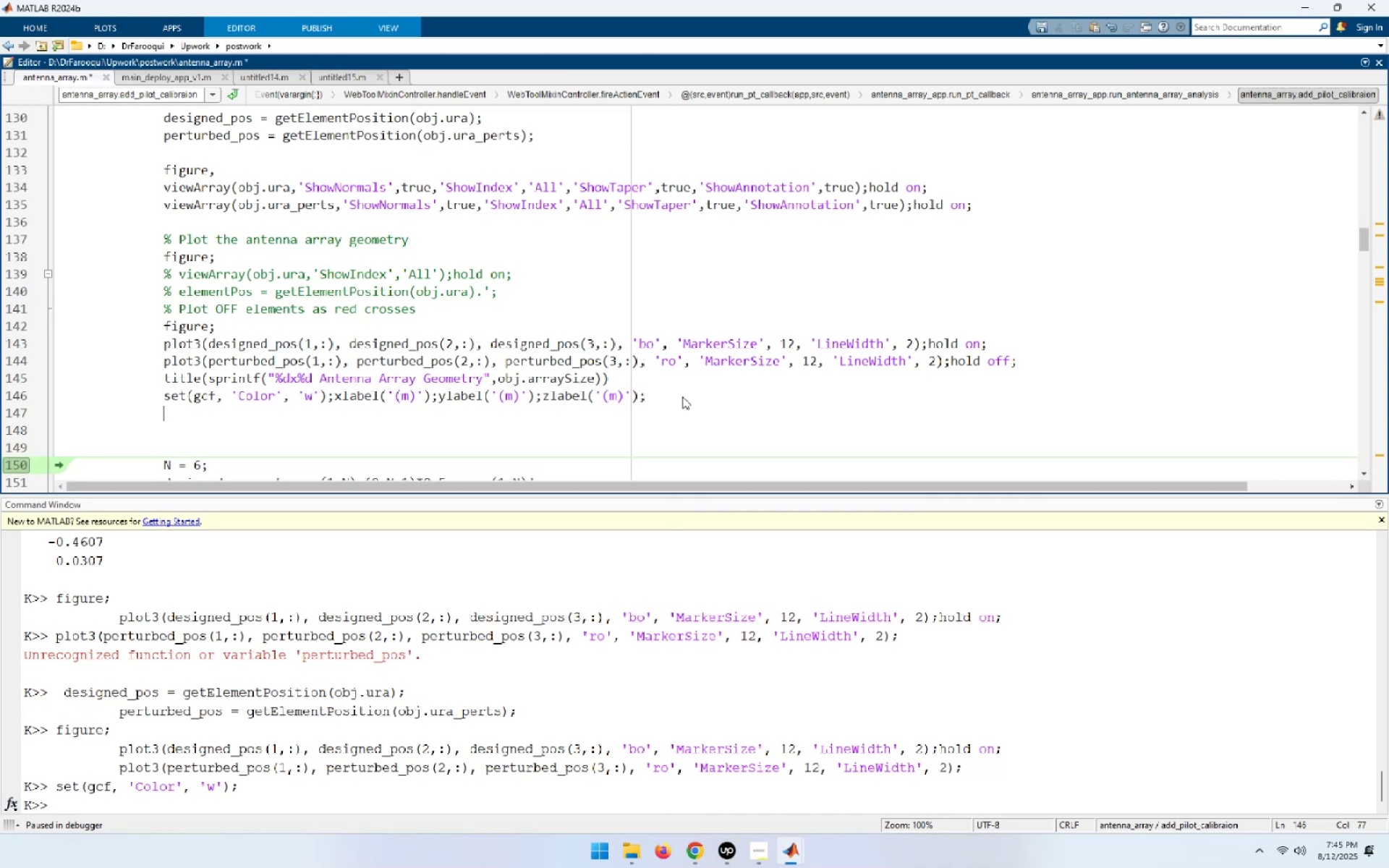 
key(Control+ControlLeft)
 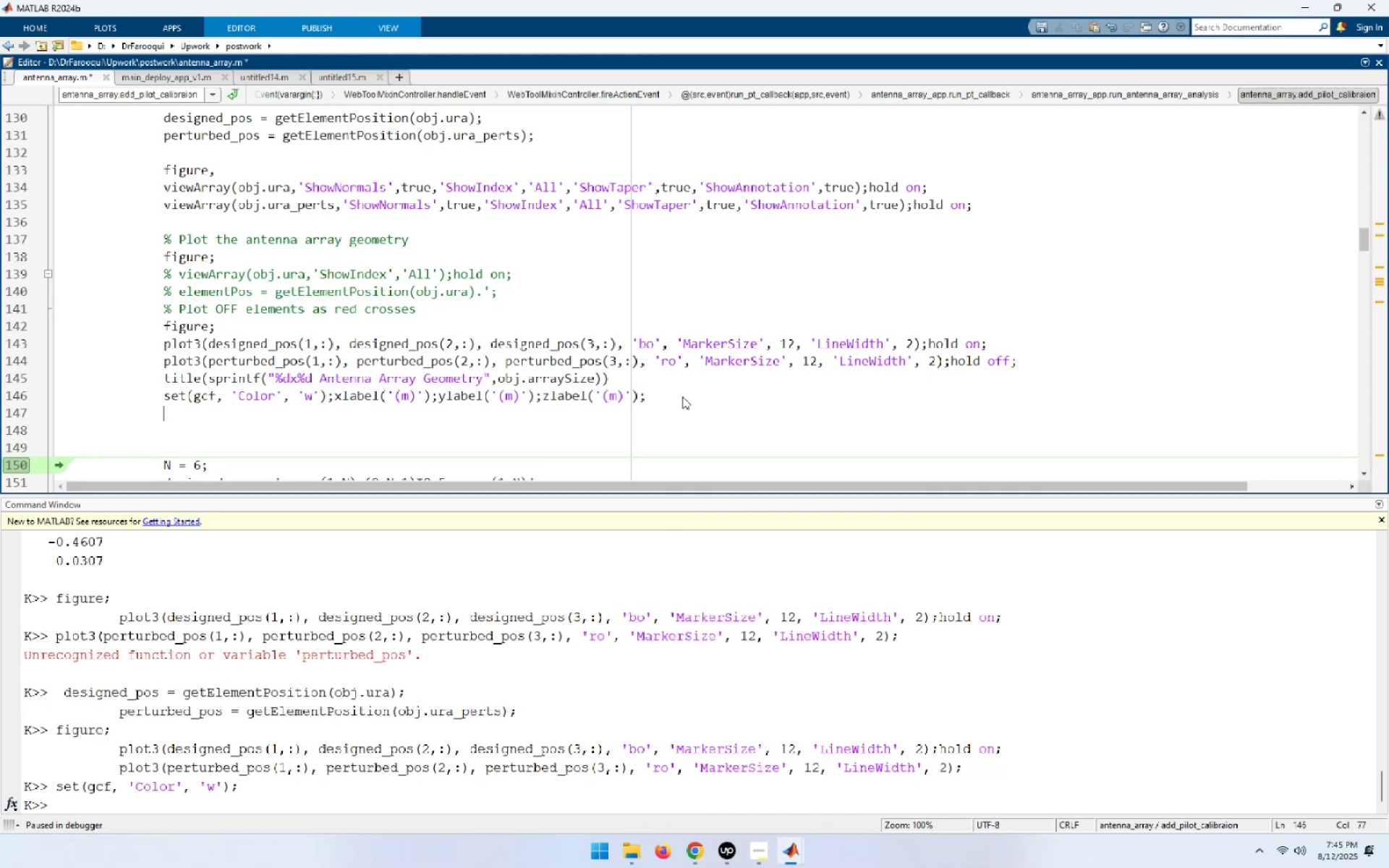 
key(Control+V)
 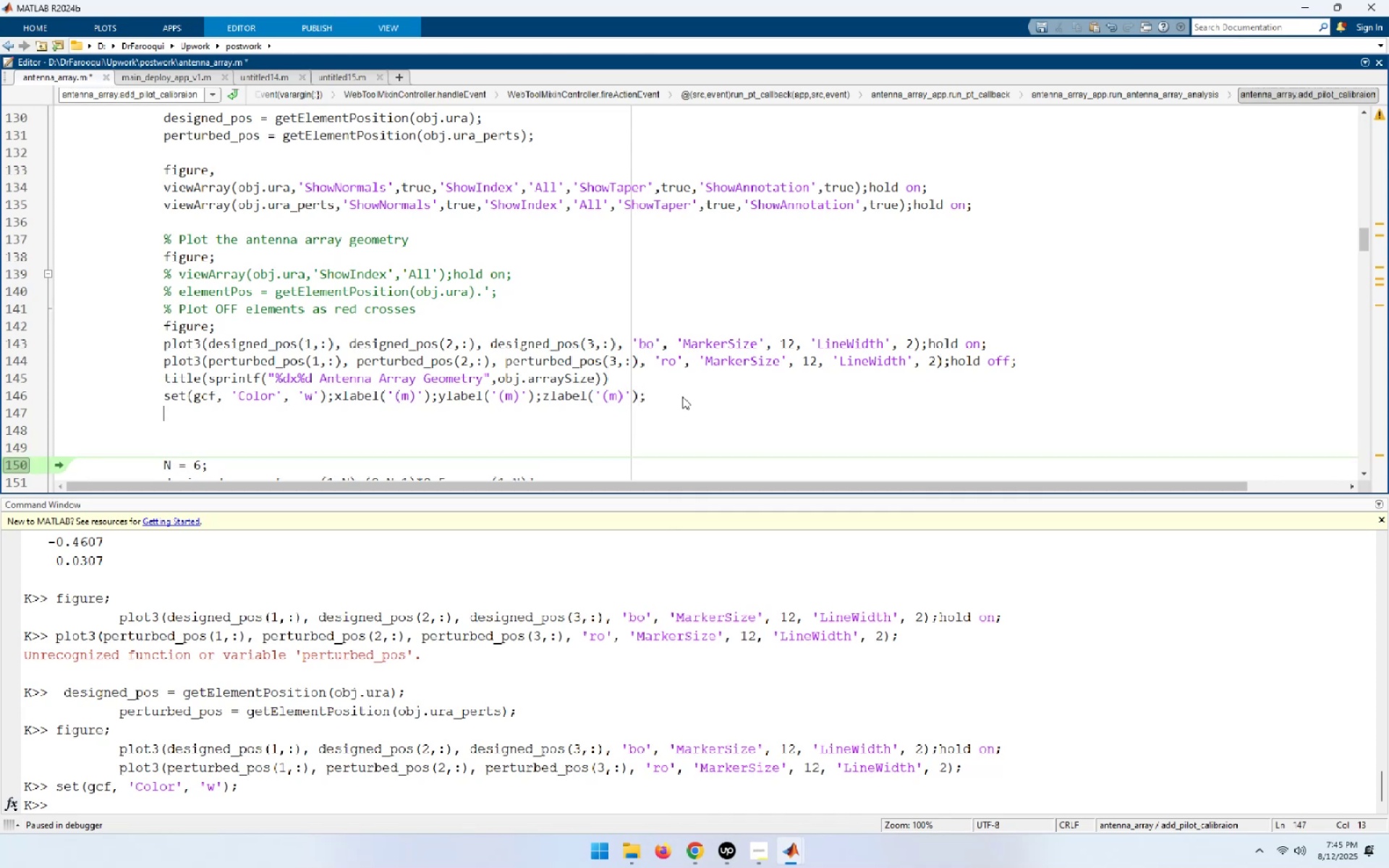 
key(Control+V)
 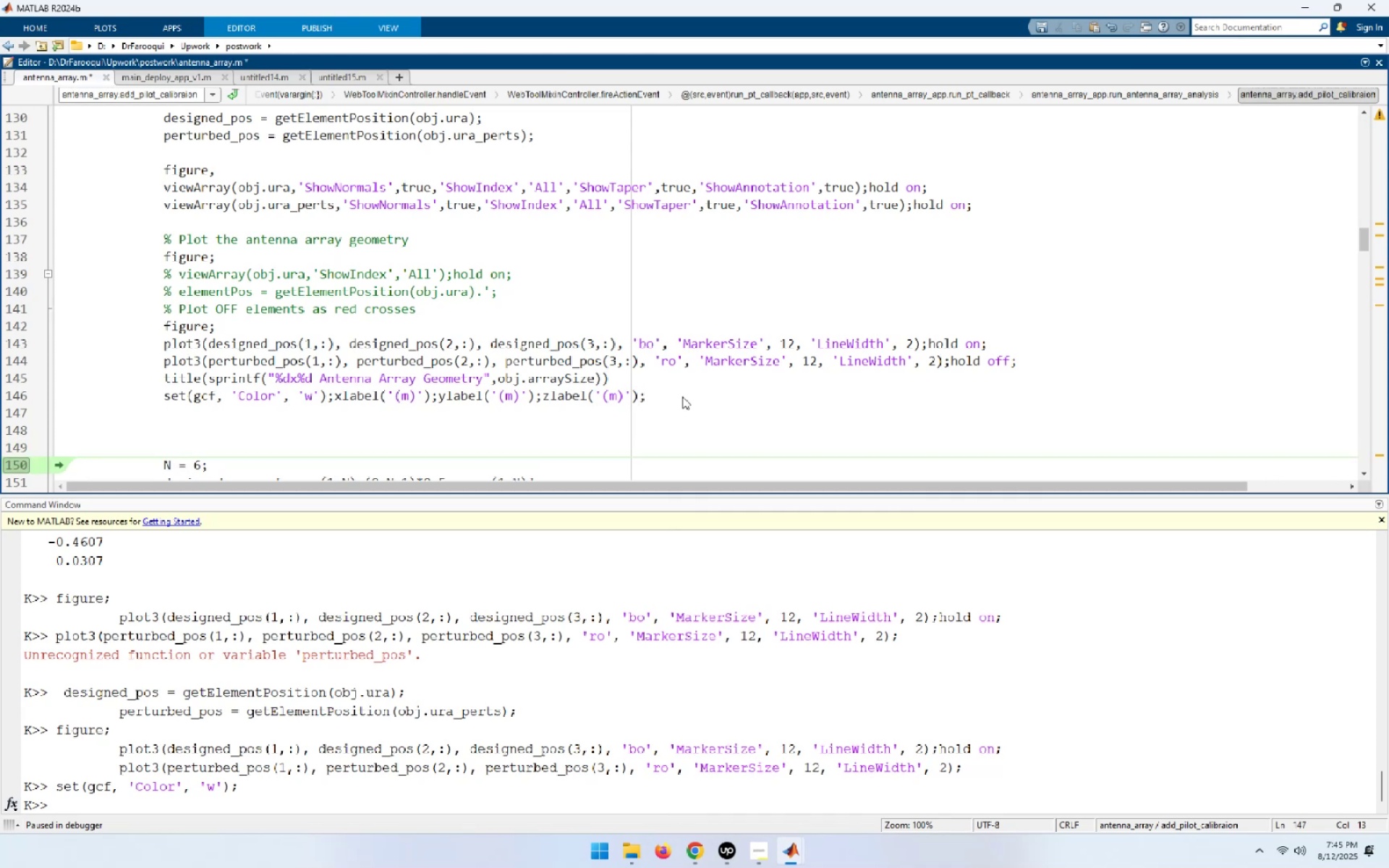 
key(Alt+AltLeft)
 